 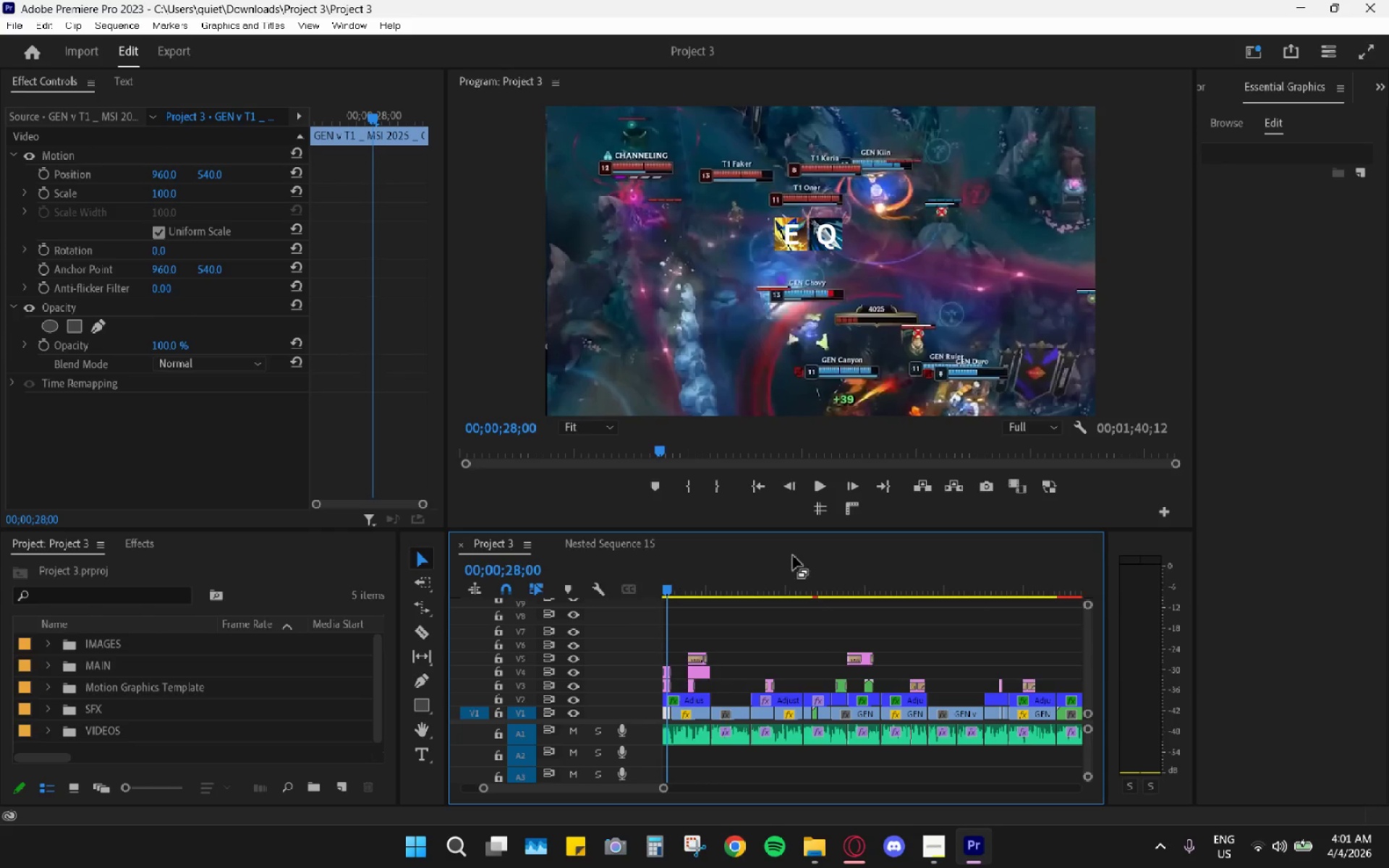 
hold_key(key=AltLeft, duration=0.77)
scroll: coordinate [795, 804], scroll_direction: down, amount: 9.0
 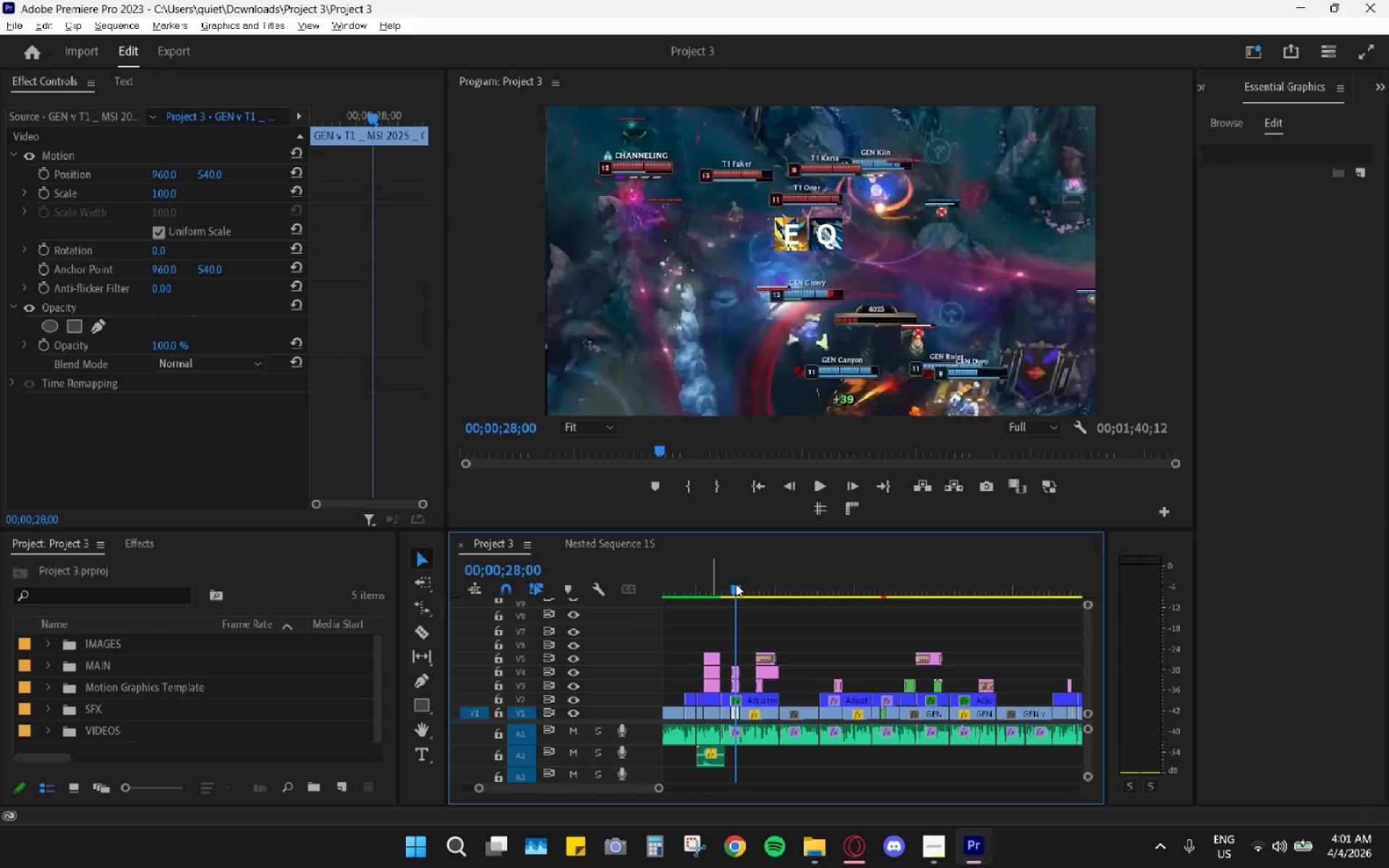 
left_click_drag(start_coordinate=[736, 584], to_coordinate=[1027, 591])
 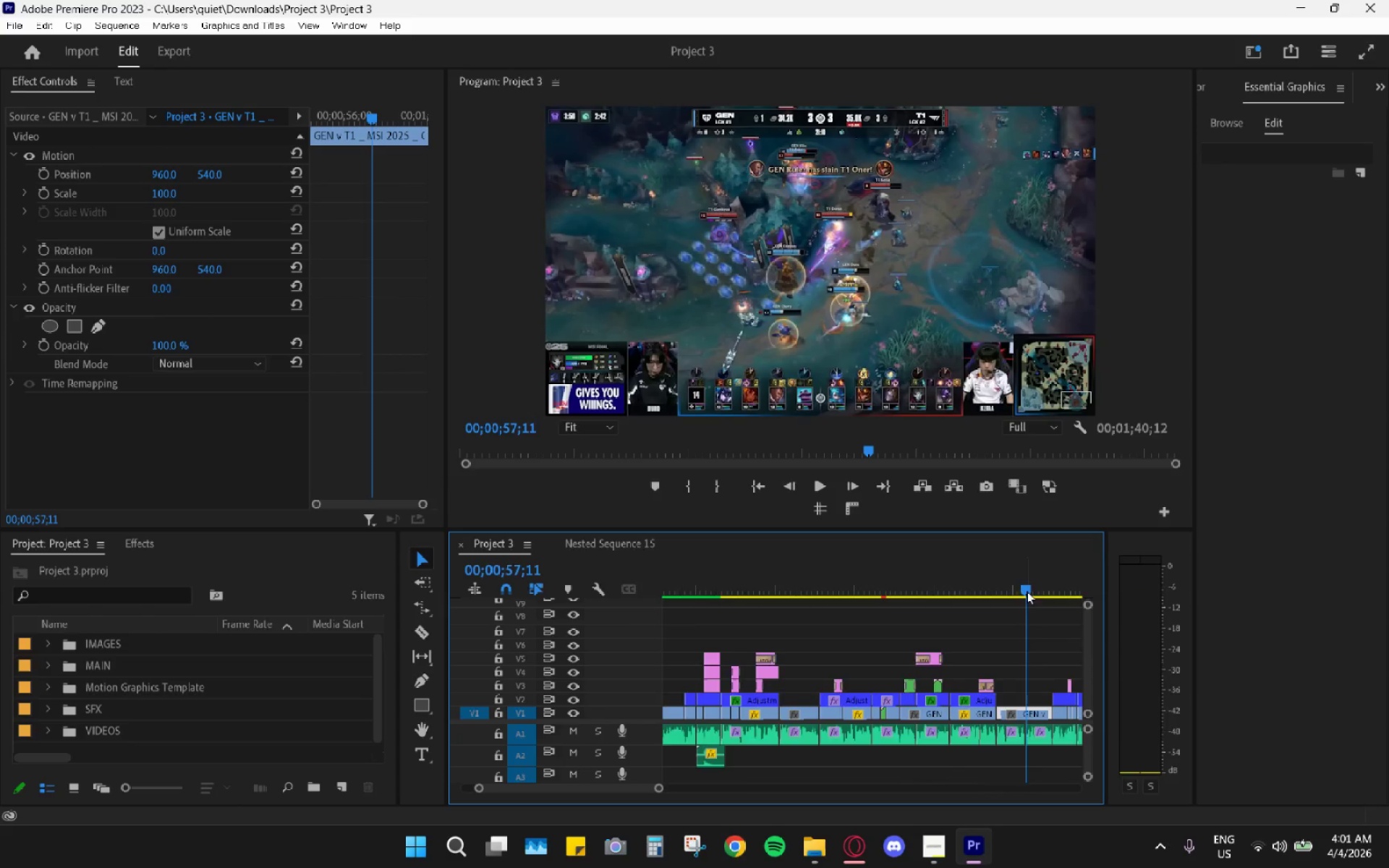 
scroll: coordinate [1023, 592], scroll_direction: down, amount: 5.0
 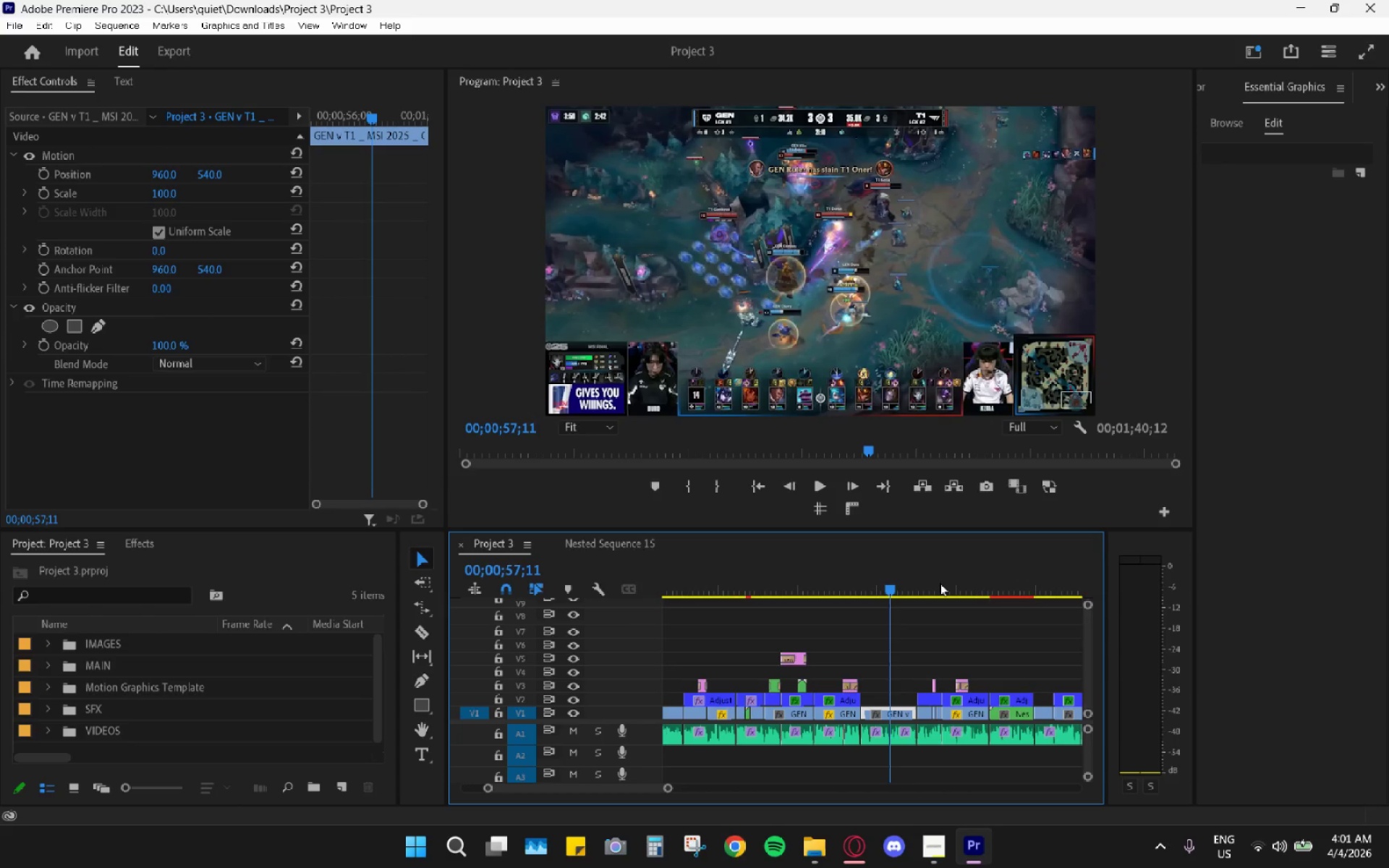 
left_click_drag(start_coordinate=[939, 584], to_coordinate=[1027, 588])
 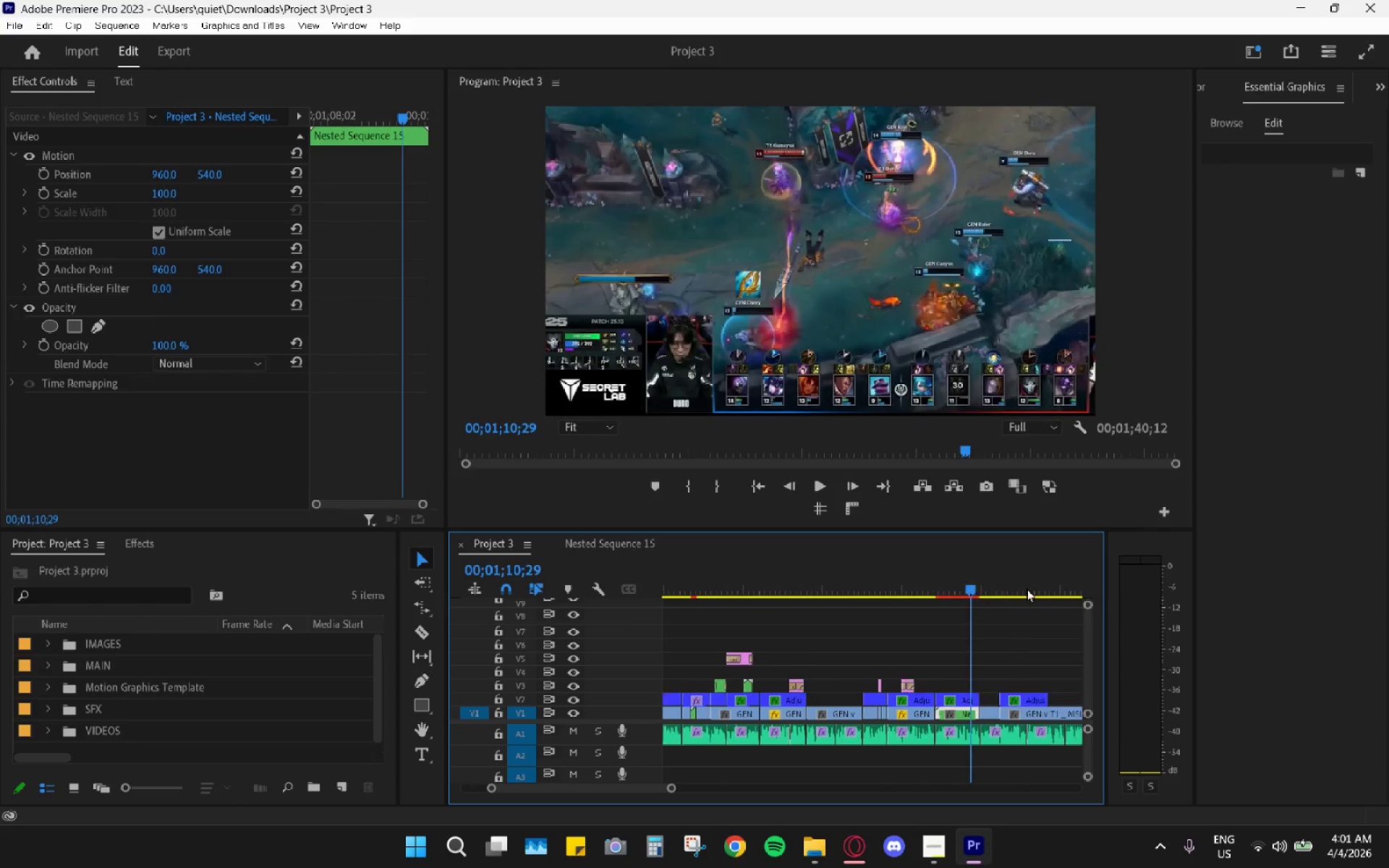 
scroll: coordinate [1027, 589], scroll_direction: down, amount: 4.0
 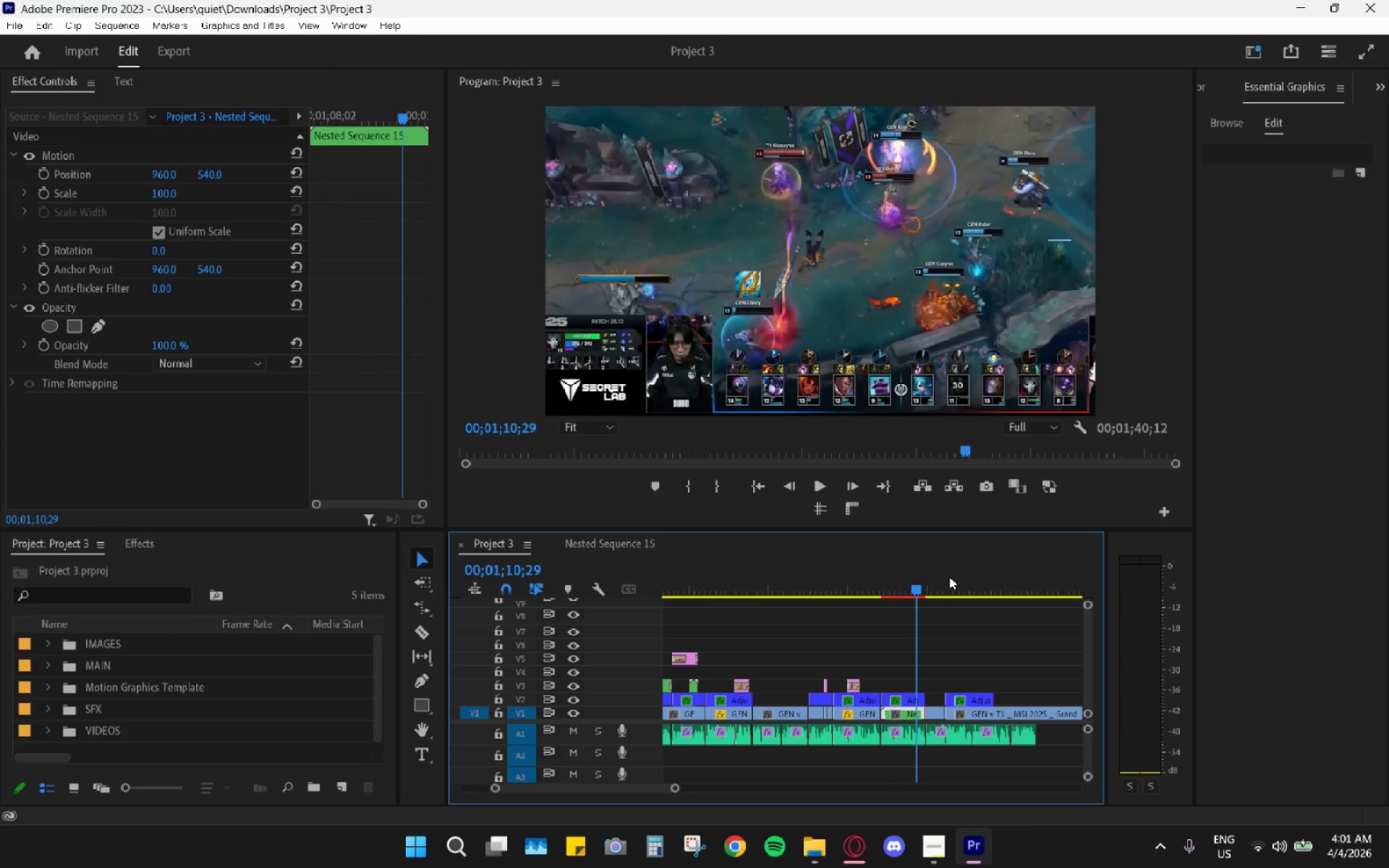 
key(Space)
 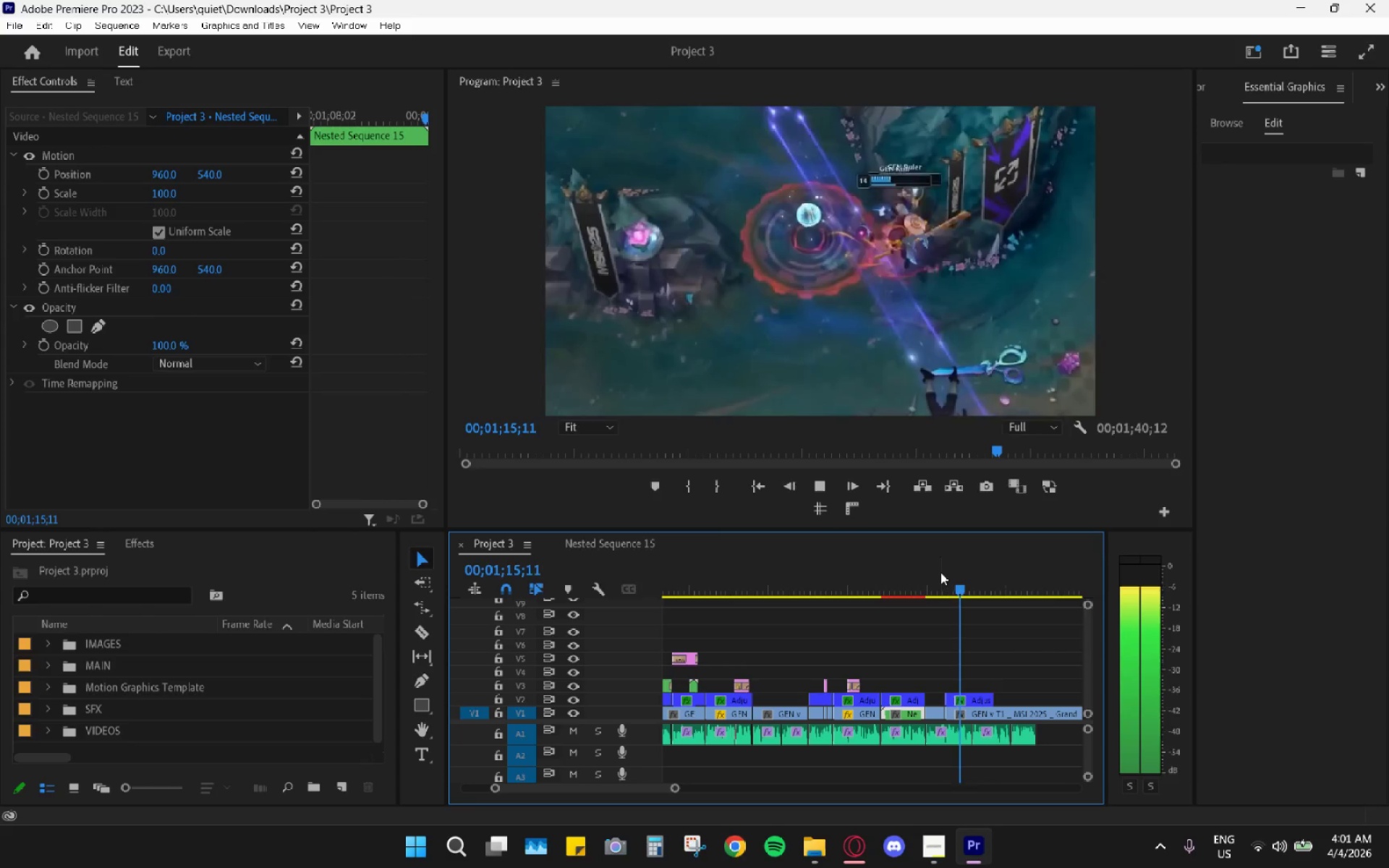 
wait(6.05)
 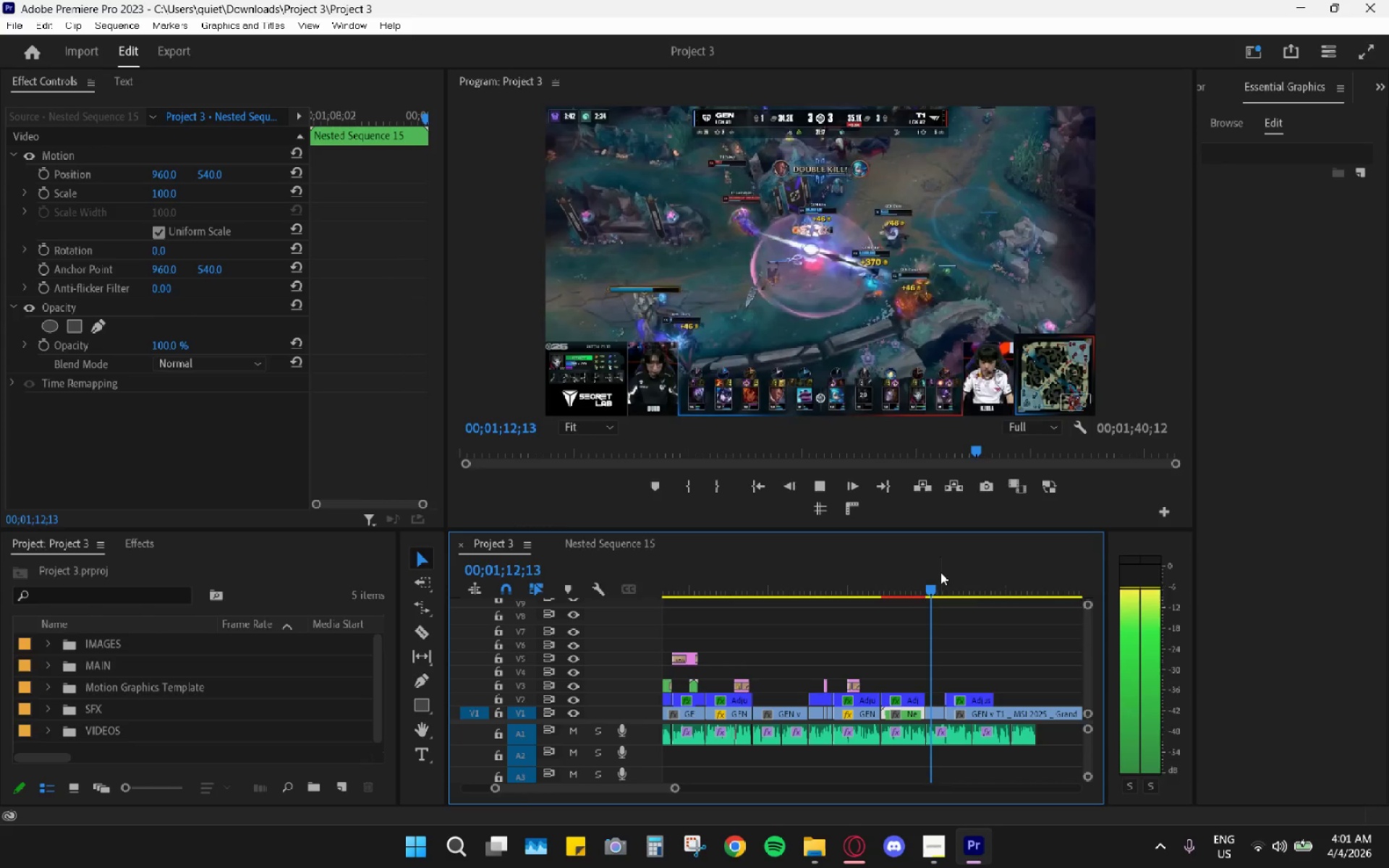 
key(Space)
 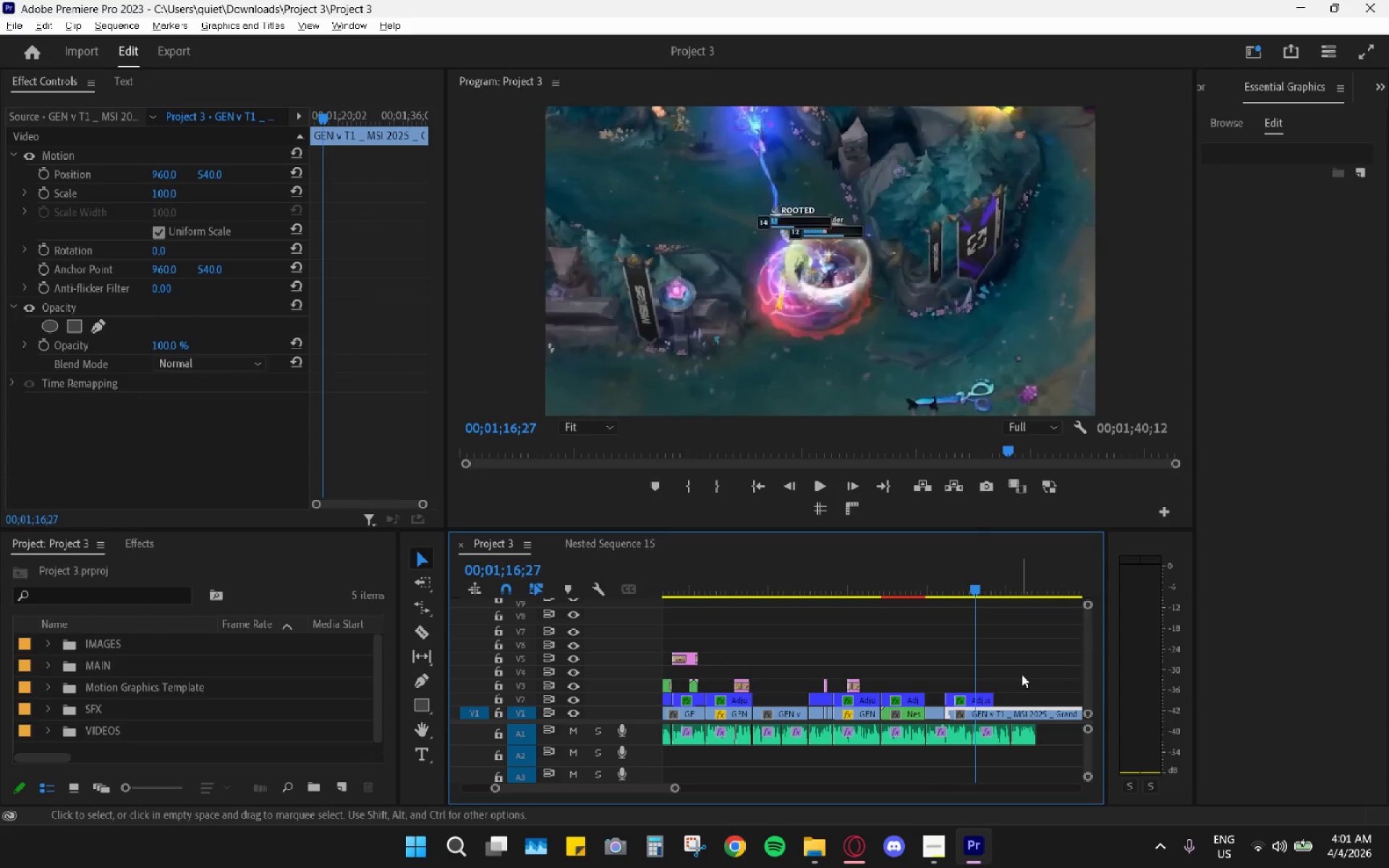 
hold_key(key=AltLeft, duration=0.88)
scroll: coordinate [980, 671], scroll_direction: up, amount: 10.0
 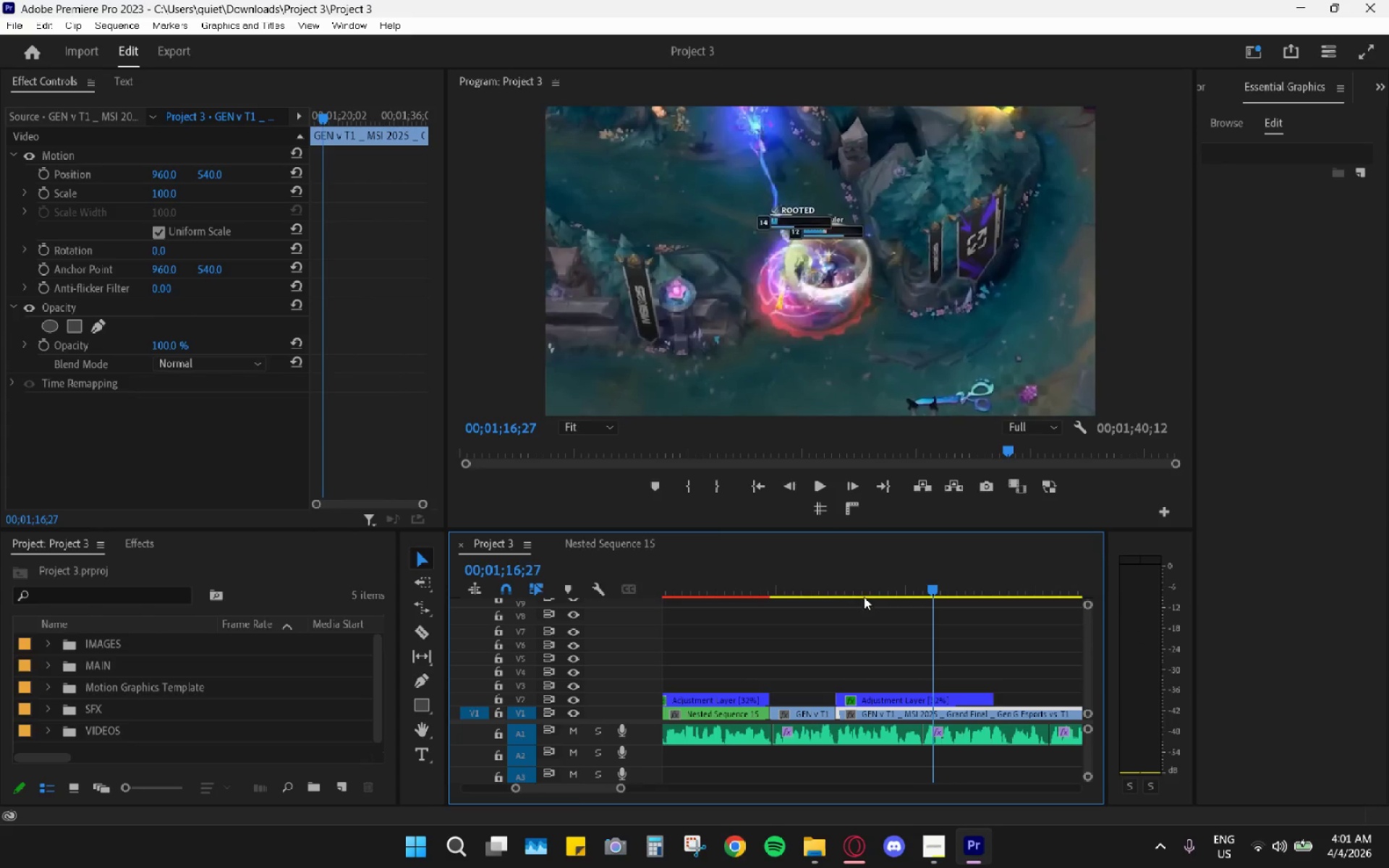 
left_click_drag(start_coordinate=[844, 576], to_coordinate=[817, 572])
 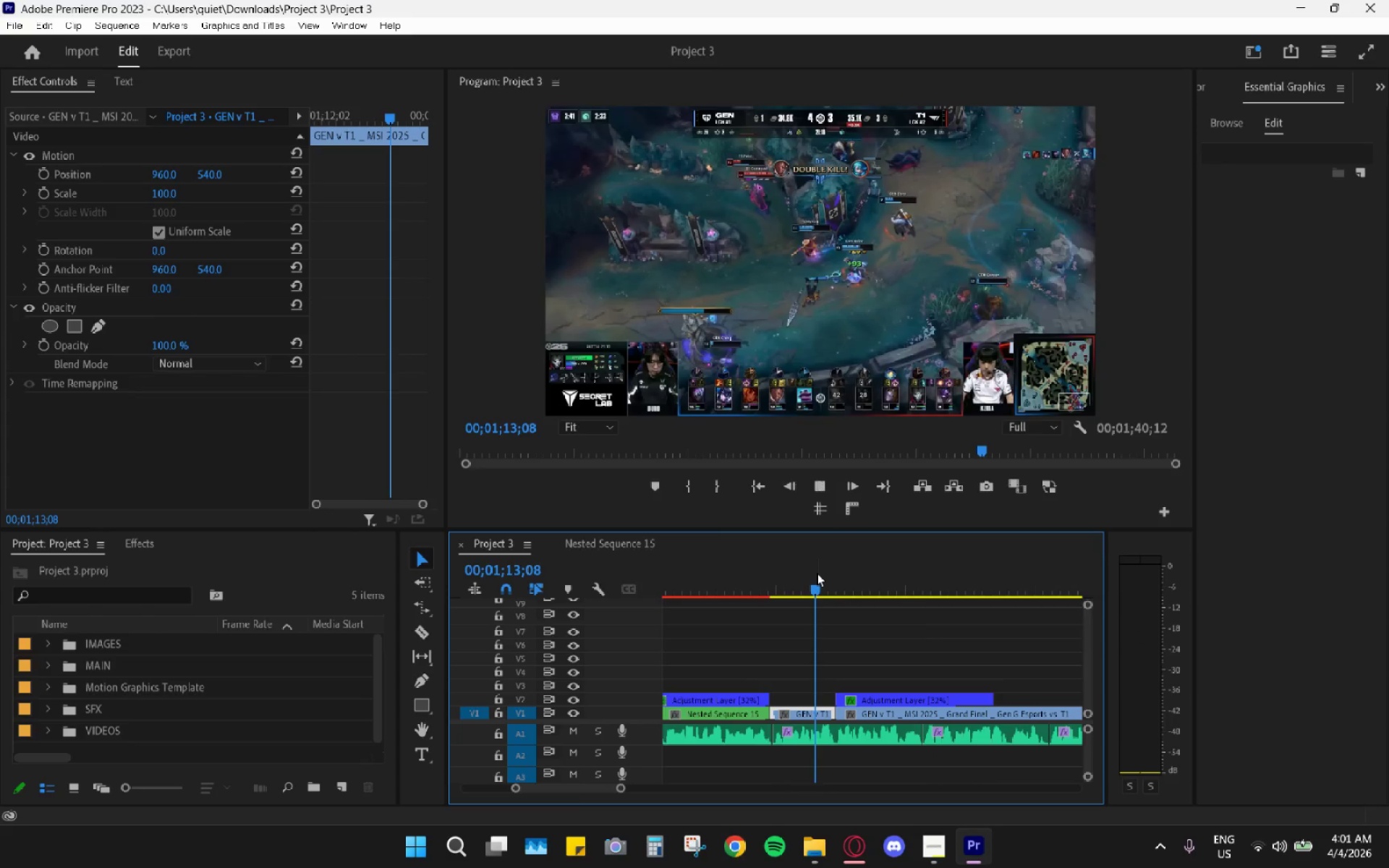 
key(Space)
 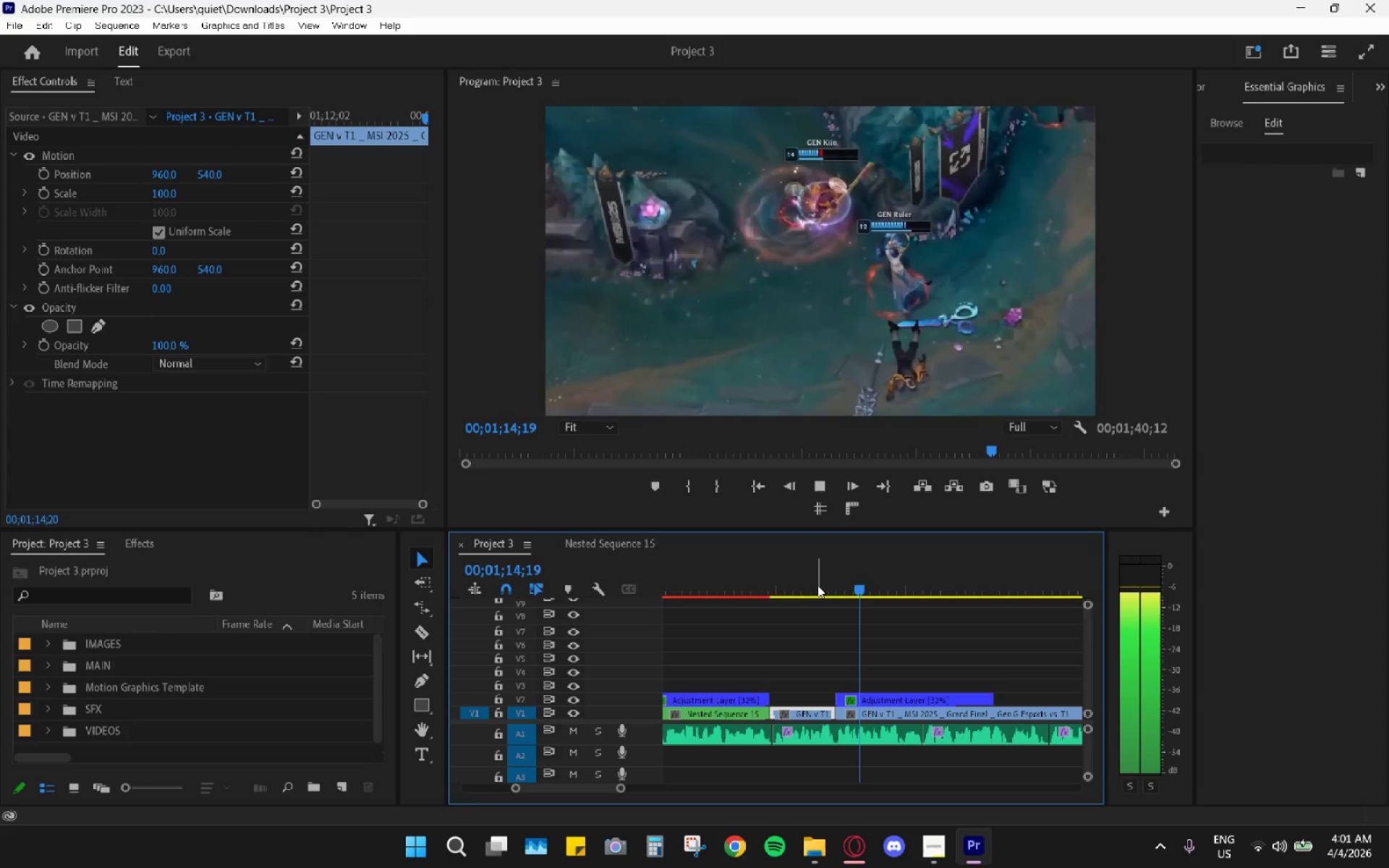 
key(Space)
 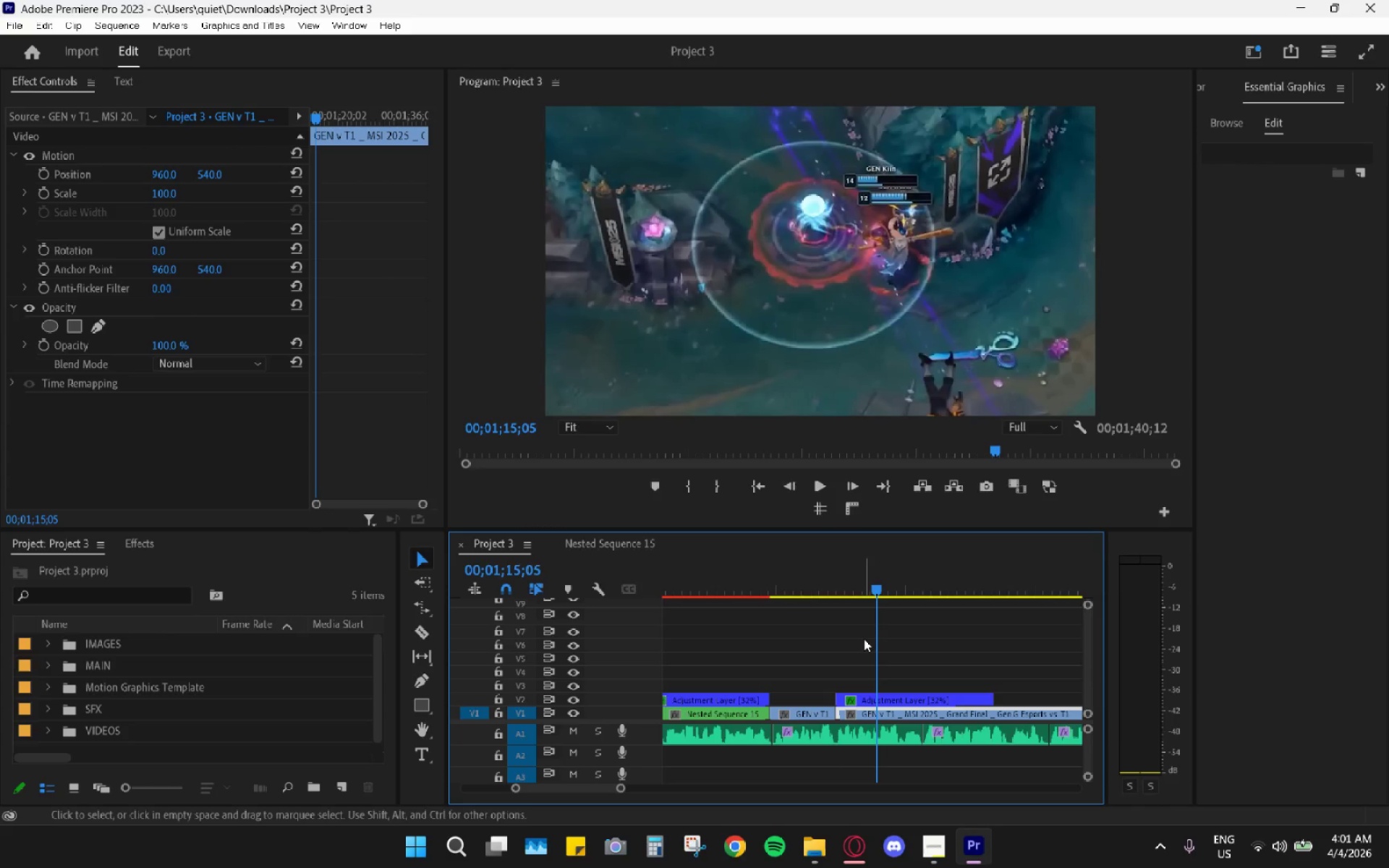 
hold_key(key=AltLeft, duration=0.52)
scroll: coordinate [857, 655], scroll_direction: down, amount: 3.0
 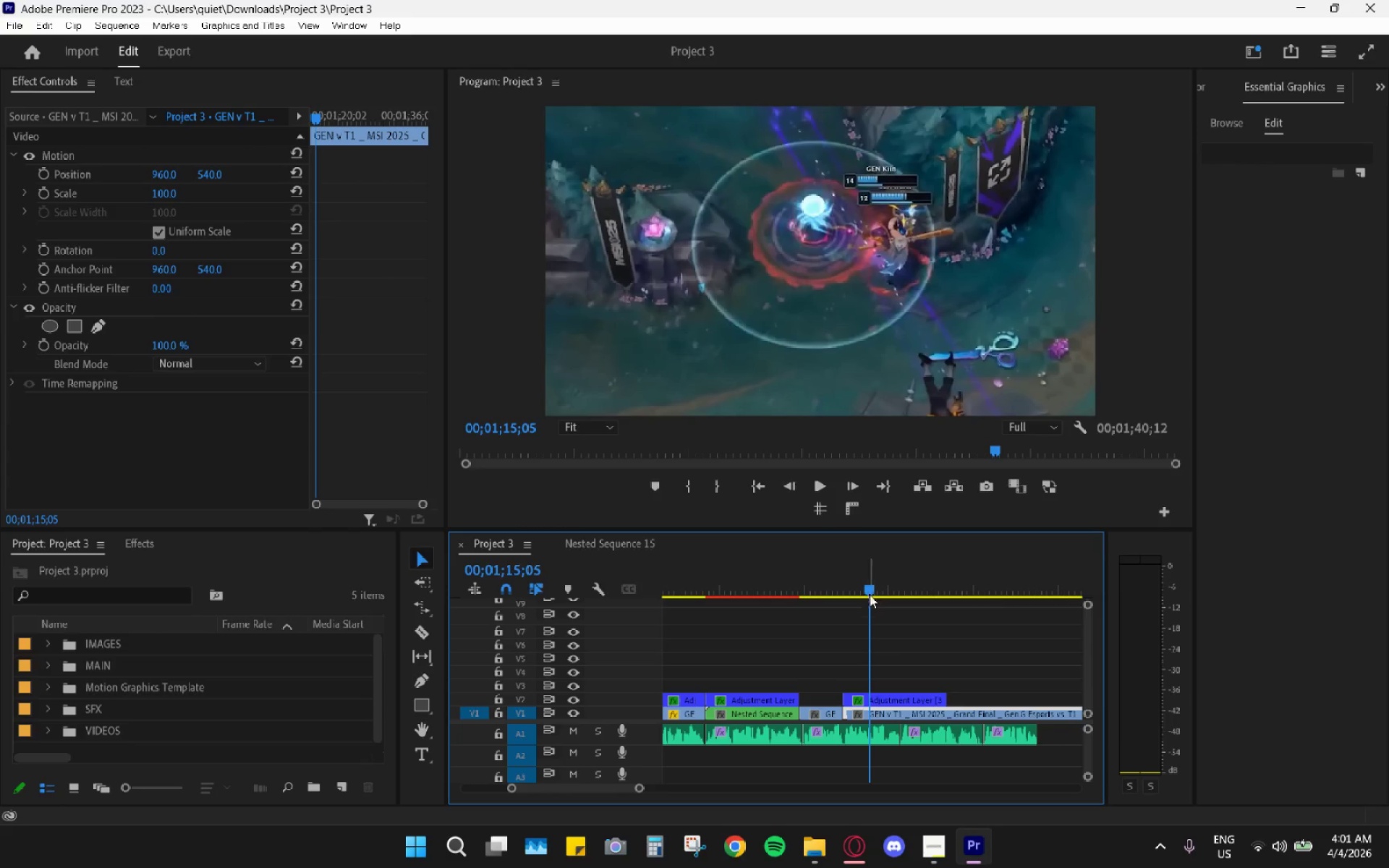 
left_click_drag(start_coordinate=[865, 584], to_coordinate=[841, 586])
 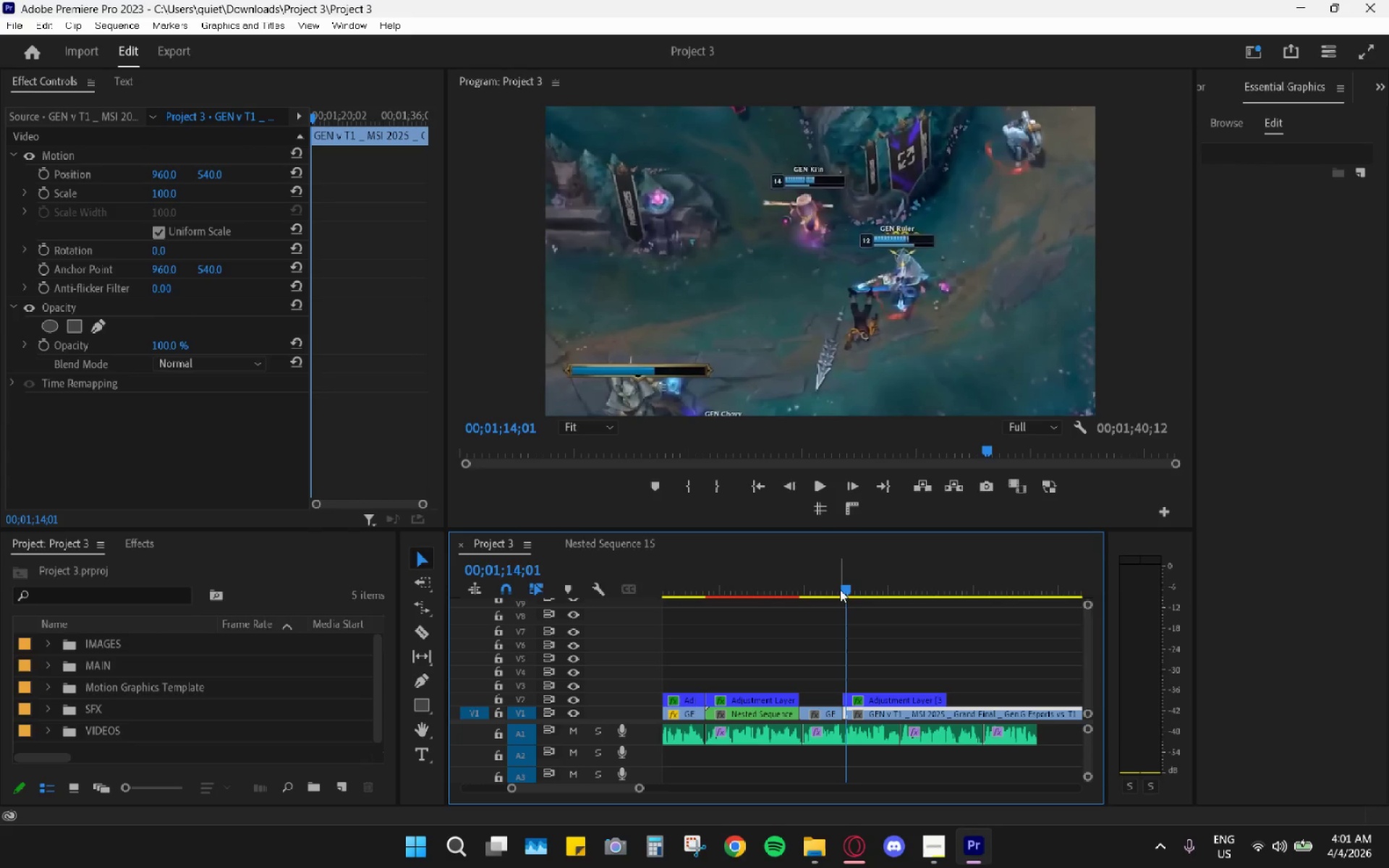 
left_click_drag(start_coordinate=[838, 579], to_coordinate=[840, 607])
 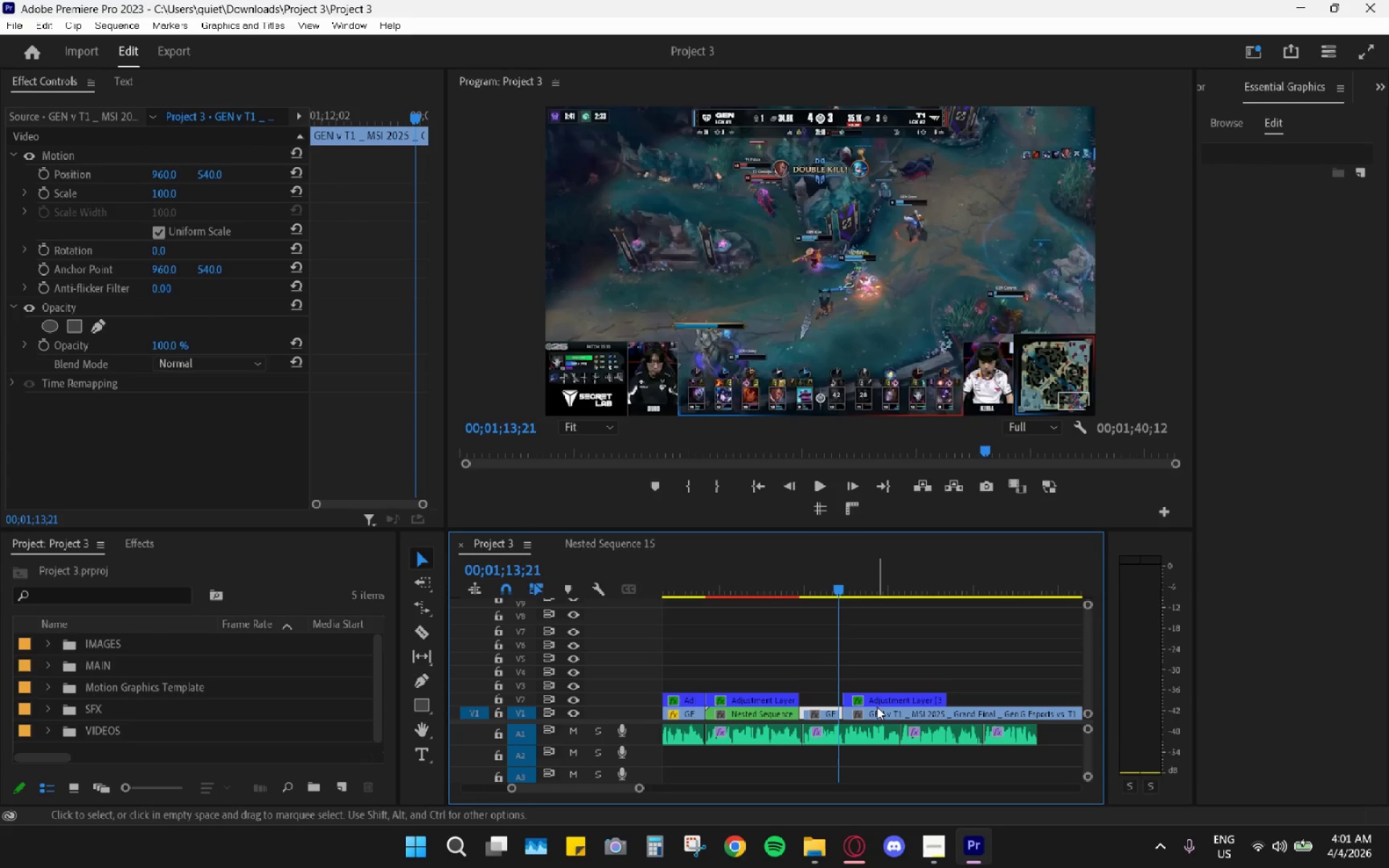 
left_click_drag(start_coordinate=[871, 714], to_coordinate=[928, 720])
 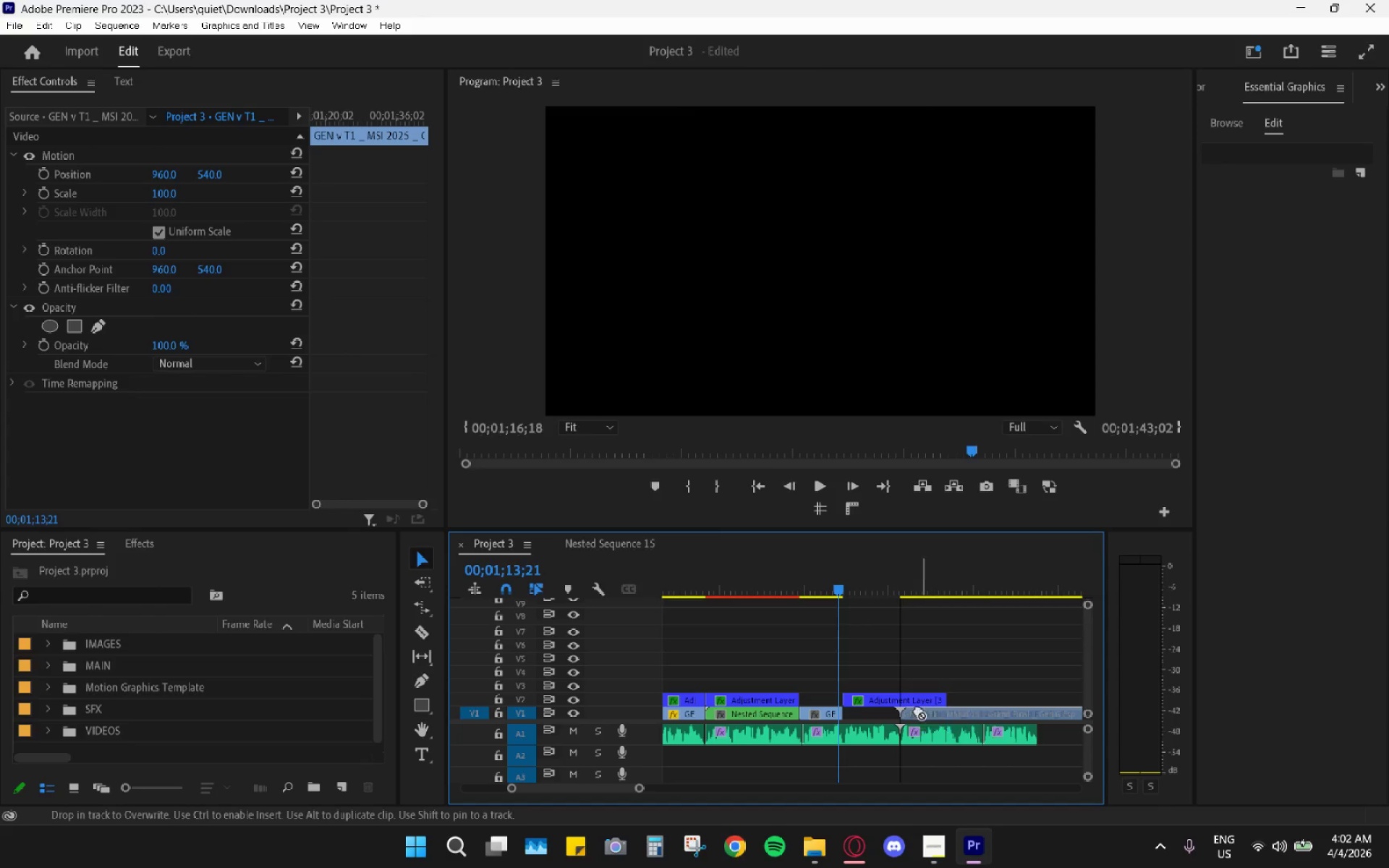 
left_click_drag(start_coordinate=[828, 573], to_coordinate=[807, 575])
 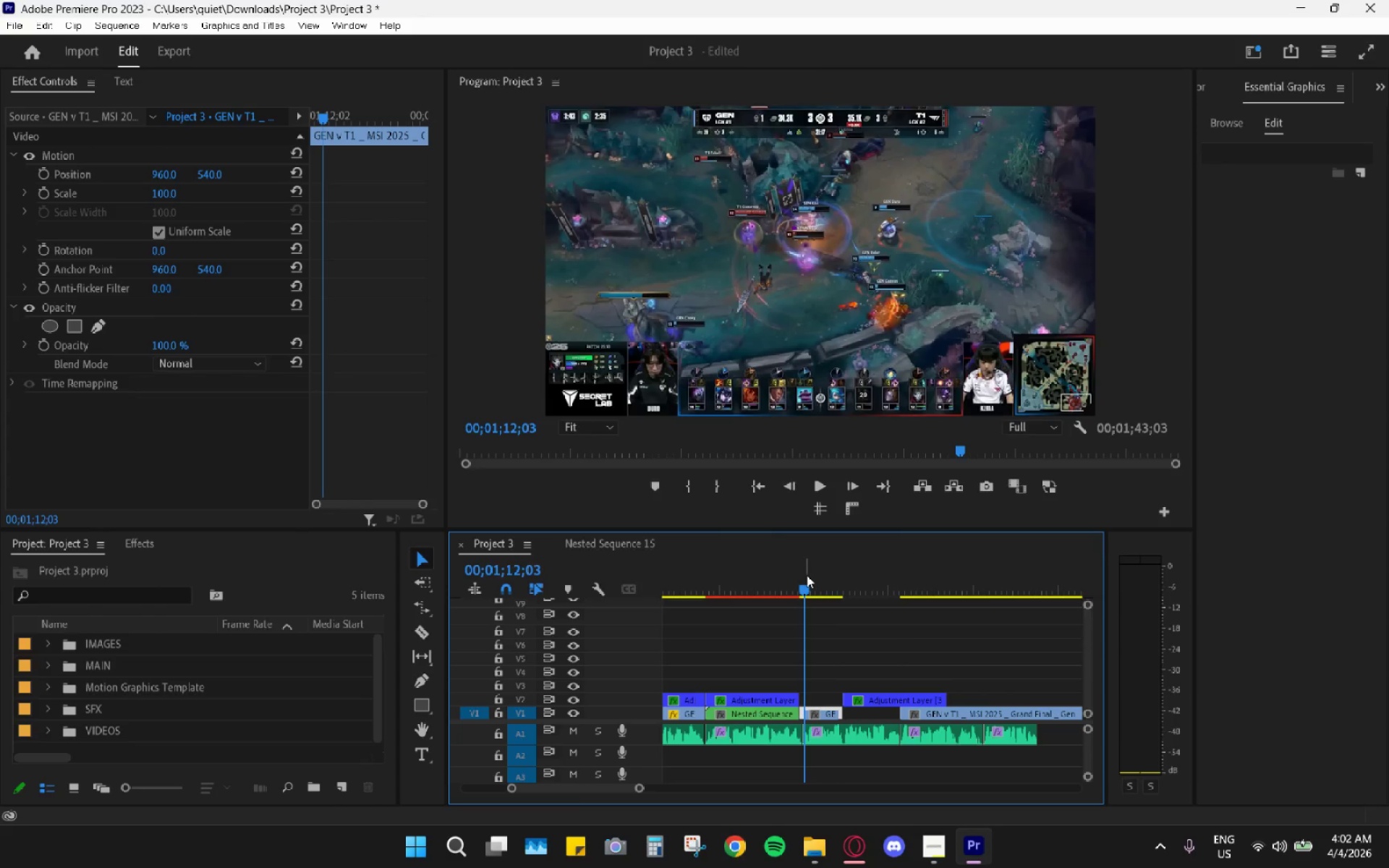 
key(Space)
 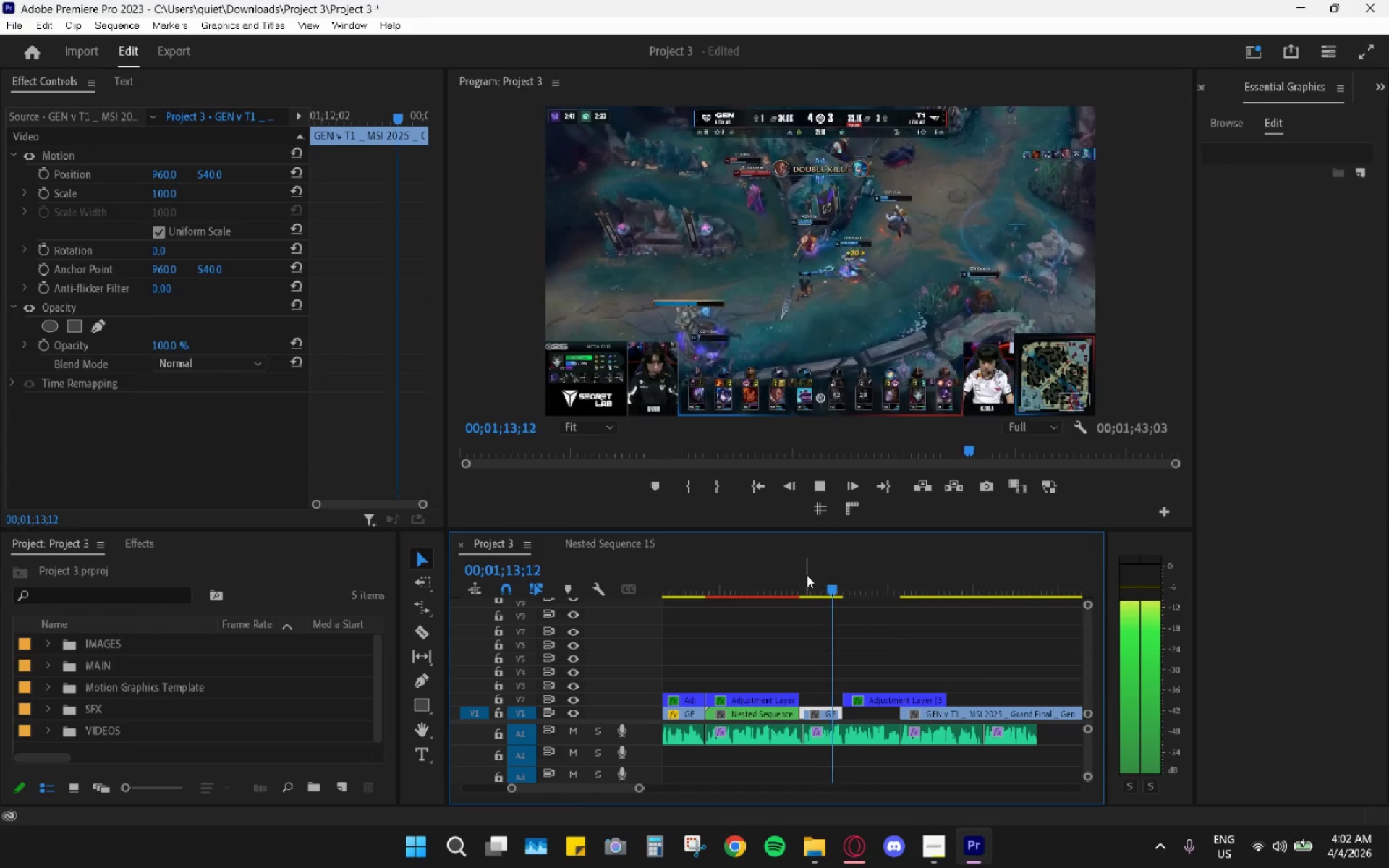 
key(Space)
 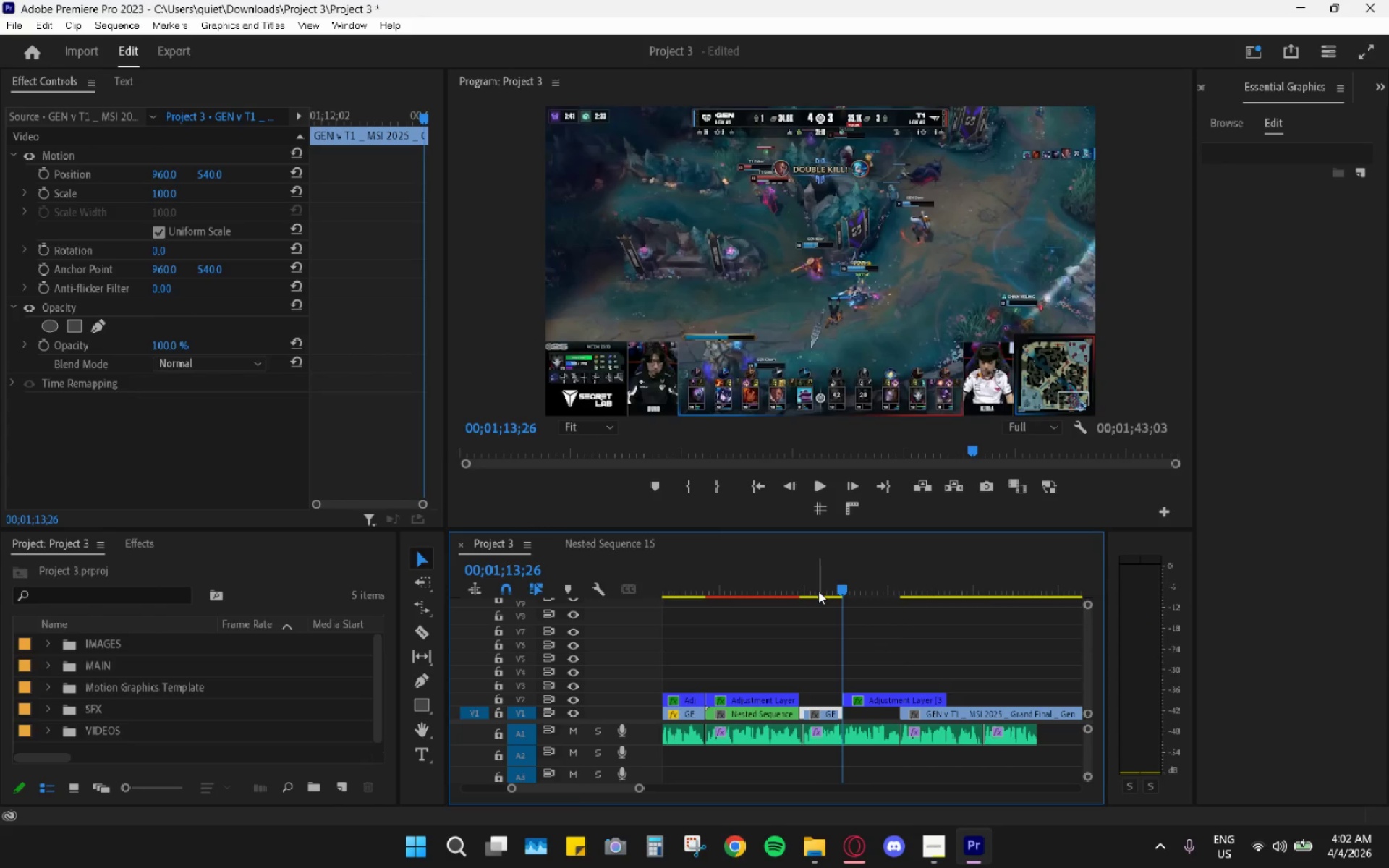 
left_click_drag(start_coordinate=[811, 587], to_coordinate=[802, 584])
 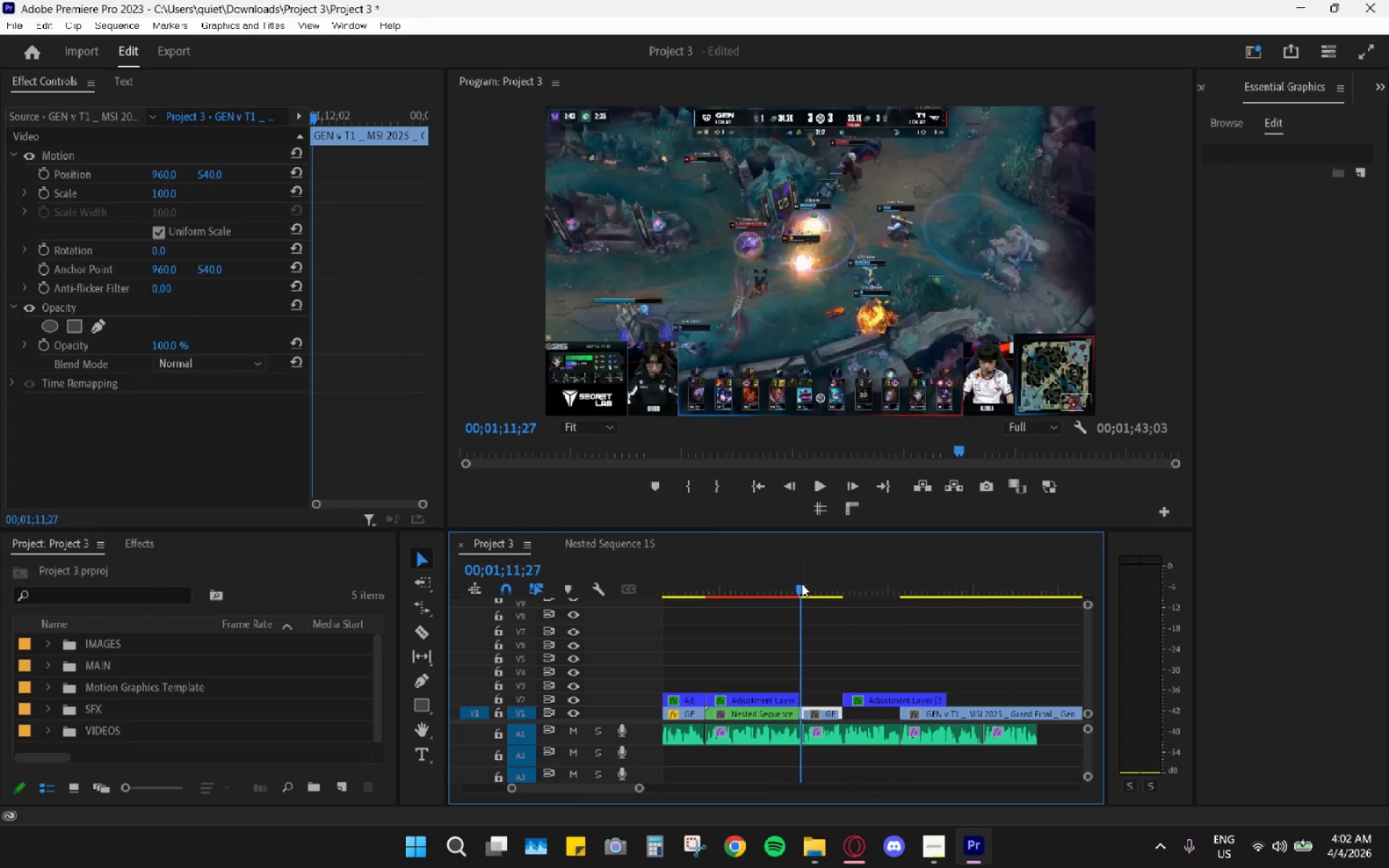 
key(Space)
 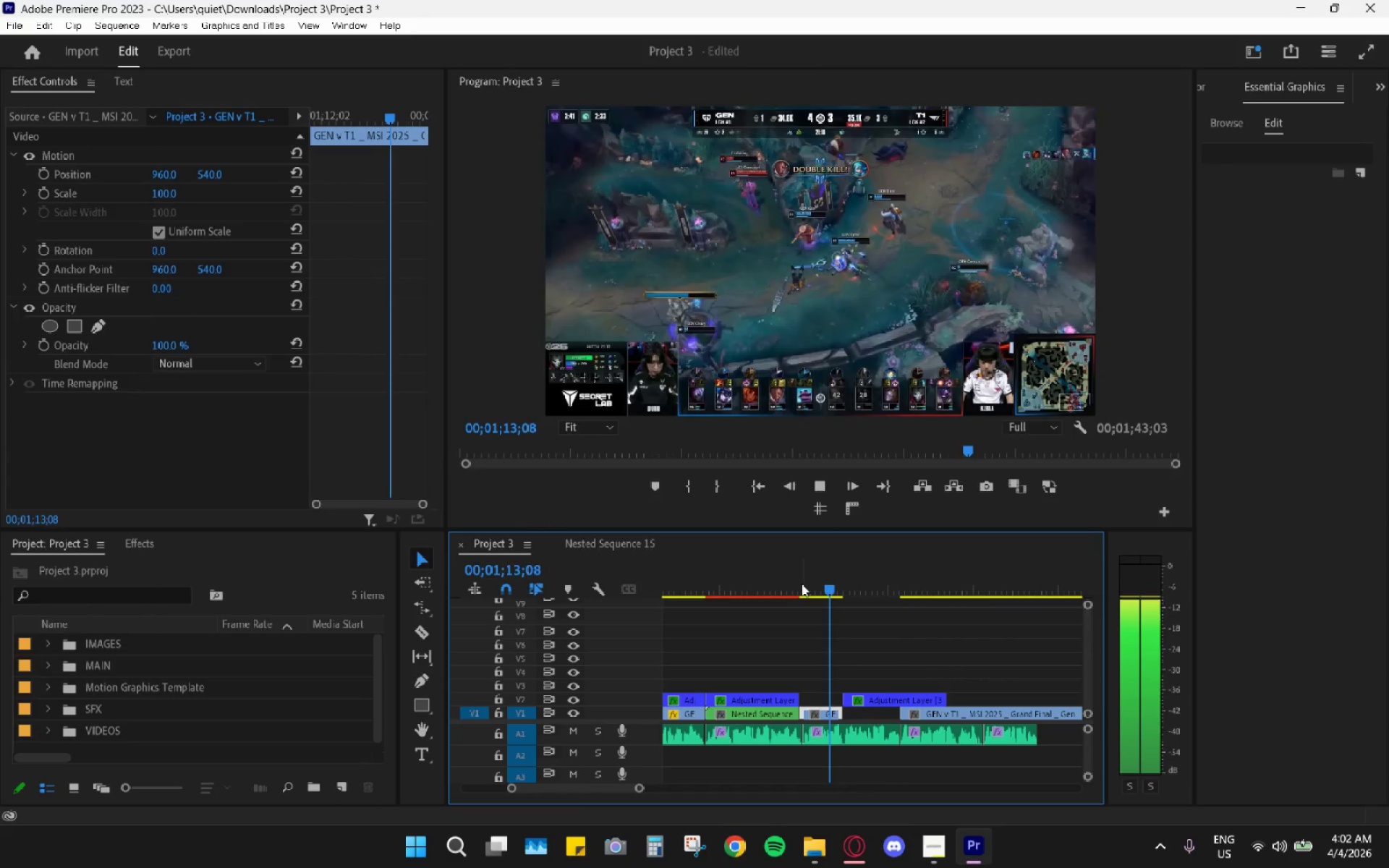 
key(Space)
 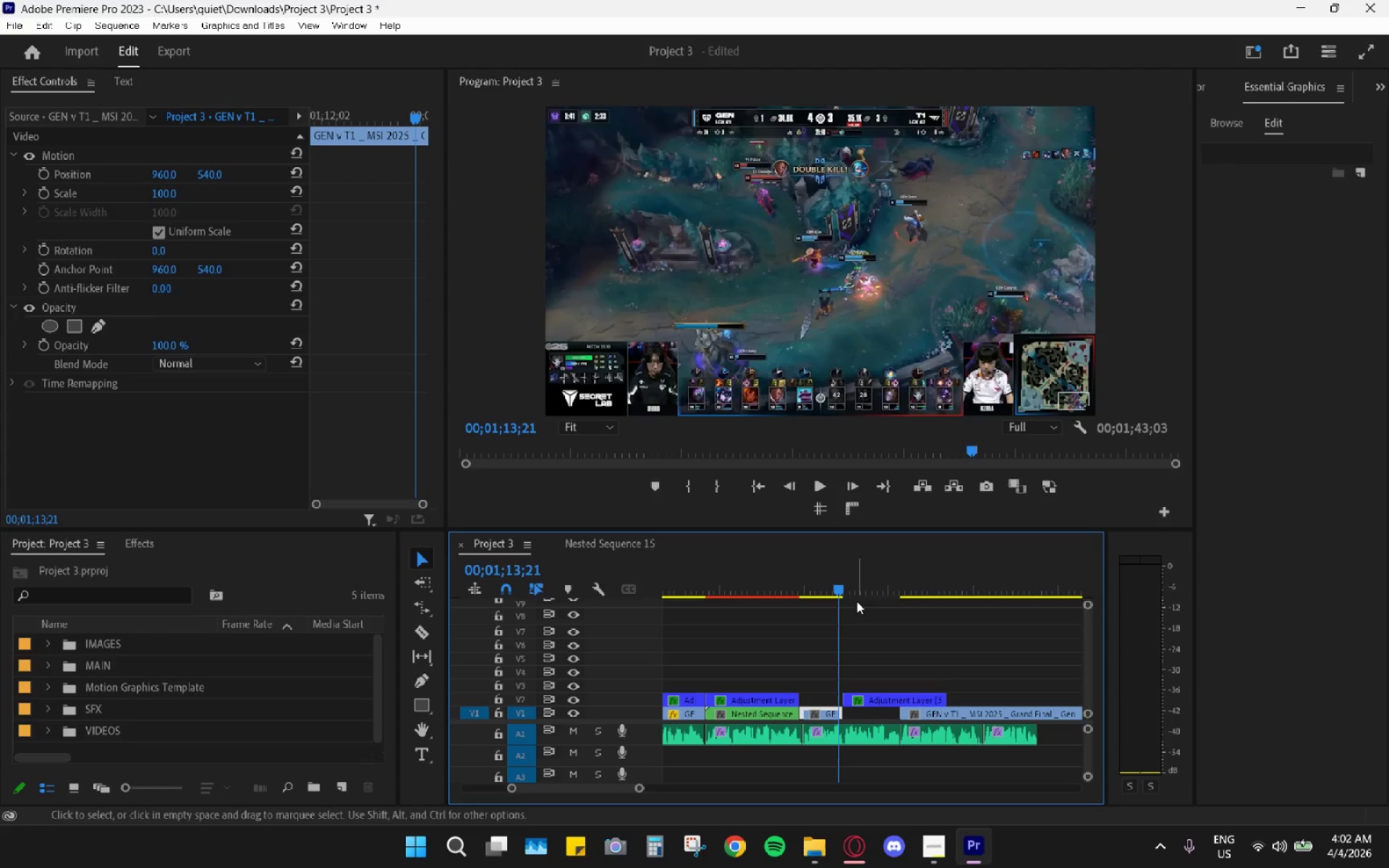 
left_click_drag(start_coordinate=[846, 585], to_coordinate=[906, 637])
 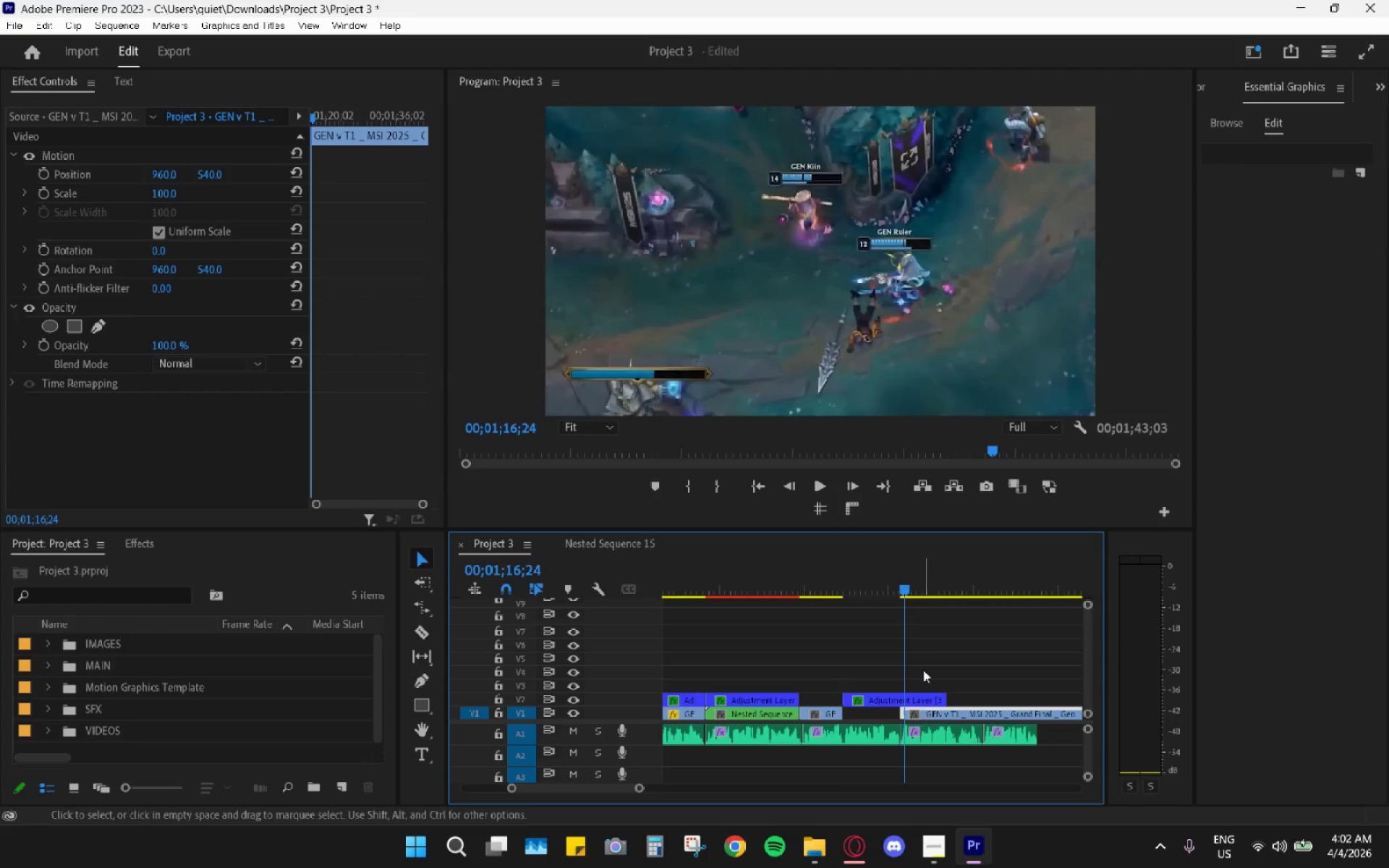 
left_click_drag(start_coordinate=[906, 596], to_coordinate=[923, 601])
 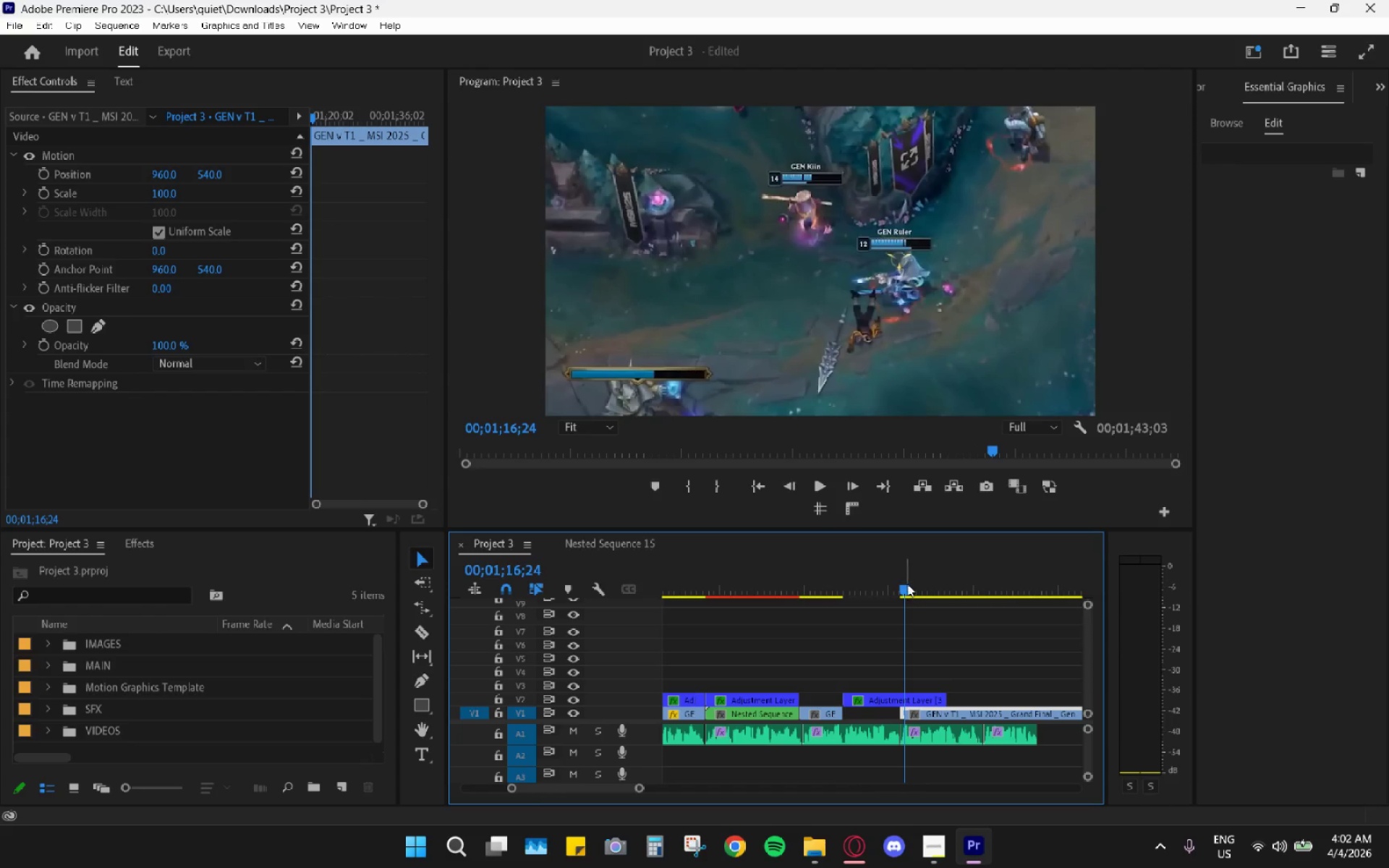 
left_click_drag(start_coordinate=[907, 584], to_coordinate=[925, 591])
 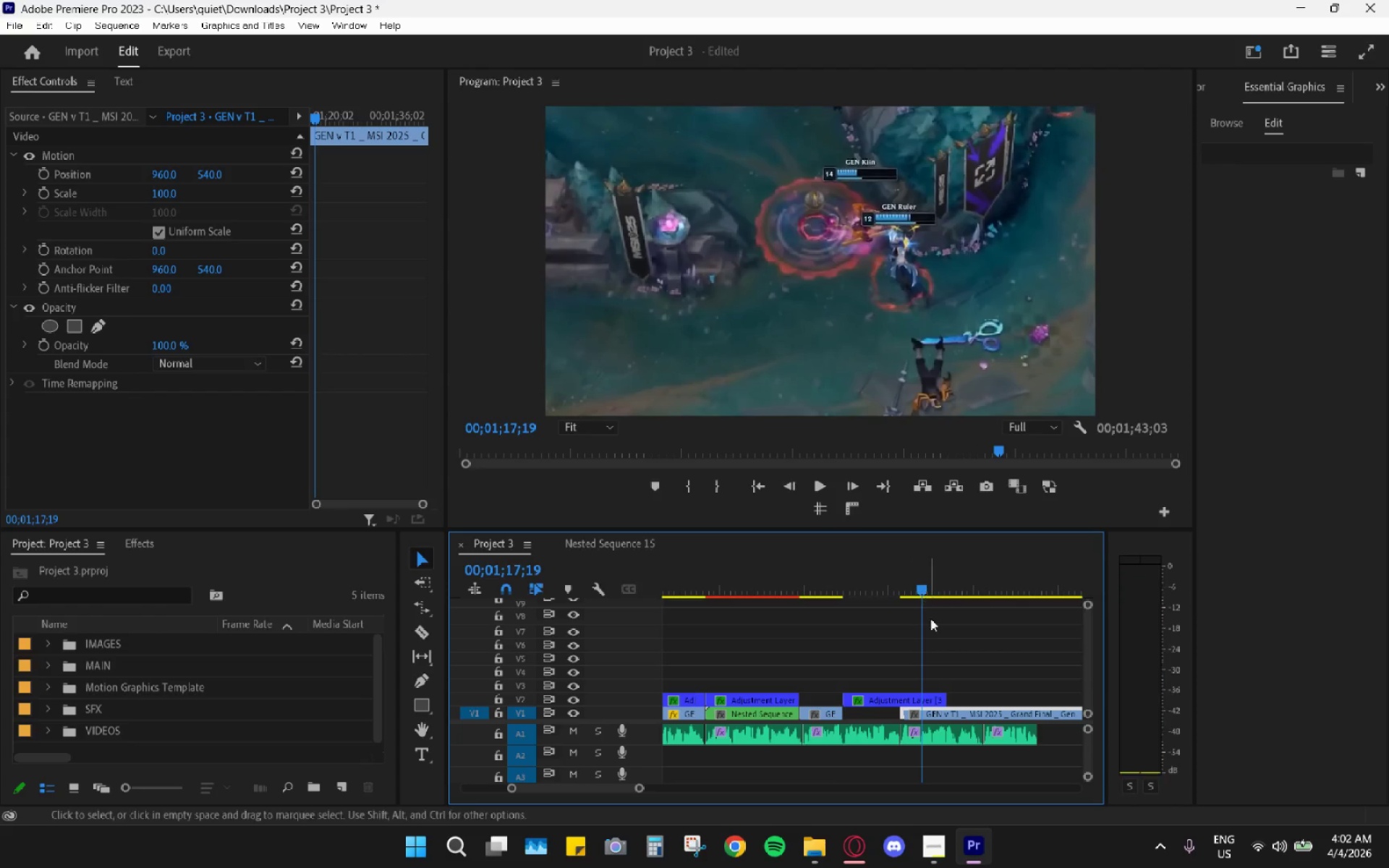 
key(C)
 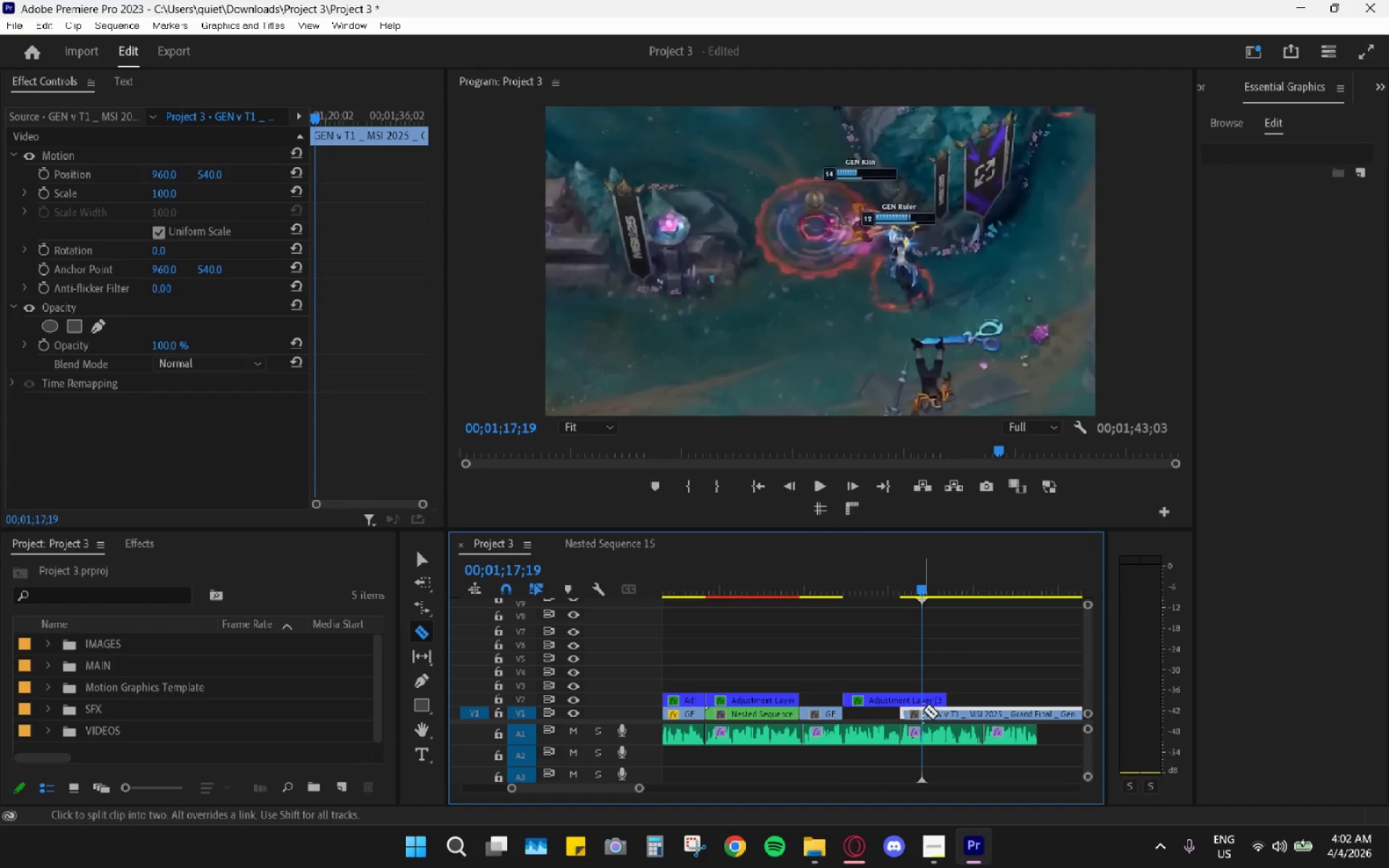 
left_click([923, 714])
 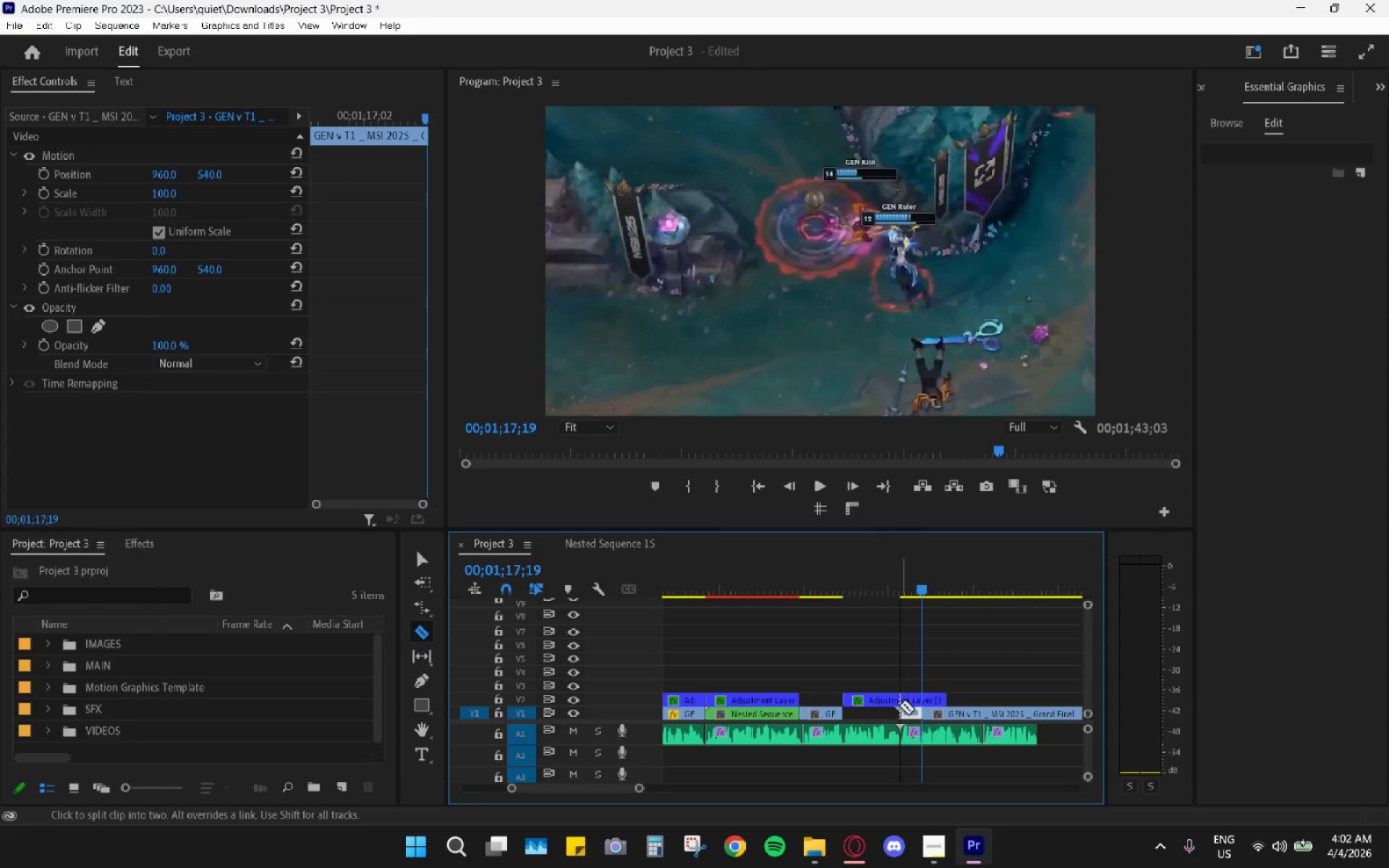 
key(R)
 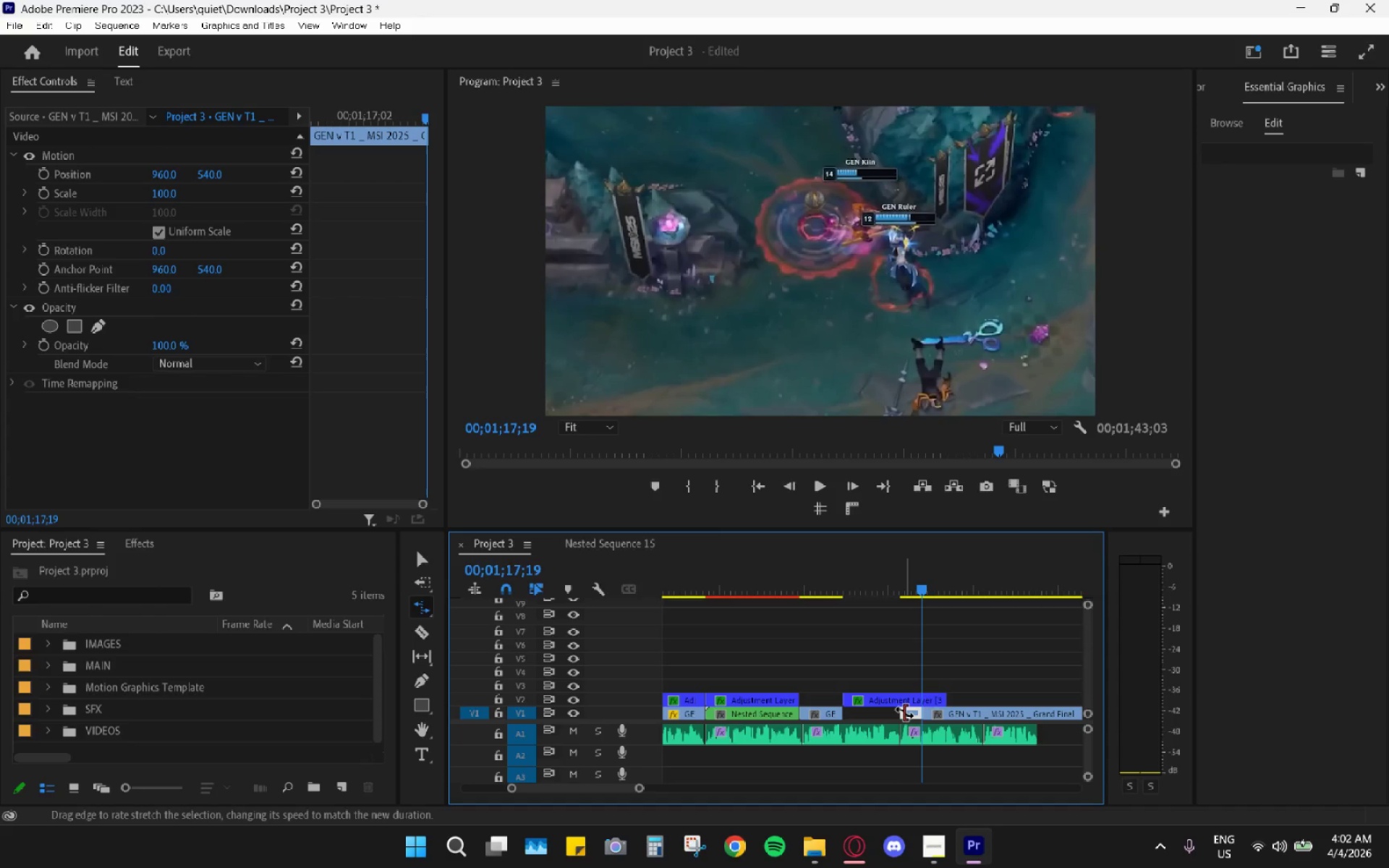 
left_click_drag(start_coordinate=[904, 711], to_coordinate=[885, 711])
 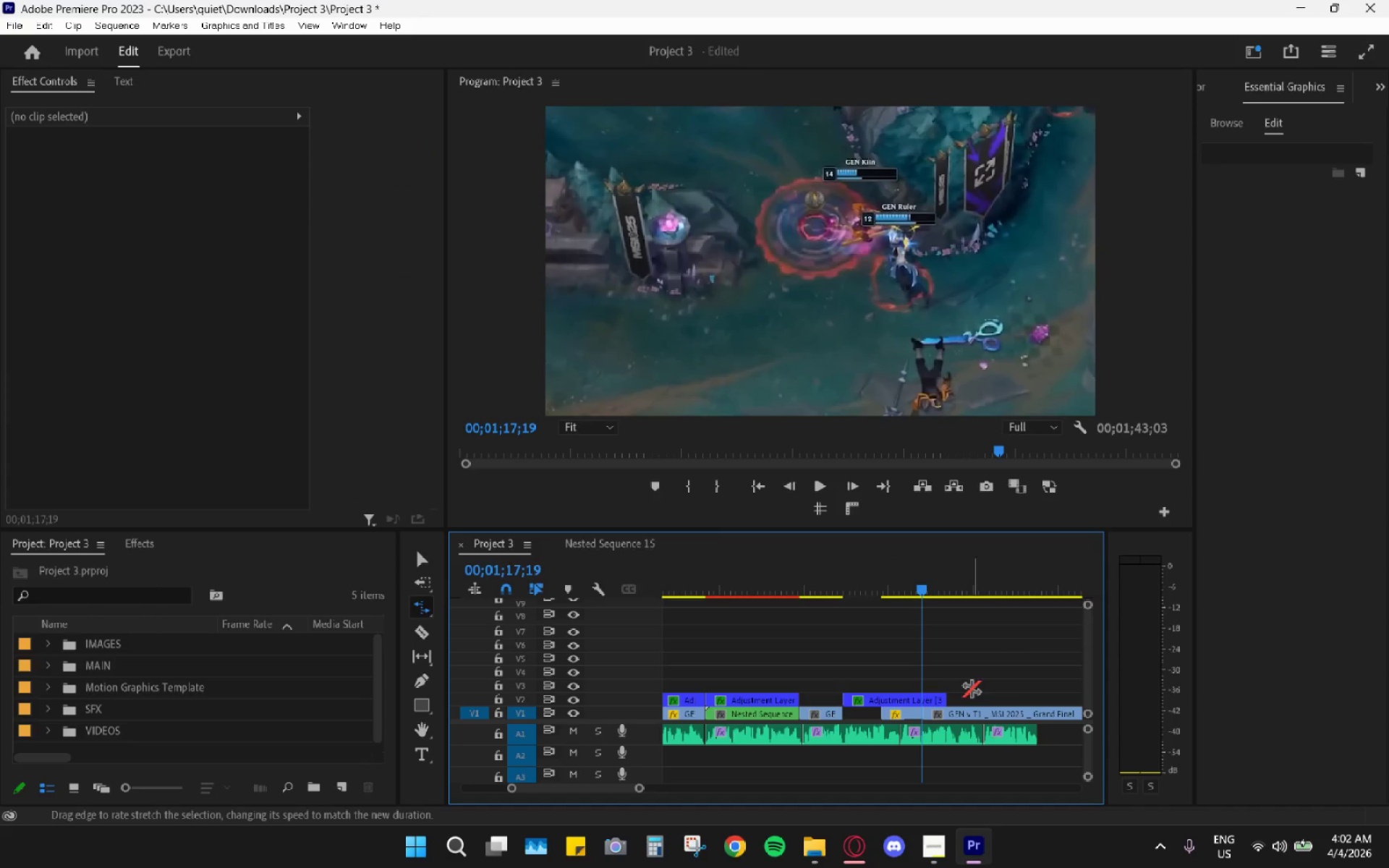 
key(V)
 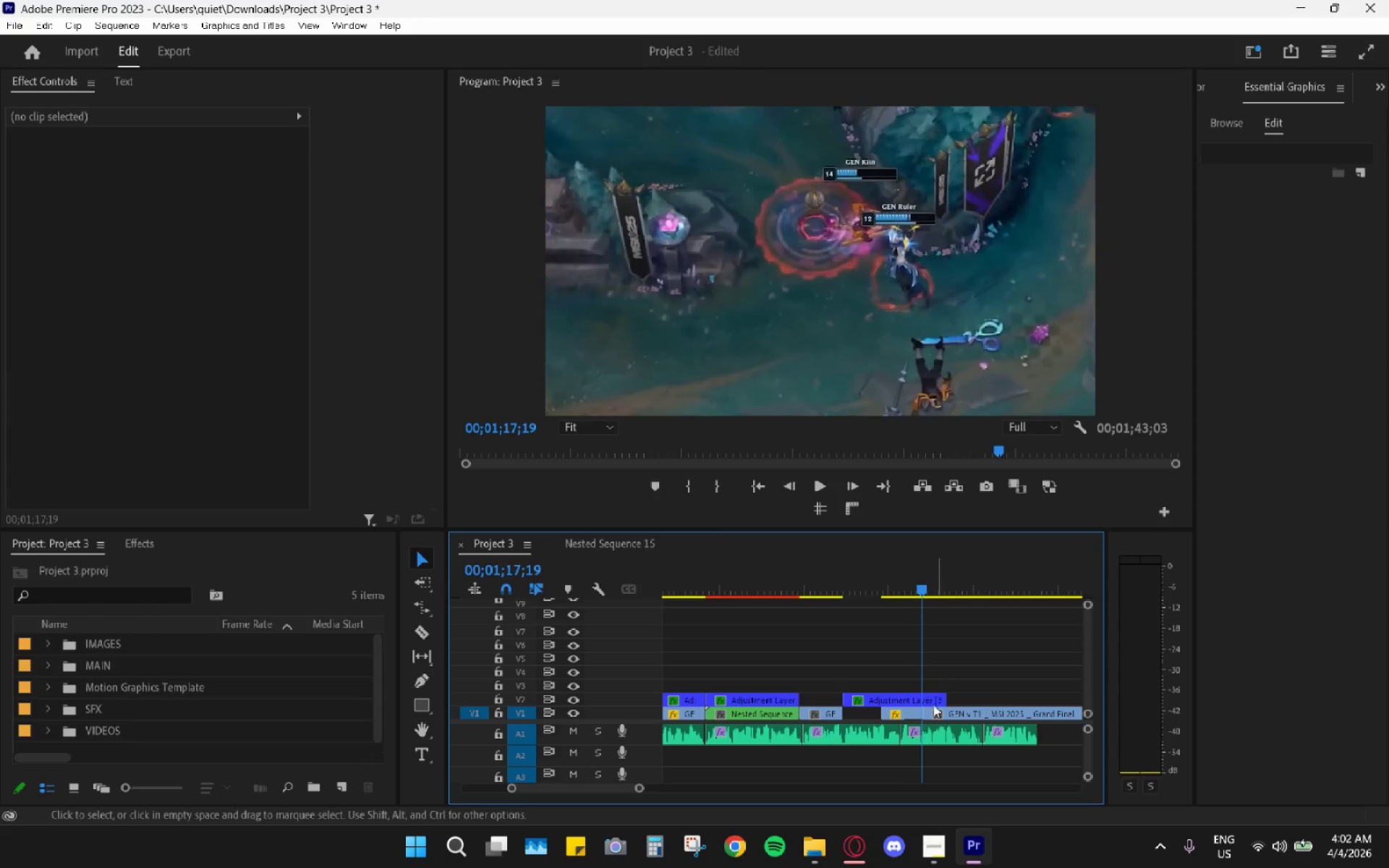 
left_click_drag(start_coordinate=[919, 704], to_coordinate=[813, 659])
 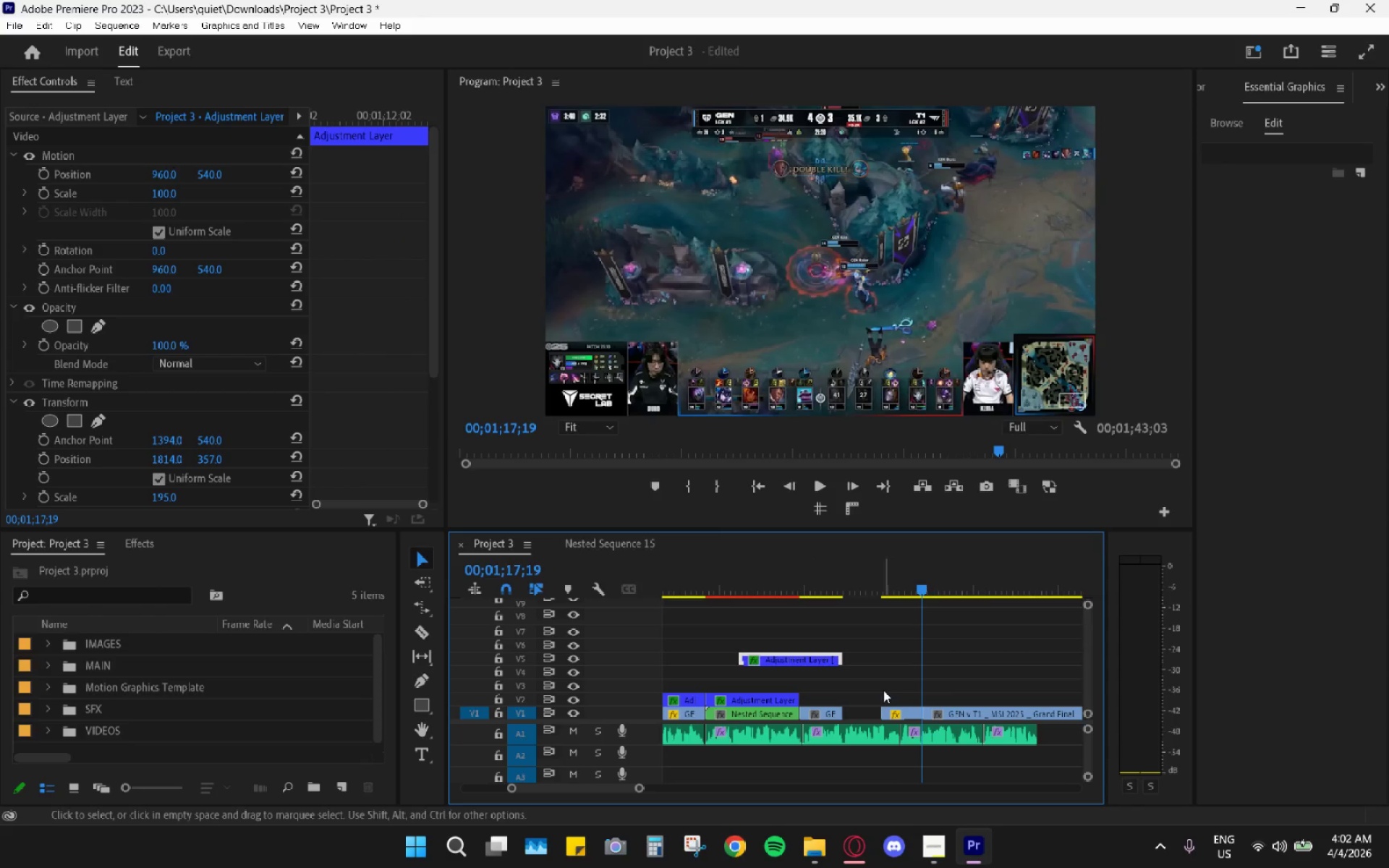 
left_click_drag(start_coordinate=[882, 689], to_coordinate=[967, 710])
 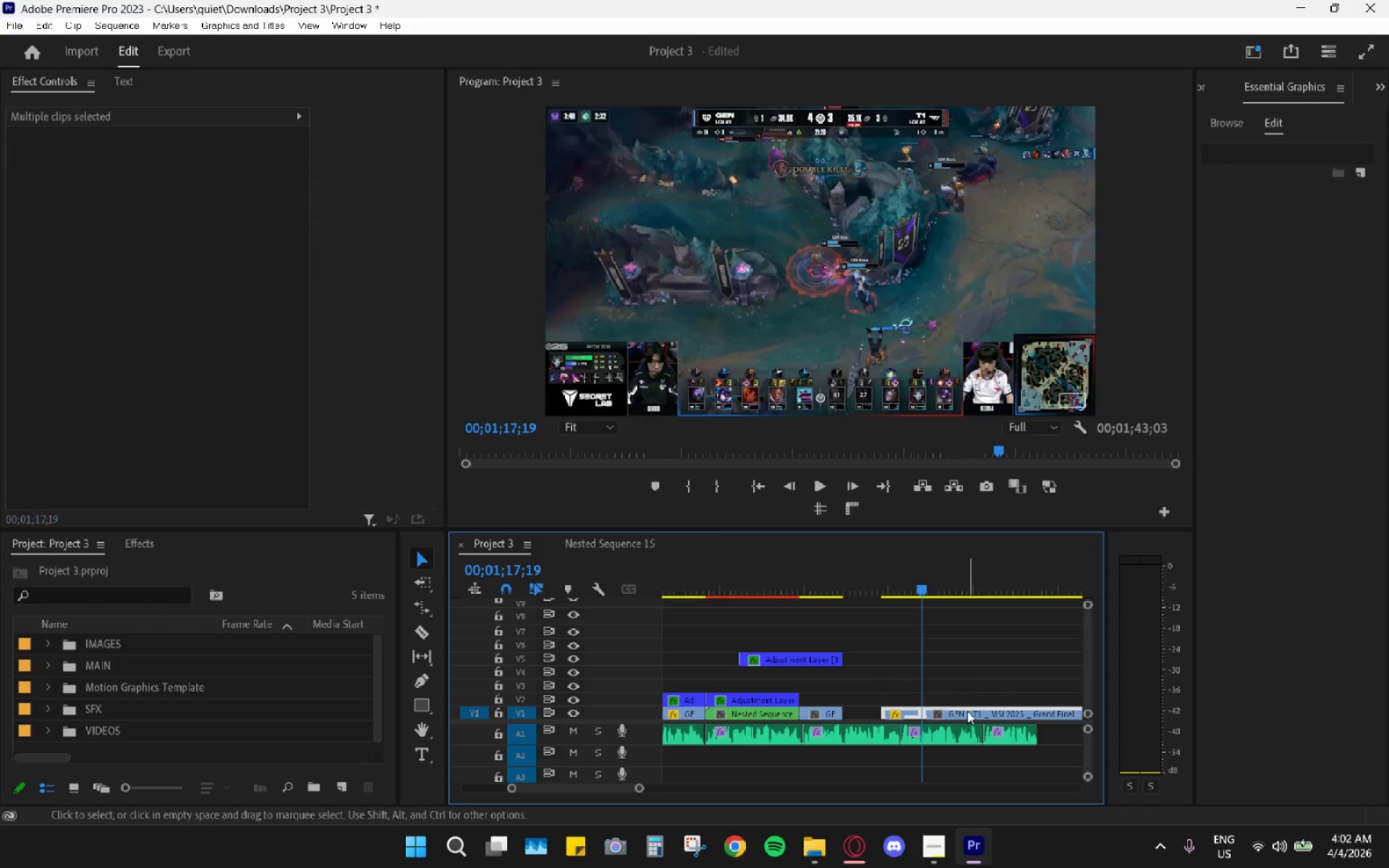 
left_click_drag(start_coordinate=[967, 711], to_coordinate=[935, 712])
 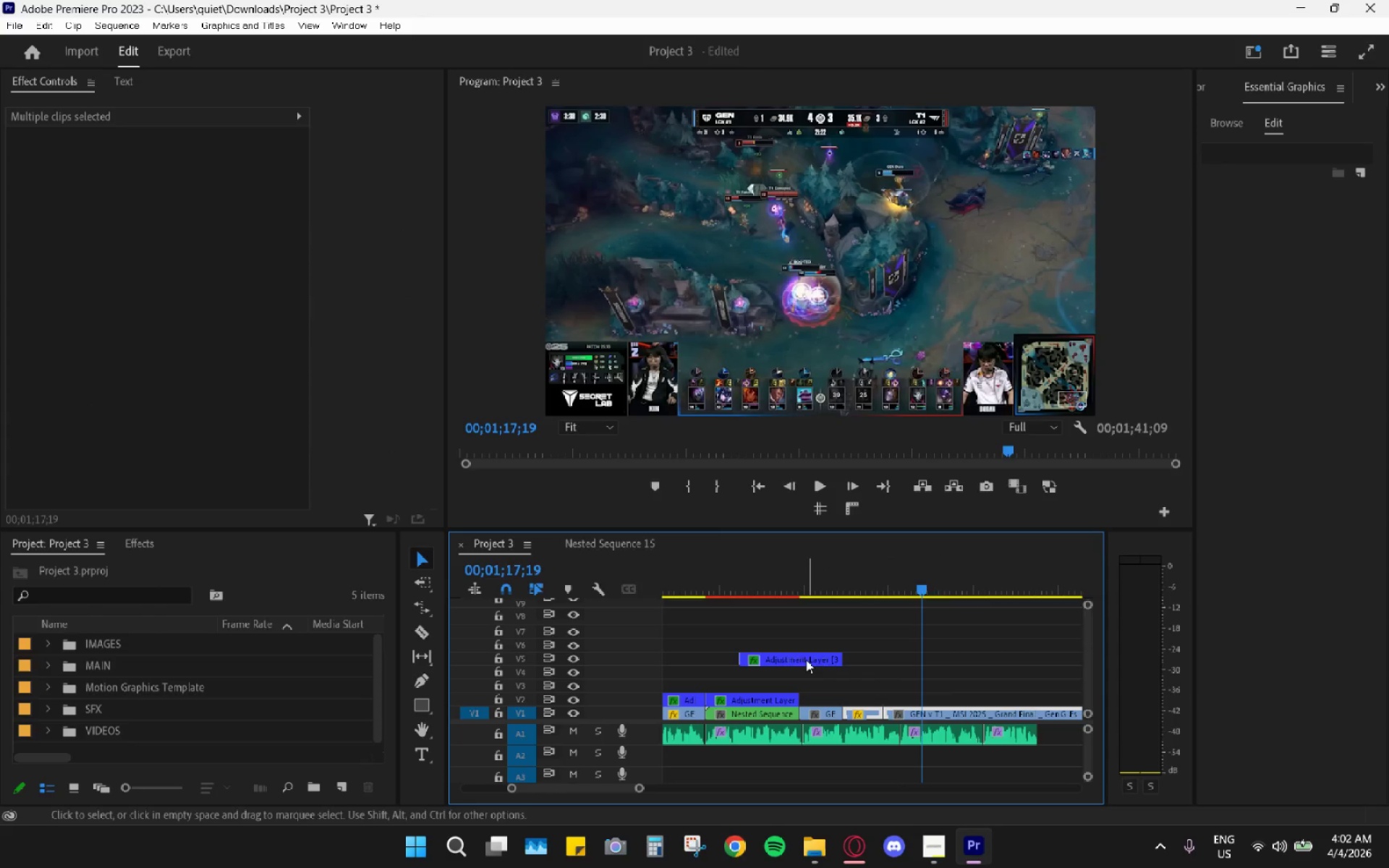 
left_click_drag(start_coordinate=[797, 660], to_coordinate=[912, 699])
 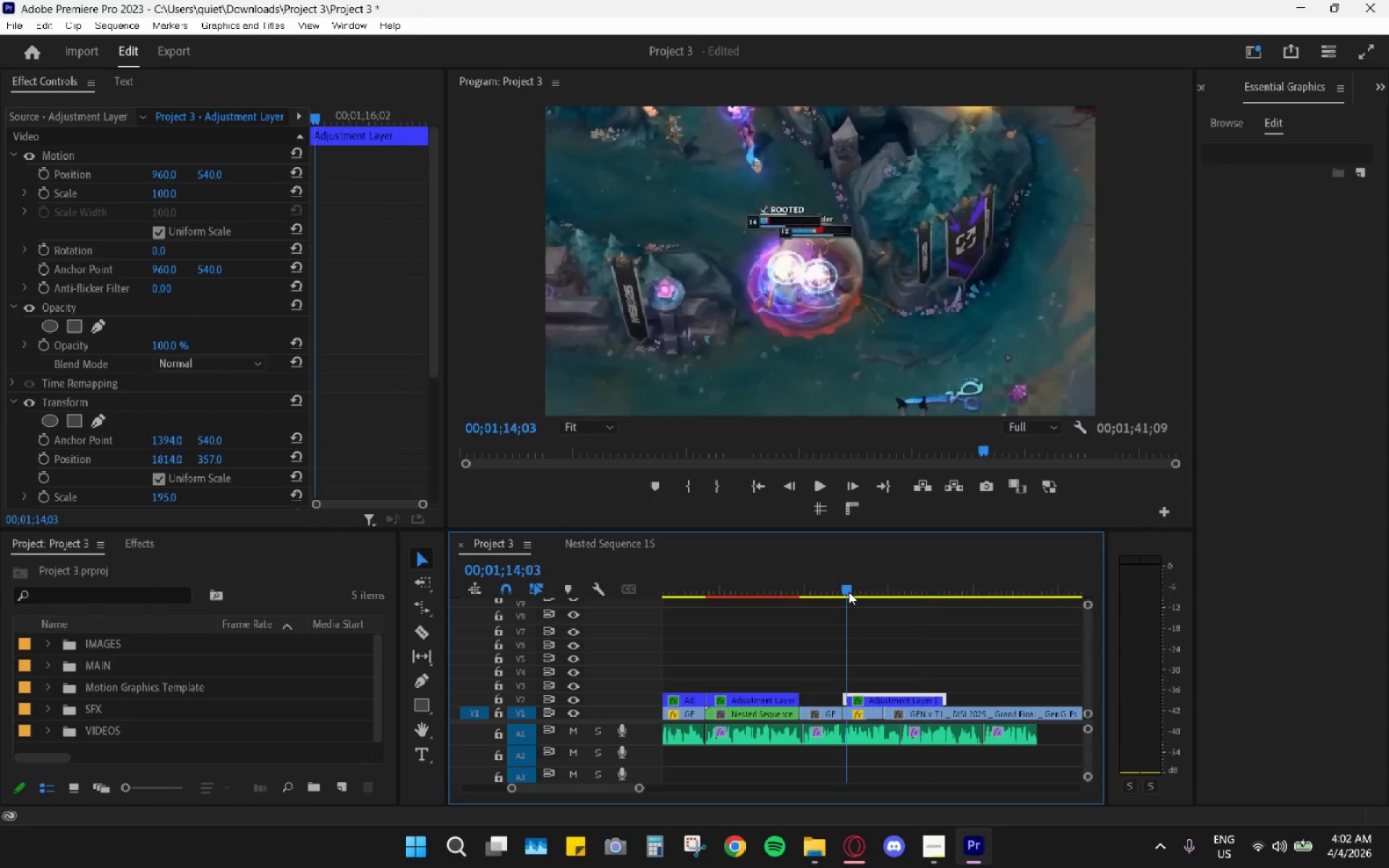 
key(Space)
 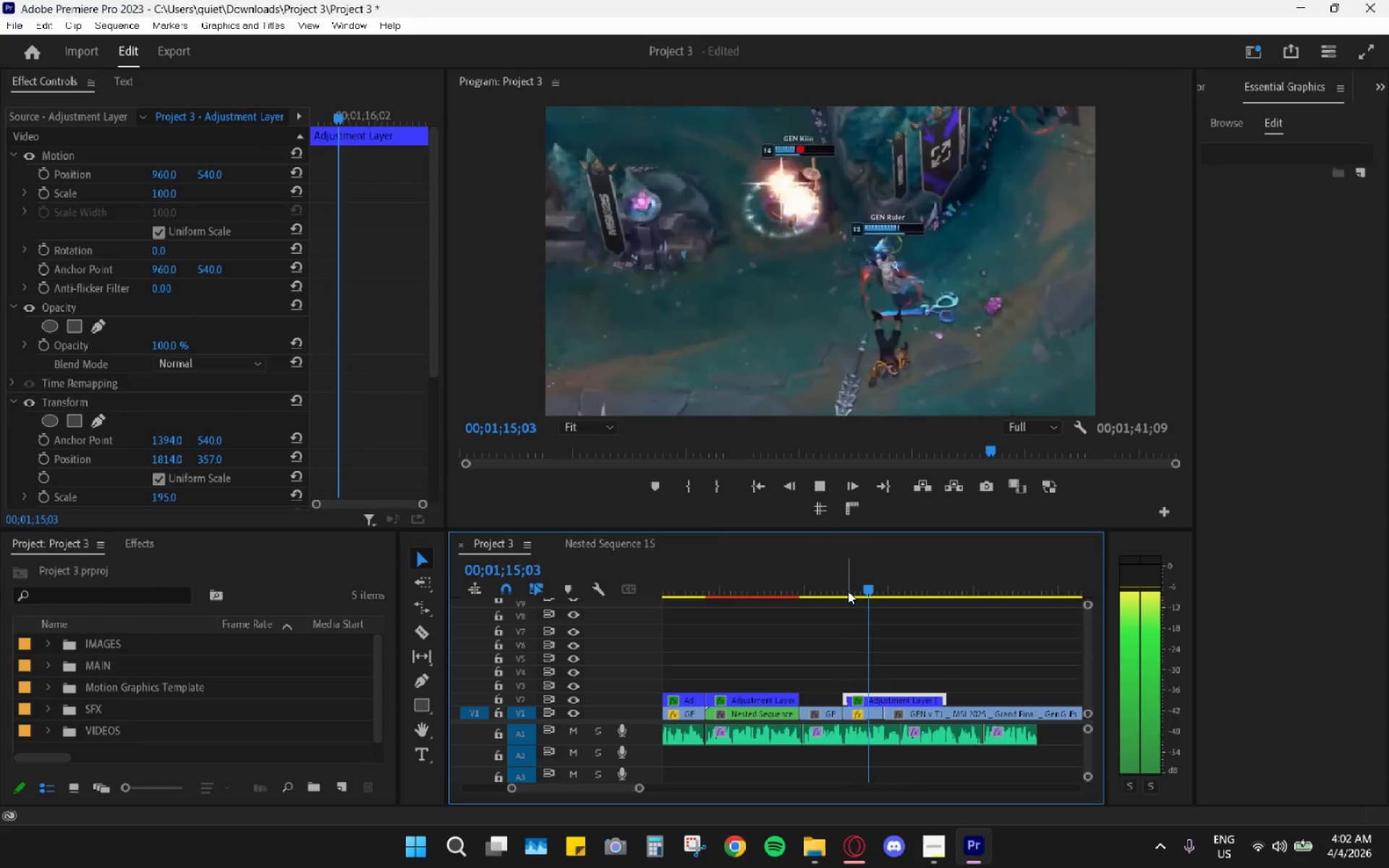 
left_click([848, 591])
 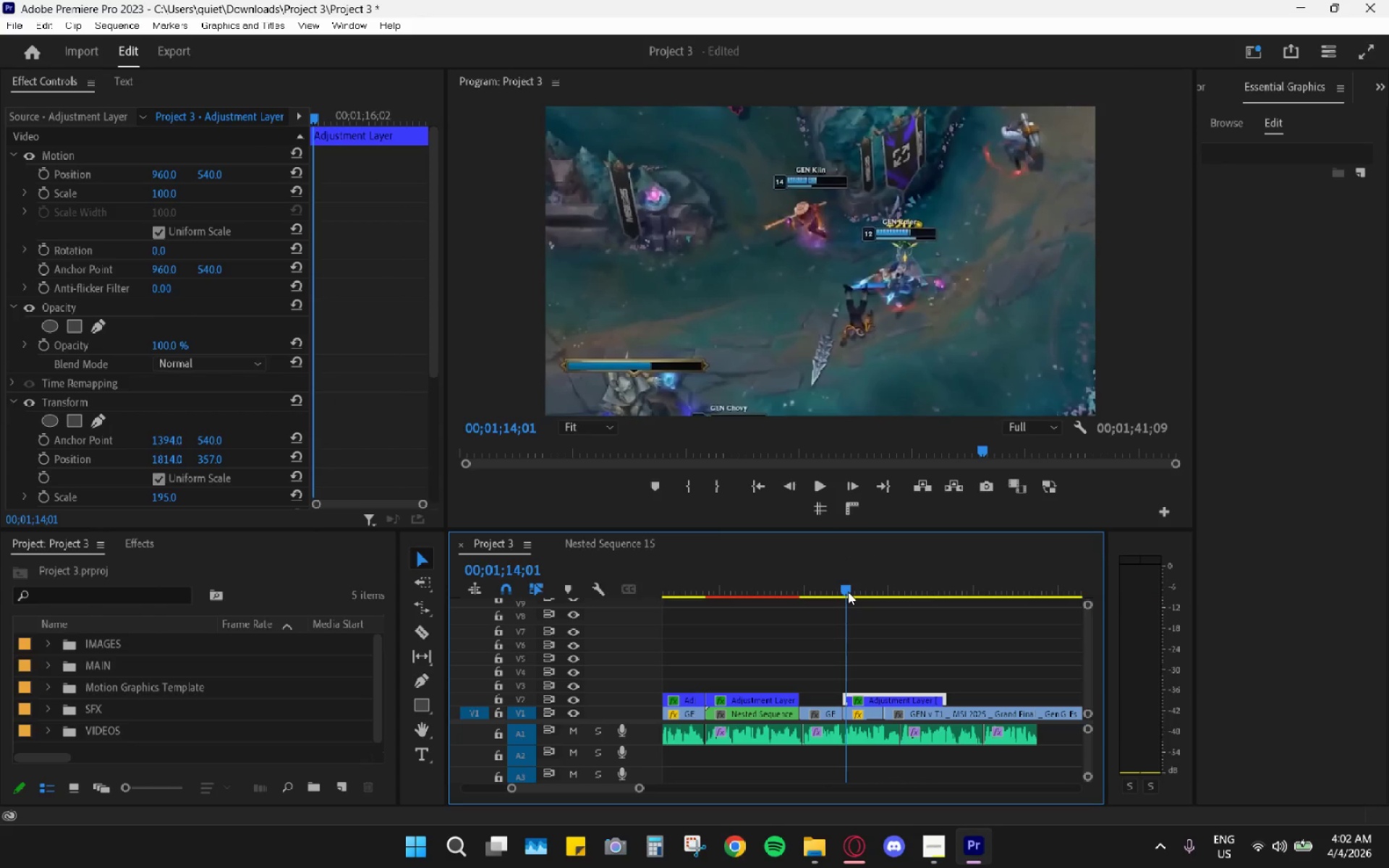 
left_click_drag(start_coordinate=[812, 582], to_coordinate=[807, 582])
 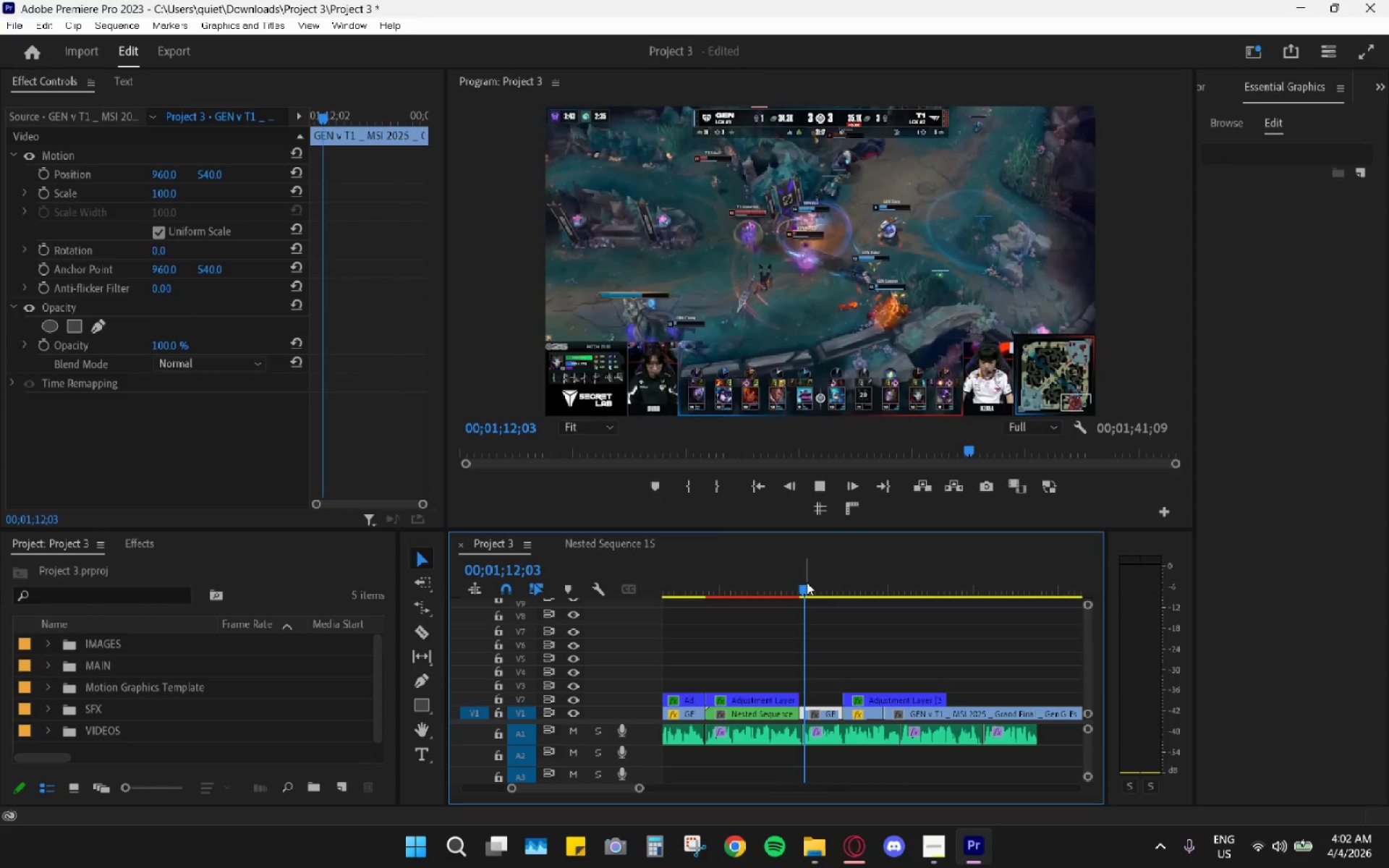 
key(Space)
 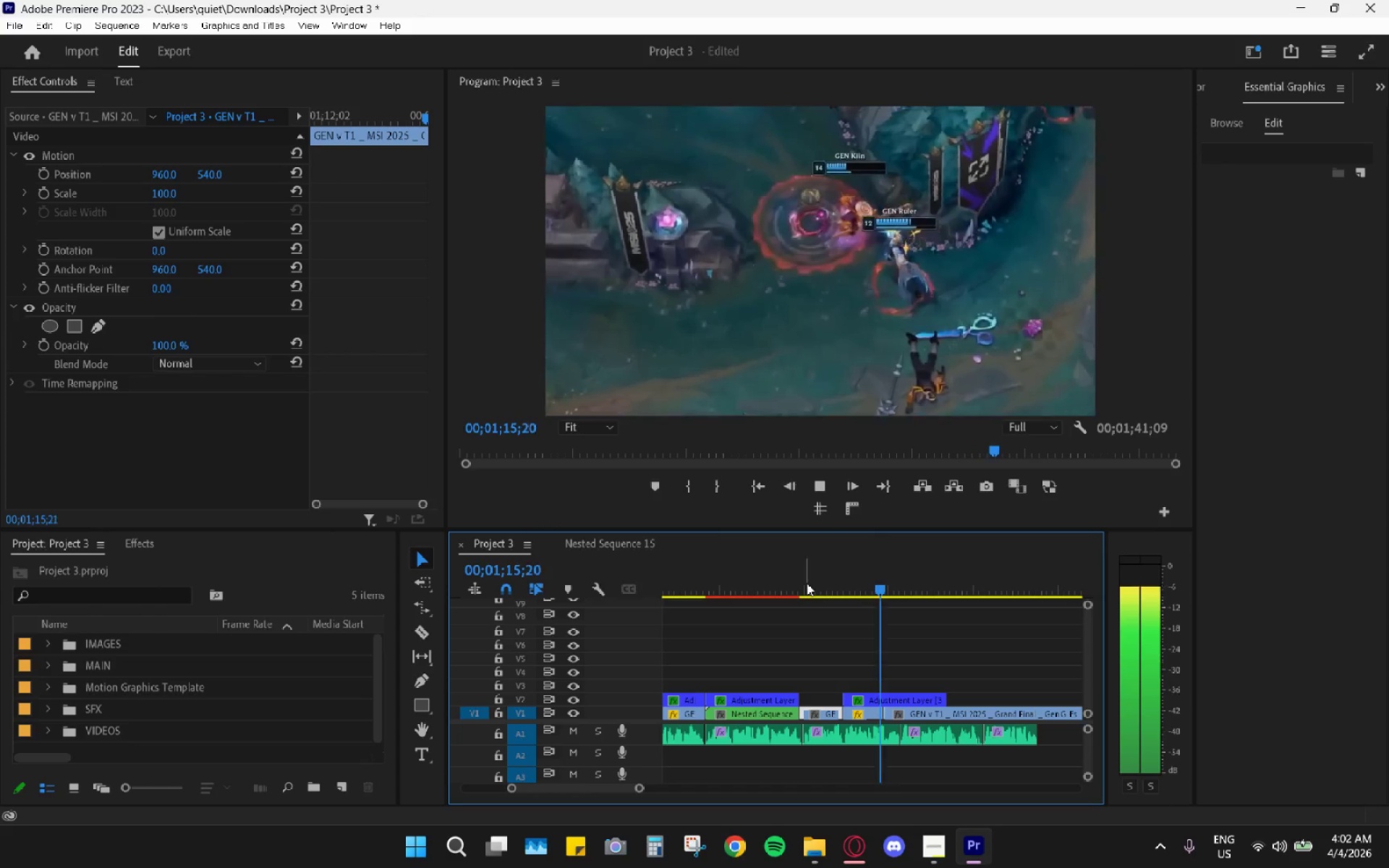 
wait(8.69)
 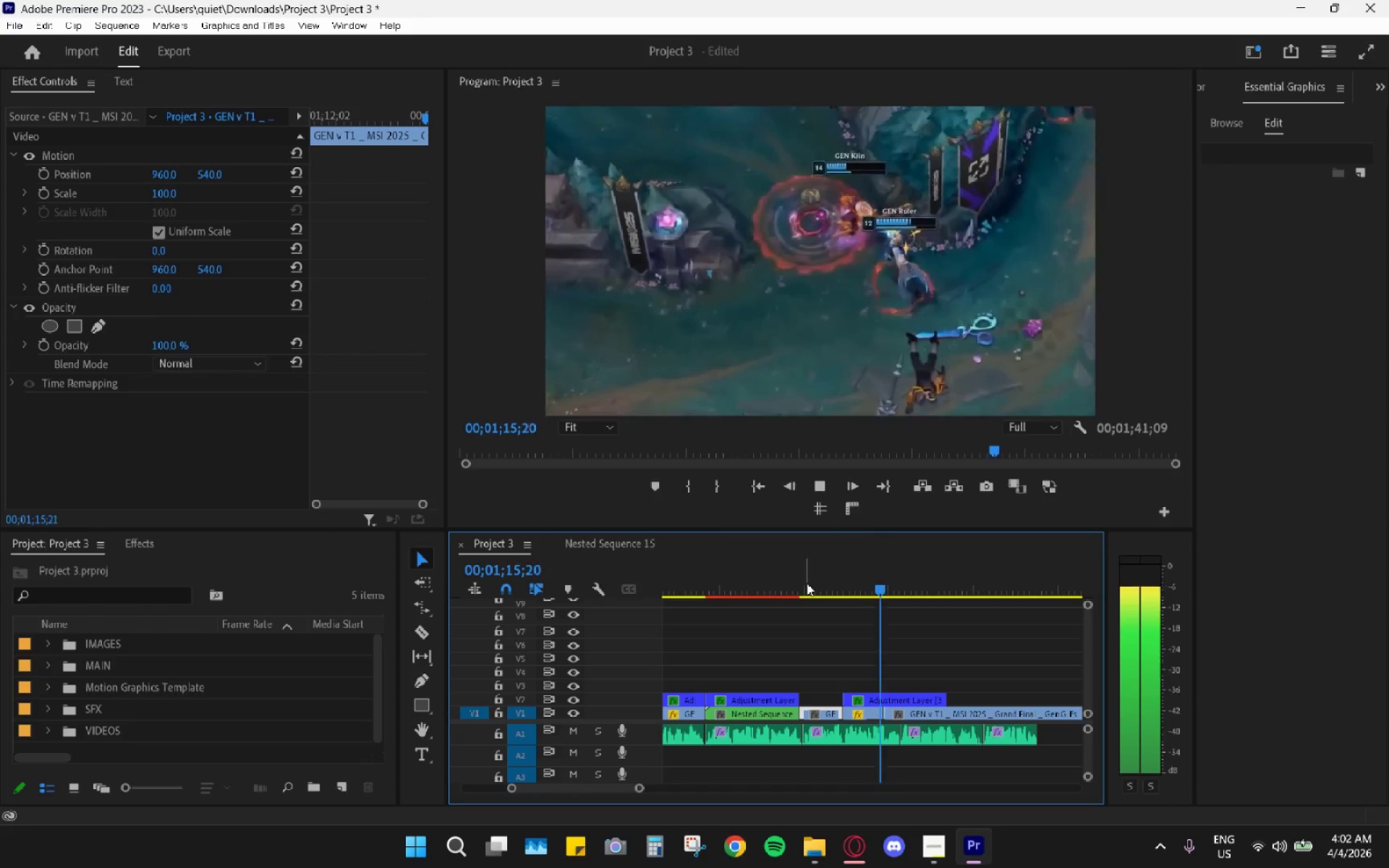 
key(Space)
 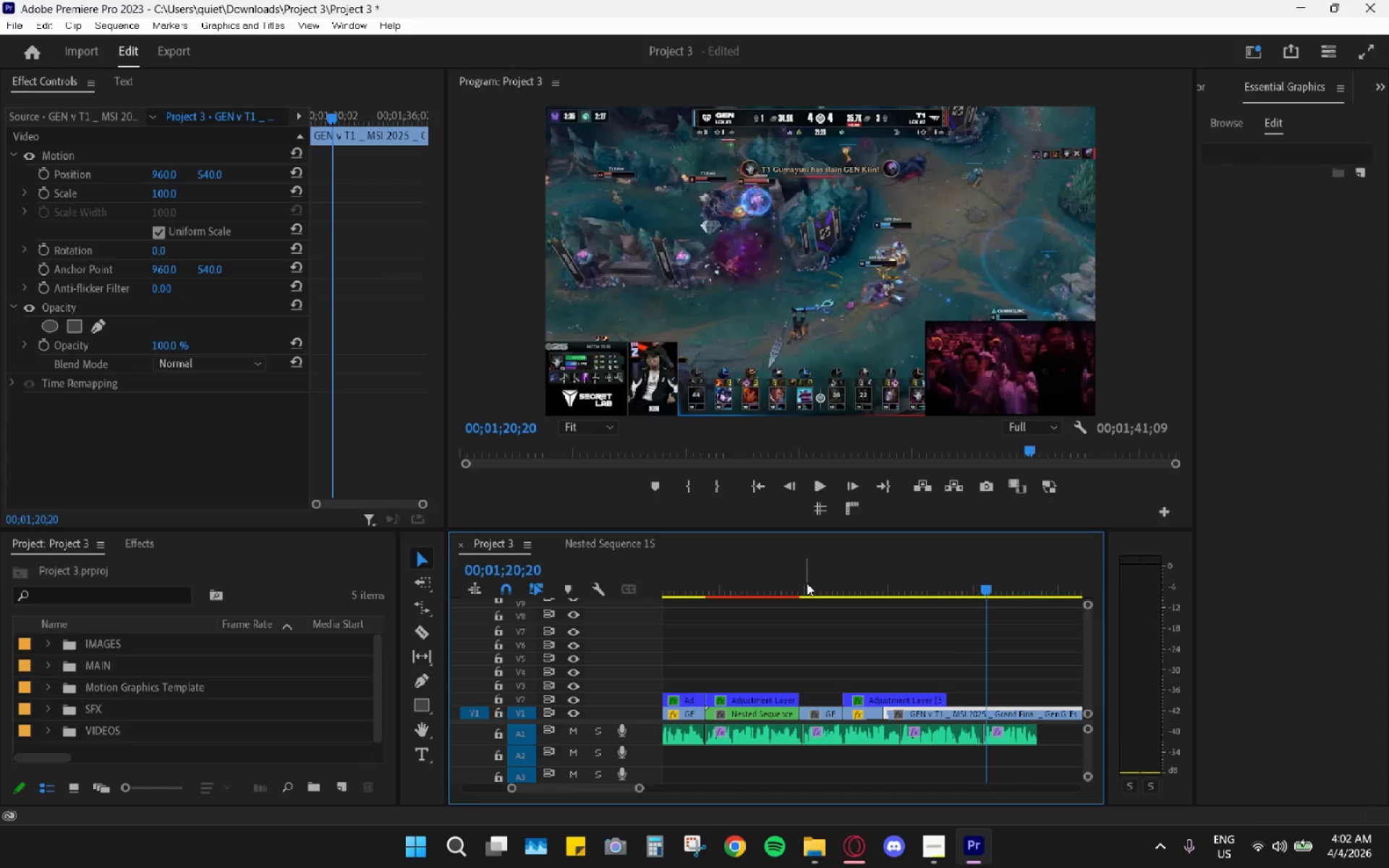 
left_click_drag(start_coordinate=[804, 578], to_coordinate=[811, 581])
 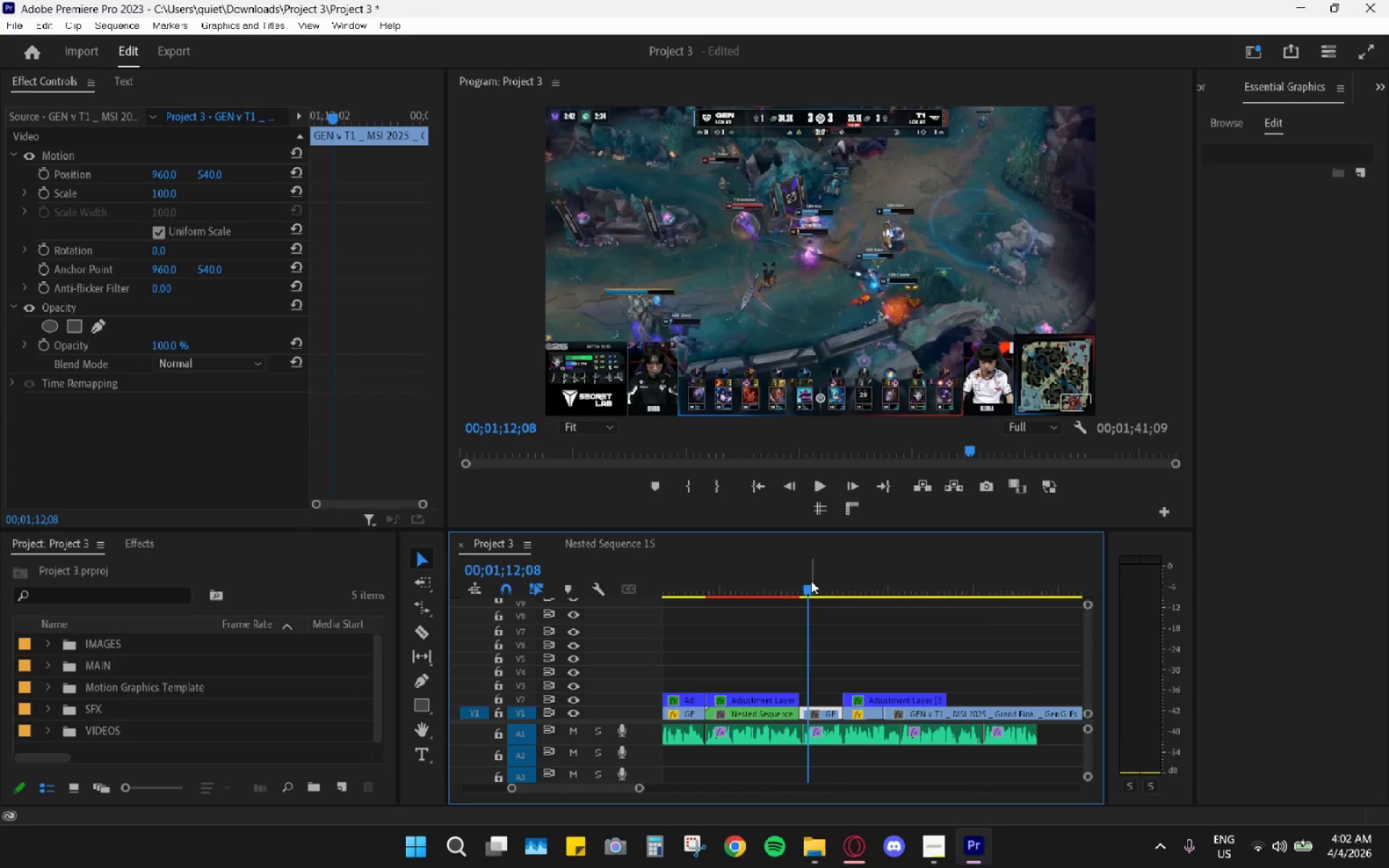 
key(Space)
 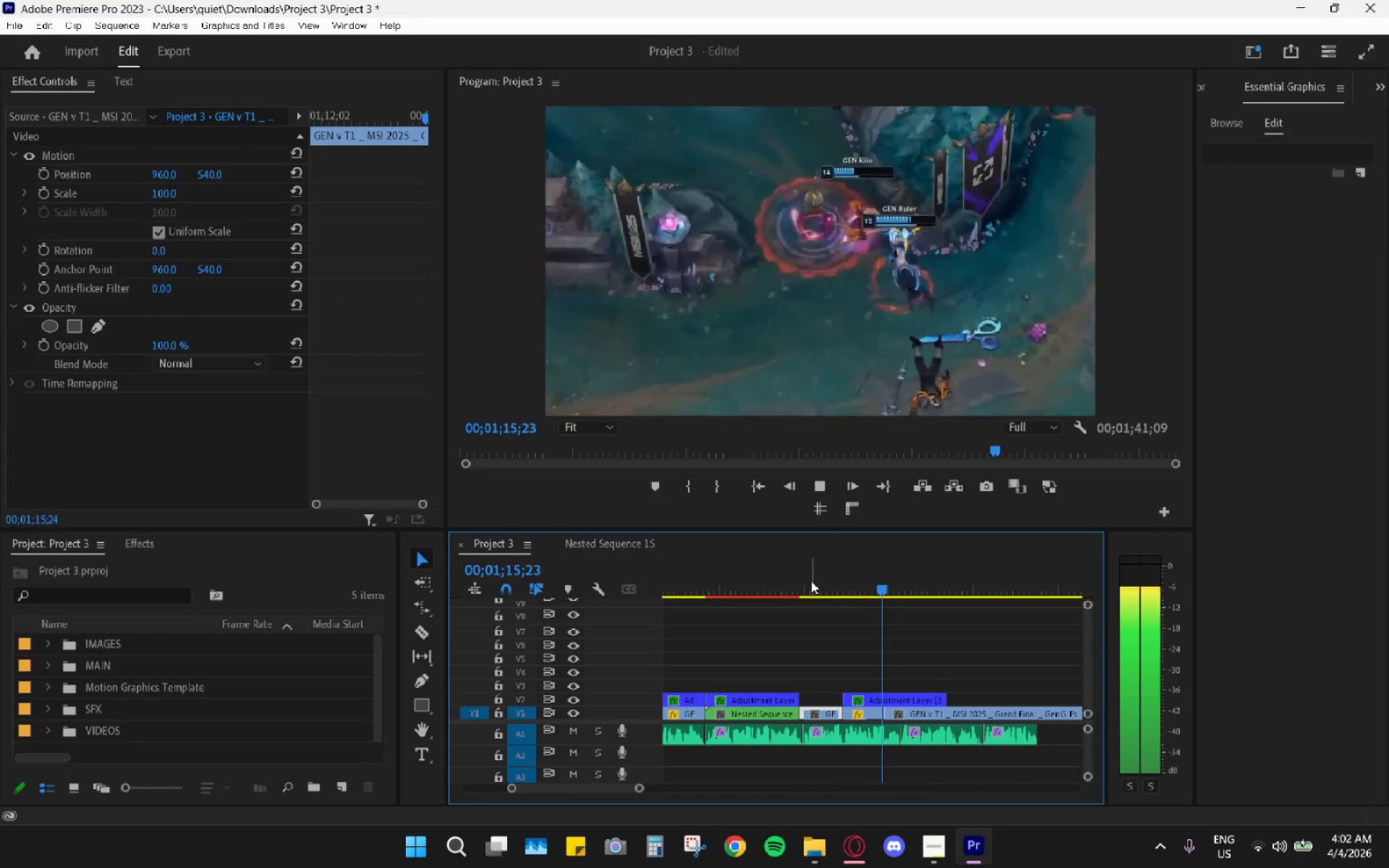 
key(Space)
 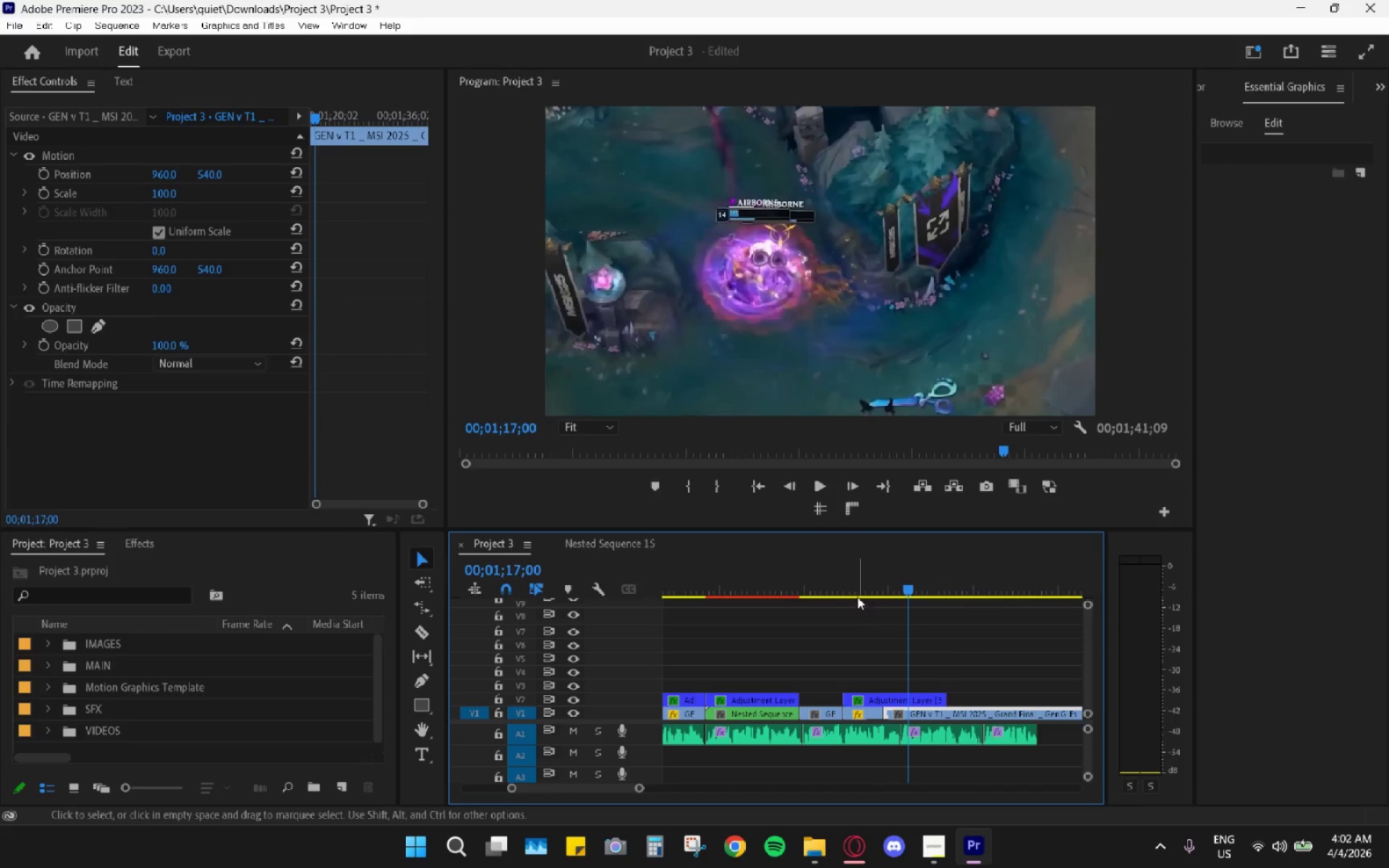 
left_click_drag(start_coordinate=[851, 583], to_coordinate=[857, 585])
 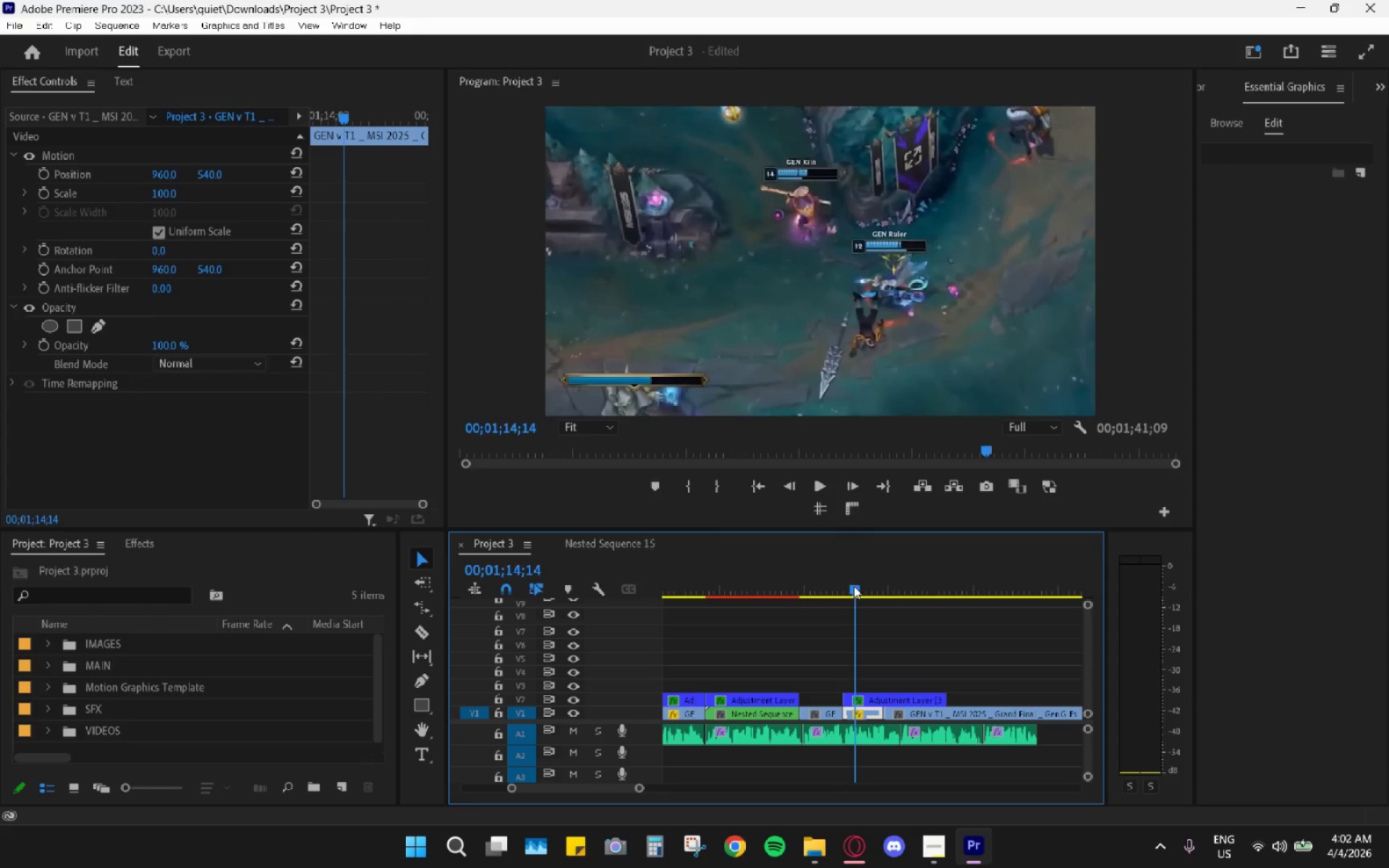 
left_click_drag(start_coordinate=[854, 586], to_coordinate=[845, 584])
 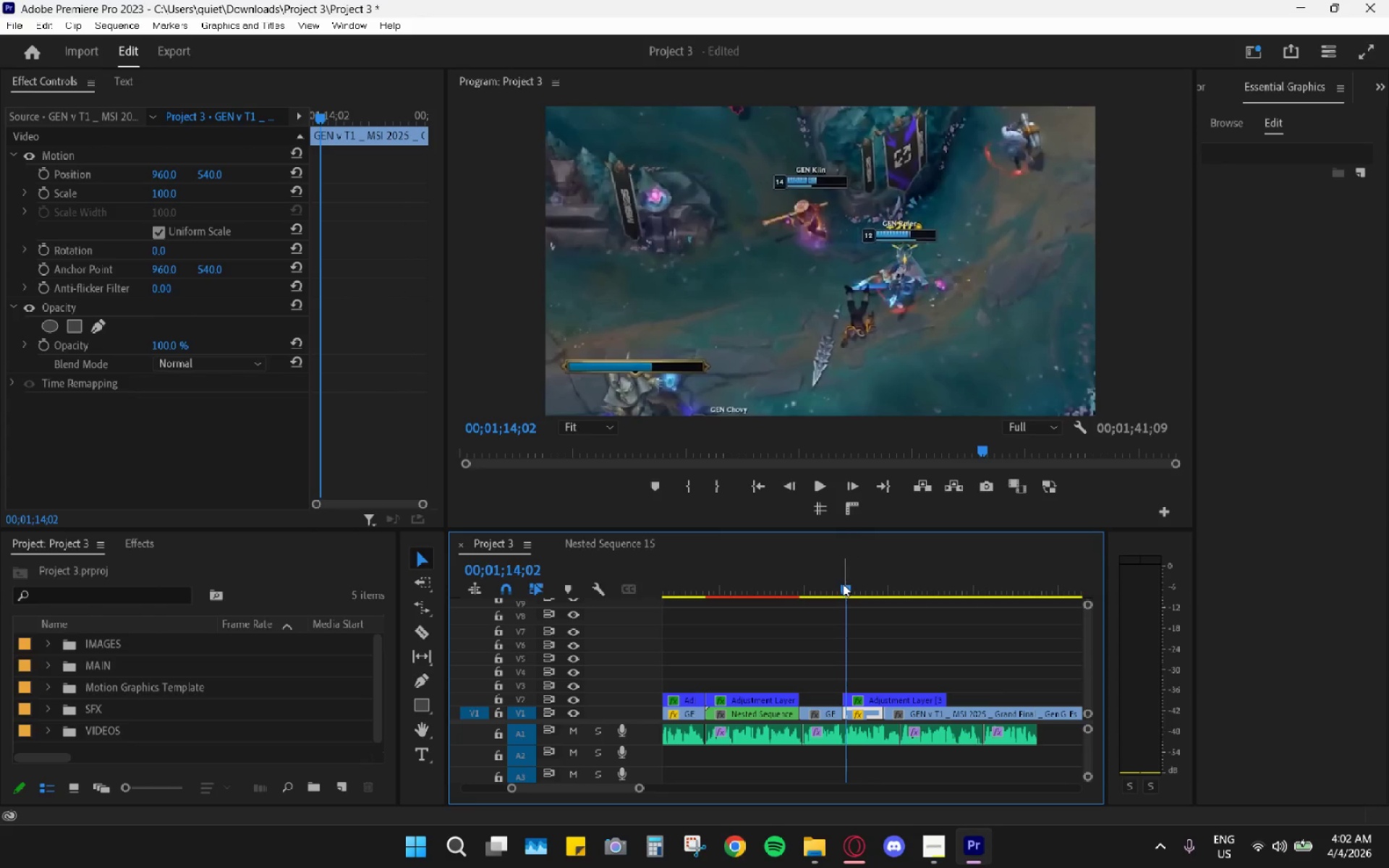 
left_click_drag(start_coordinate=[838, 582], to_coordinate=[887, 619])
 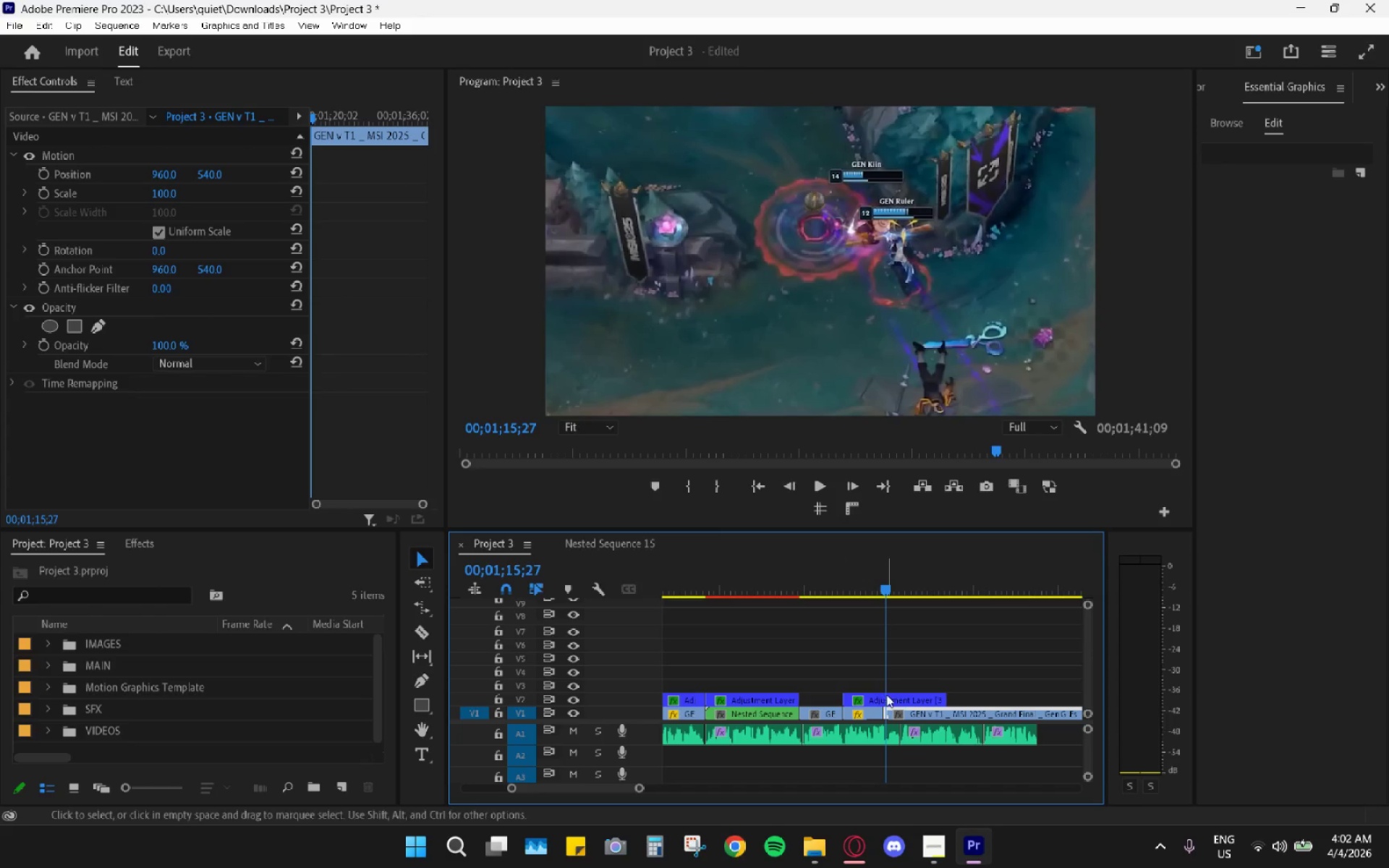 
left_click([886, 699])
 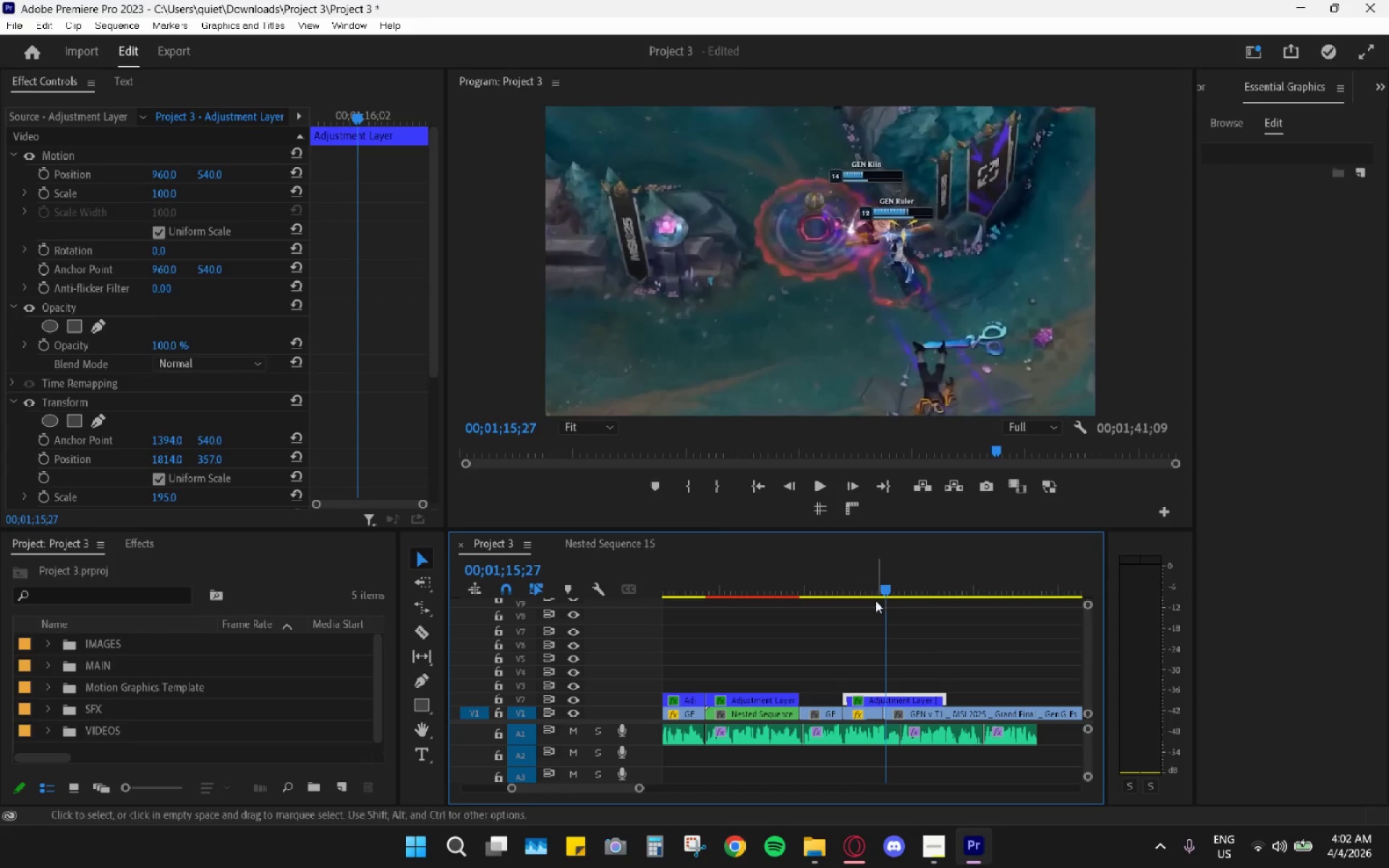 
left_click_drag(start_coordinate=[854, 590], to_coordinate=[825, 581])
 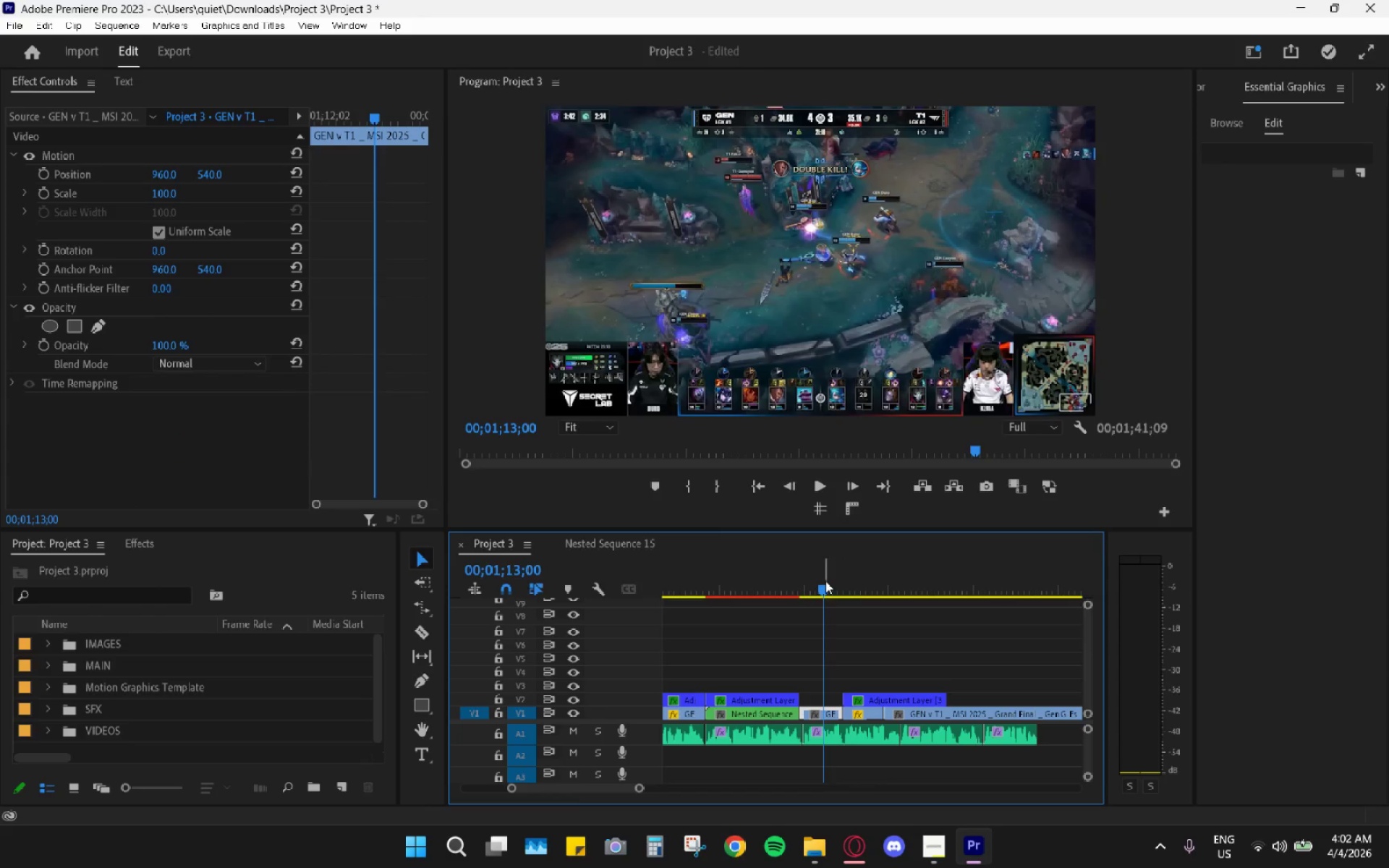 
key(Space)
 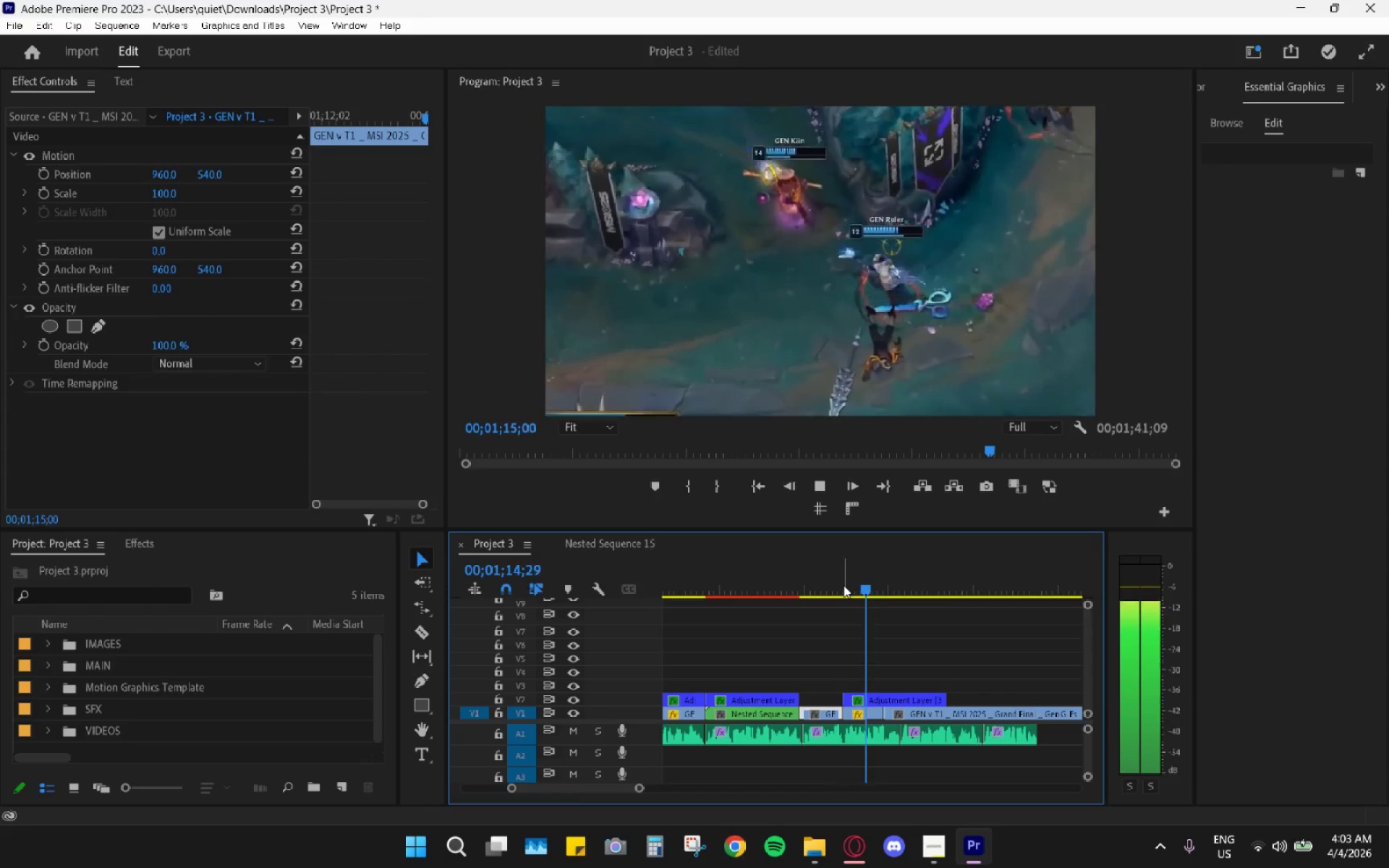 
key(Space)
 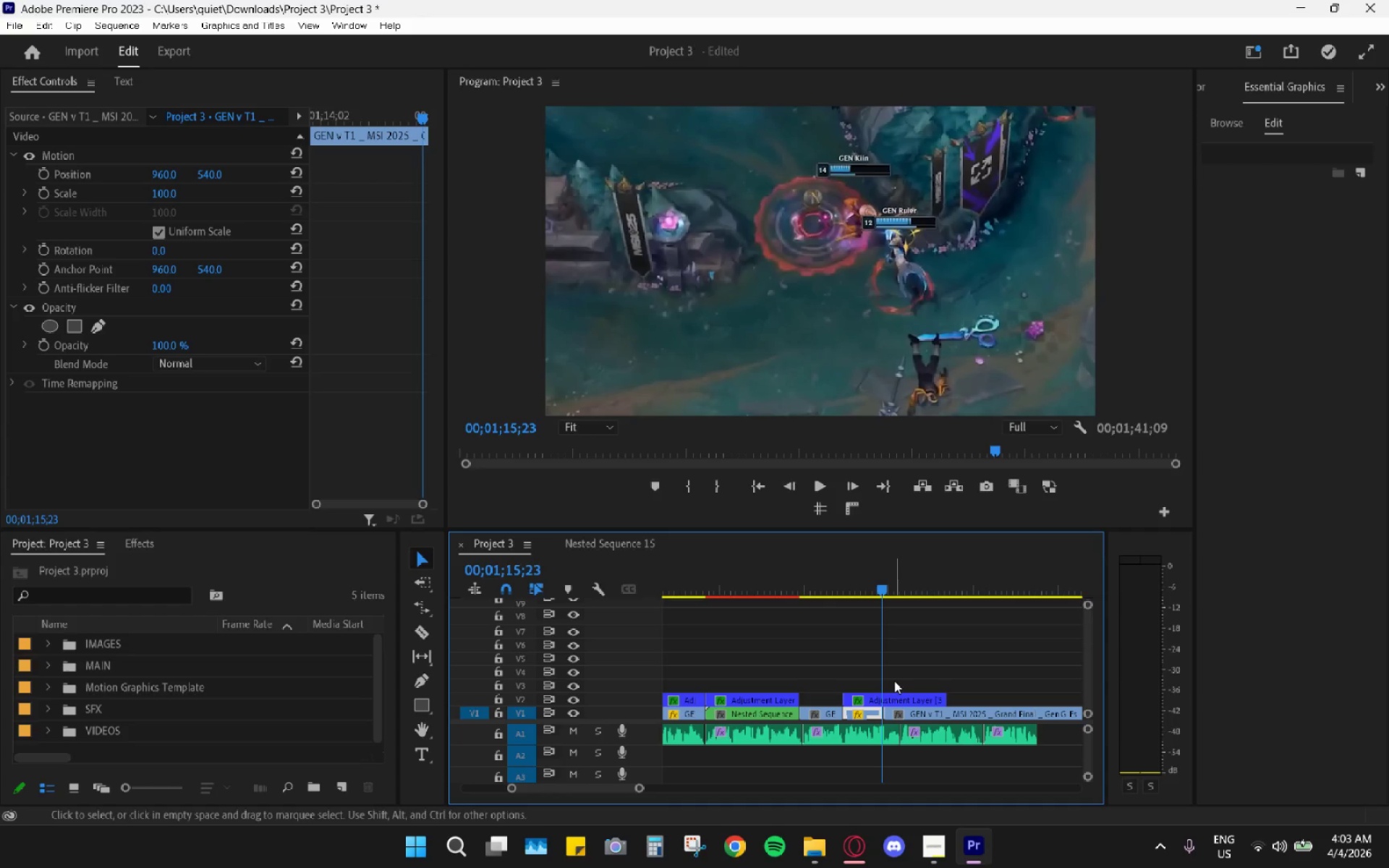 
key(C)
 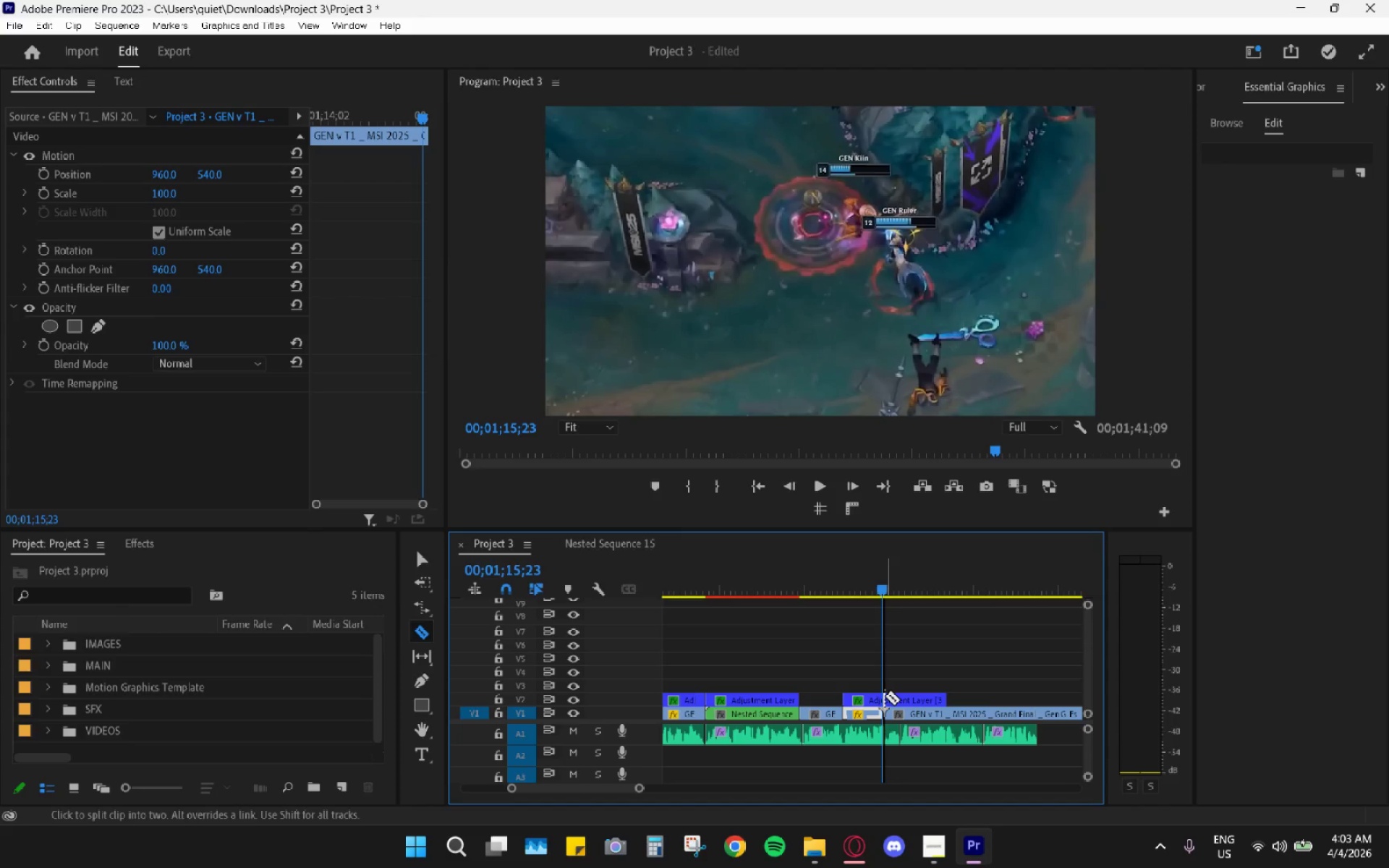 
left_click([886, 697])
 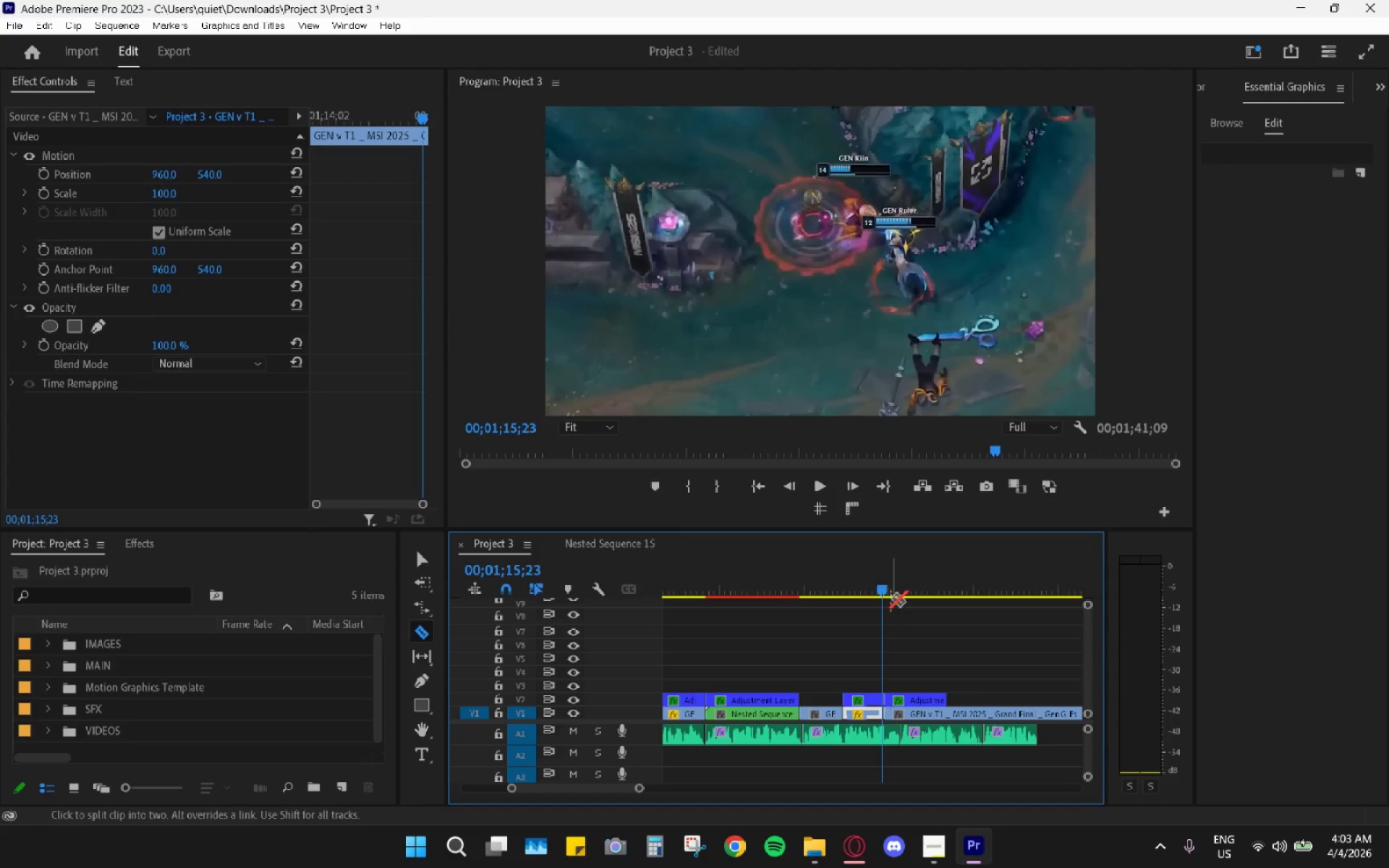 
key(Space)
 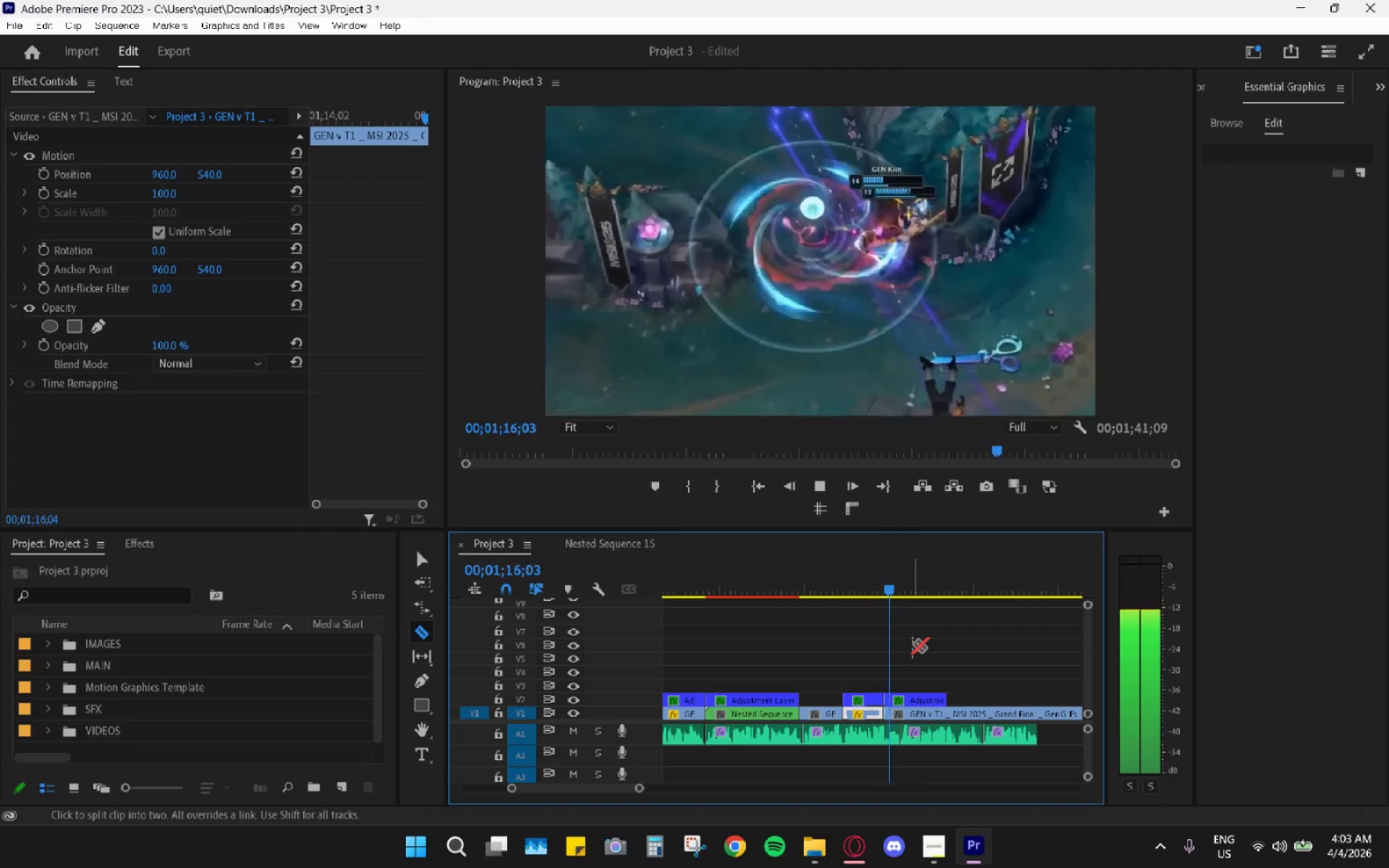 
key(Space)
 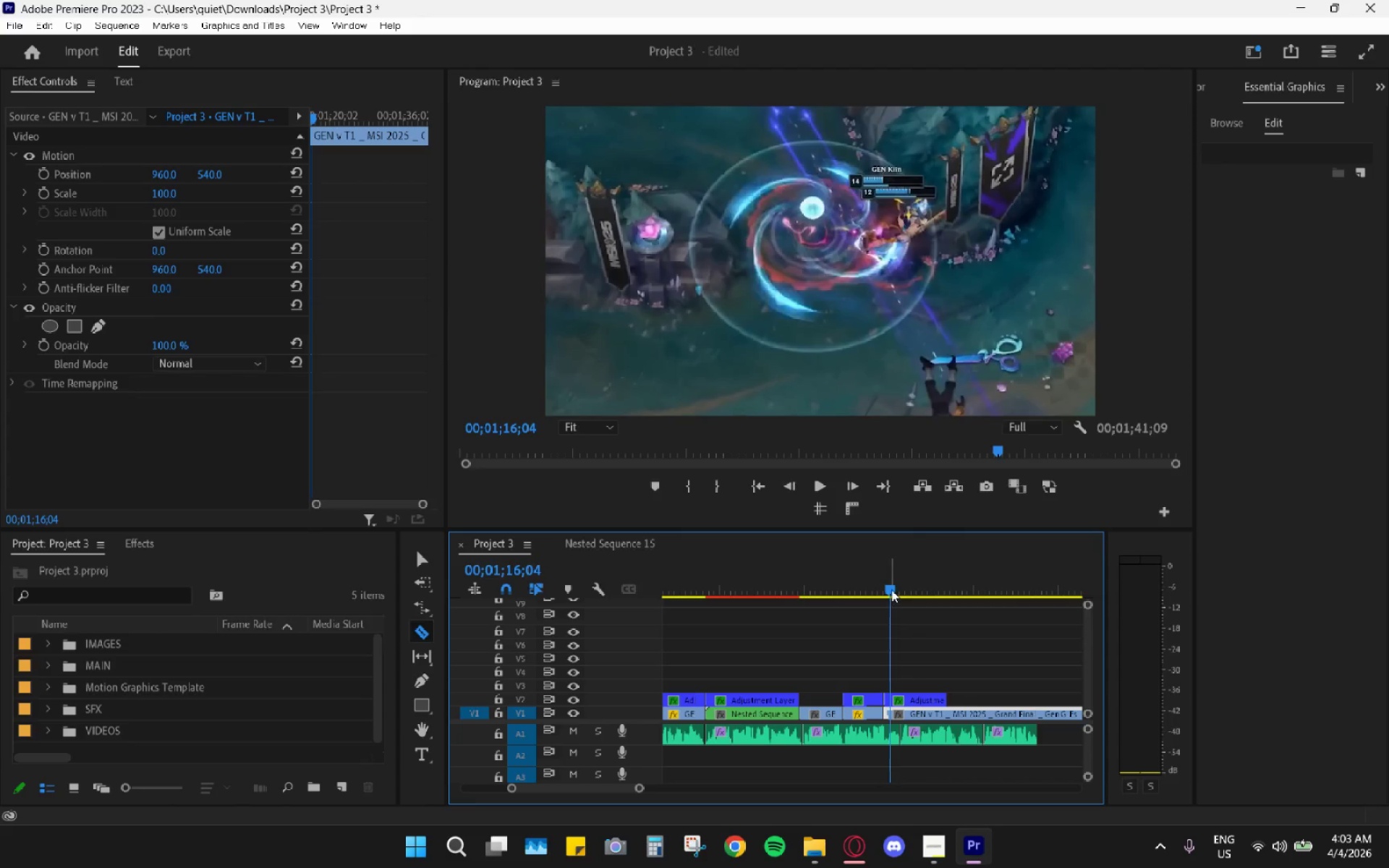 
left_click_drag(start_coordinate=[891, 589], to_coordinate=[883, 586])
 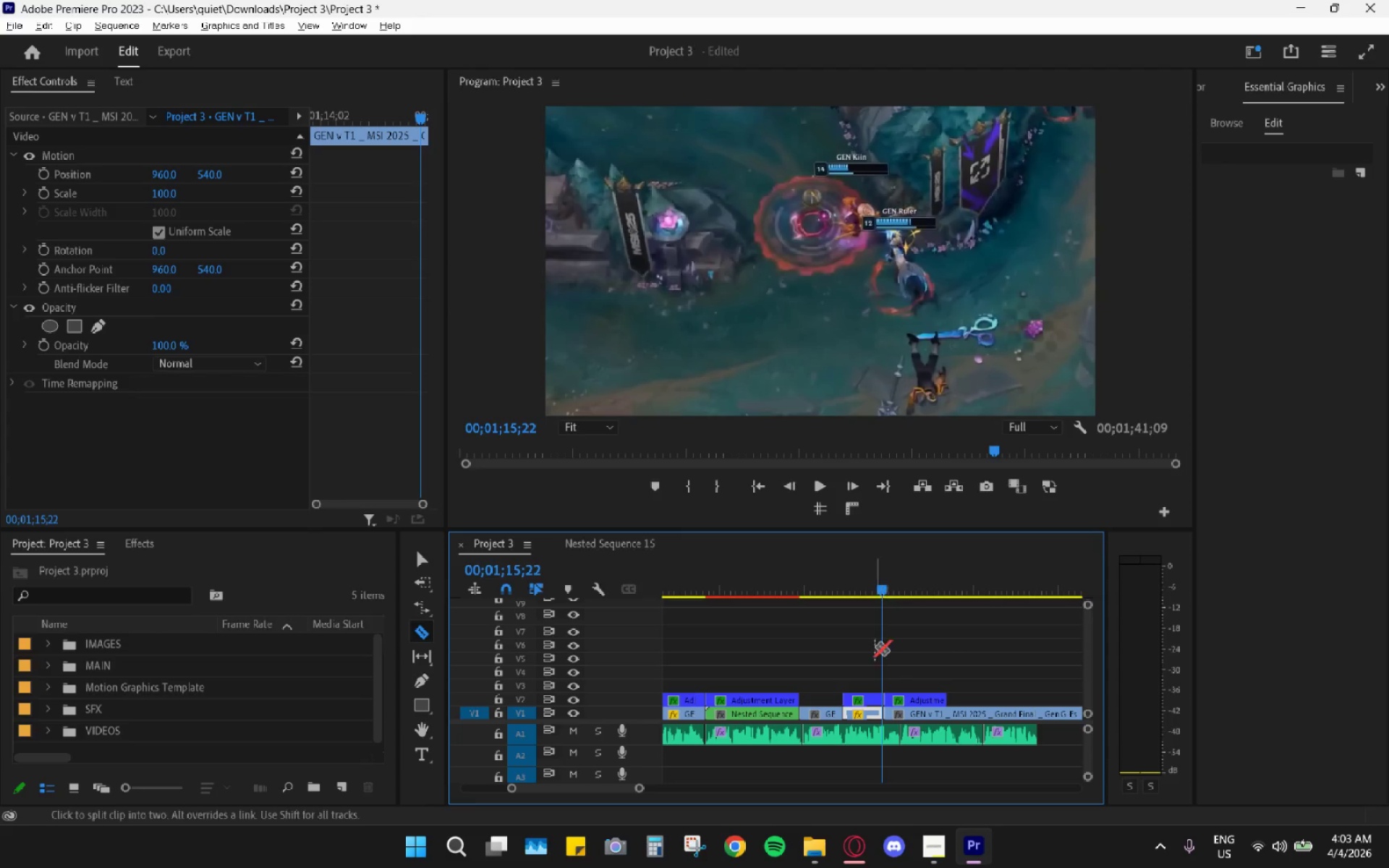 
hold_key(key=AltLeft, duration=1.34)
scroll: coordinate [875, 676], scroll_direction: up, amount: 18.0
 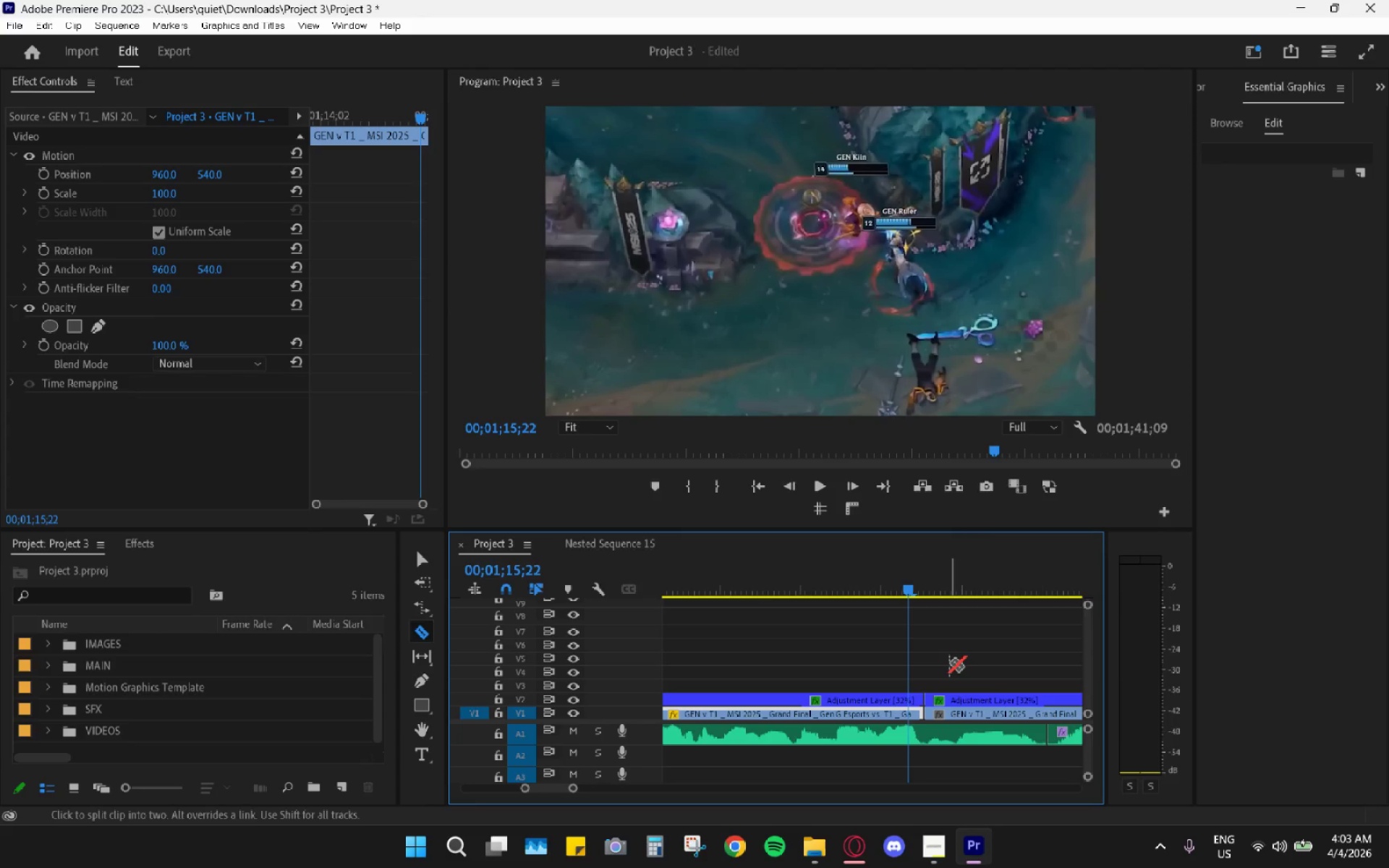 
key(ArrowRight)
 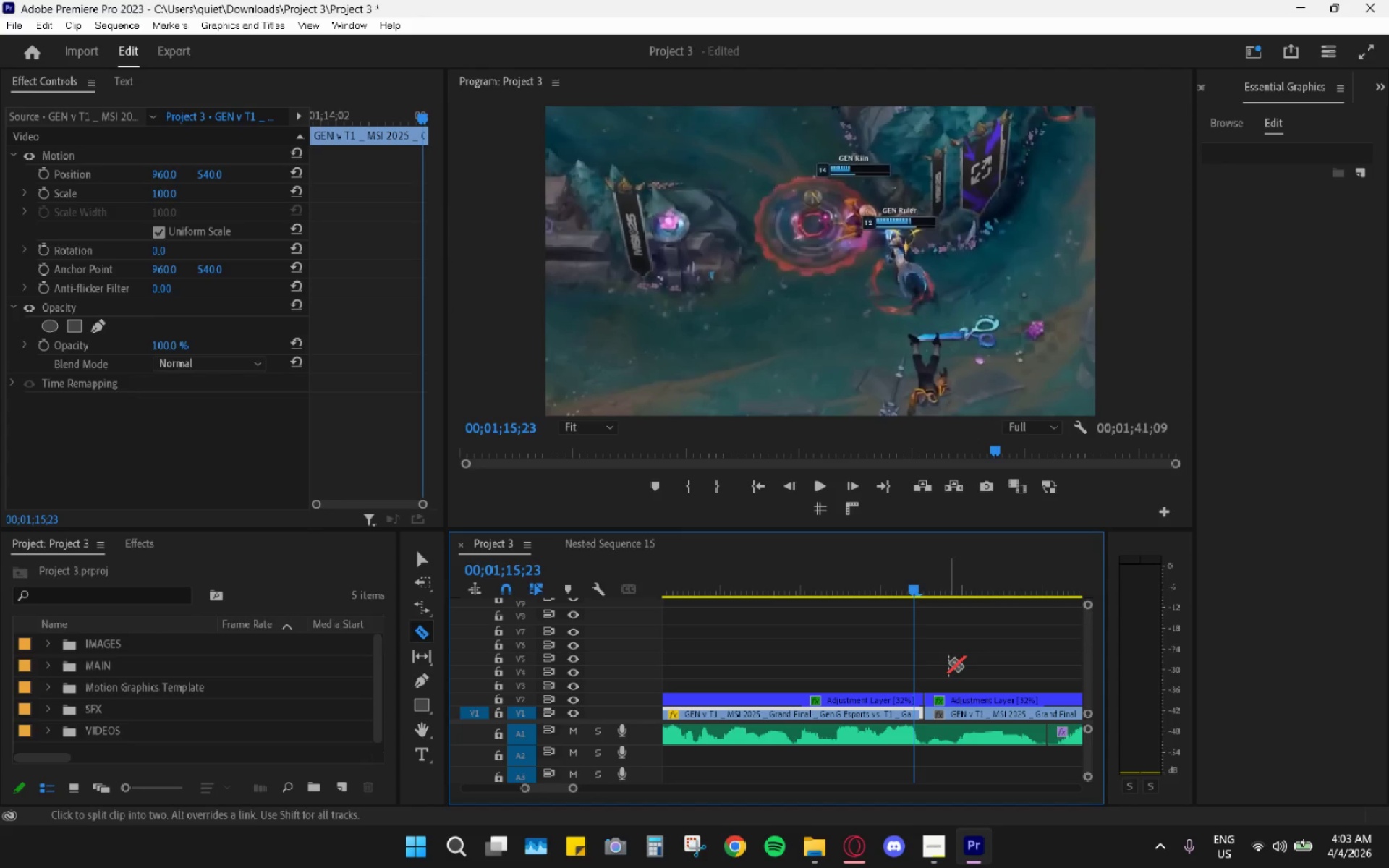 
key(ArrowRight)
 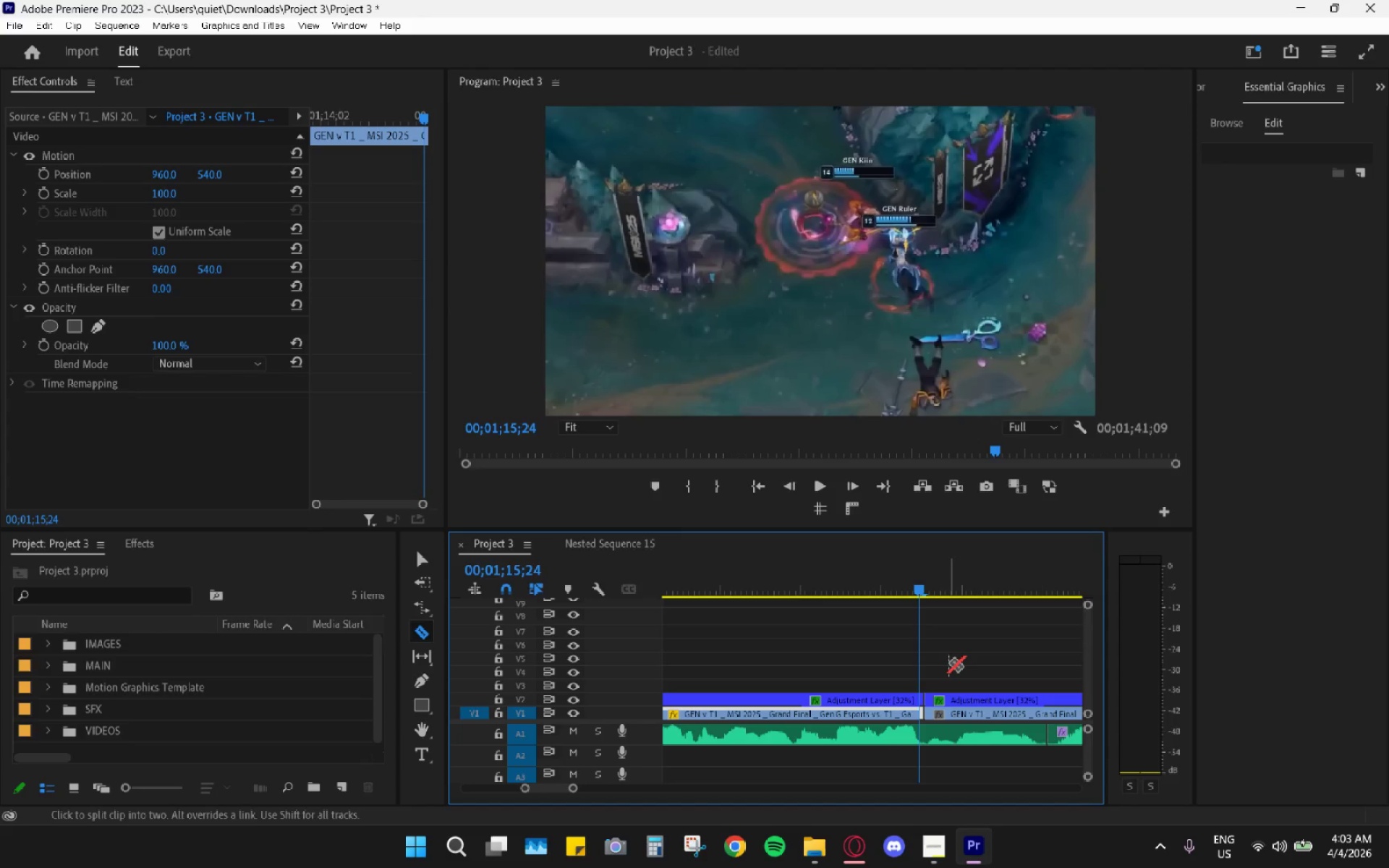 
key(ArrowRight)
 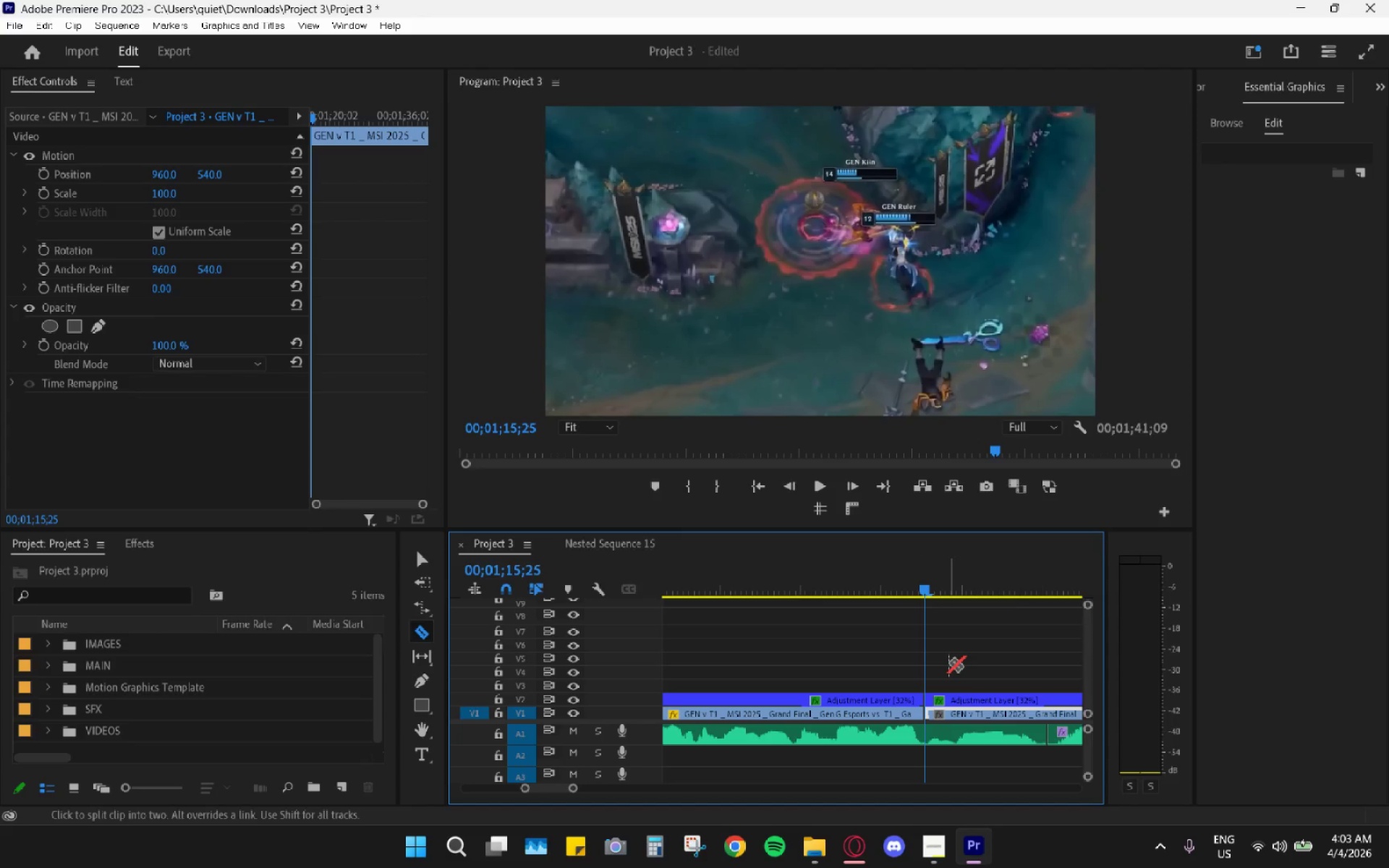 
key(ArrowLeft)
 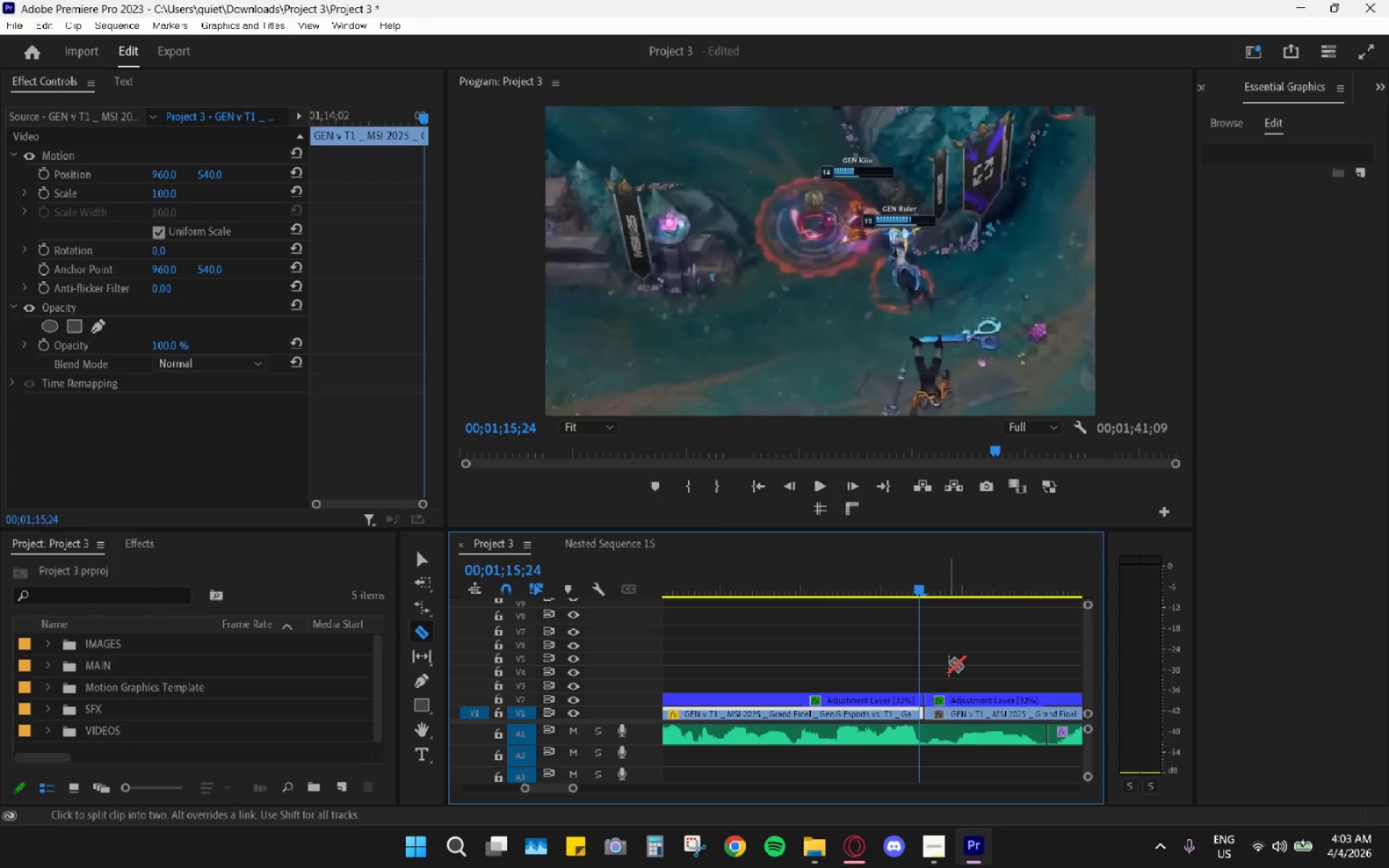 
key(ArrowLeft)
 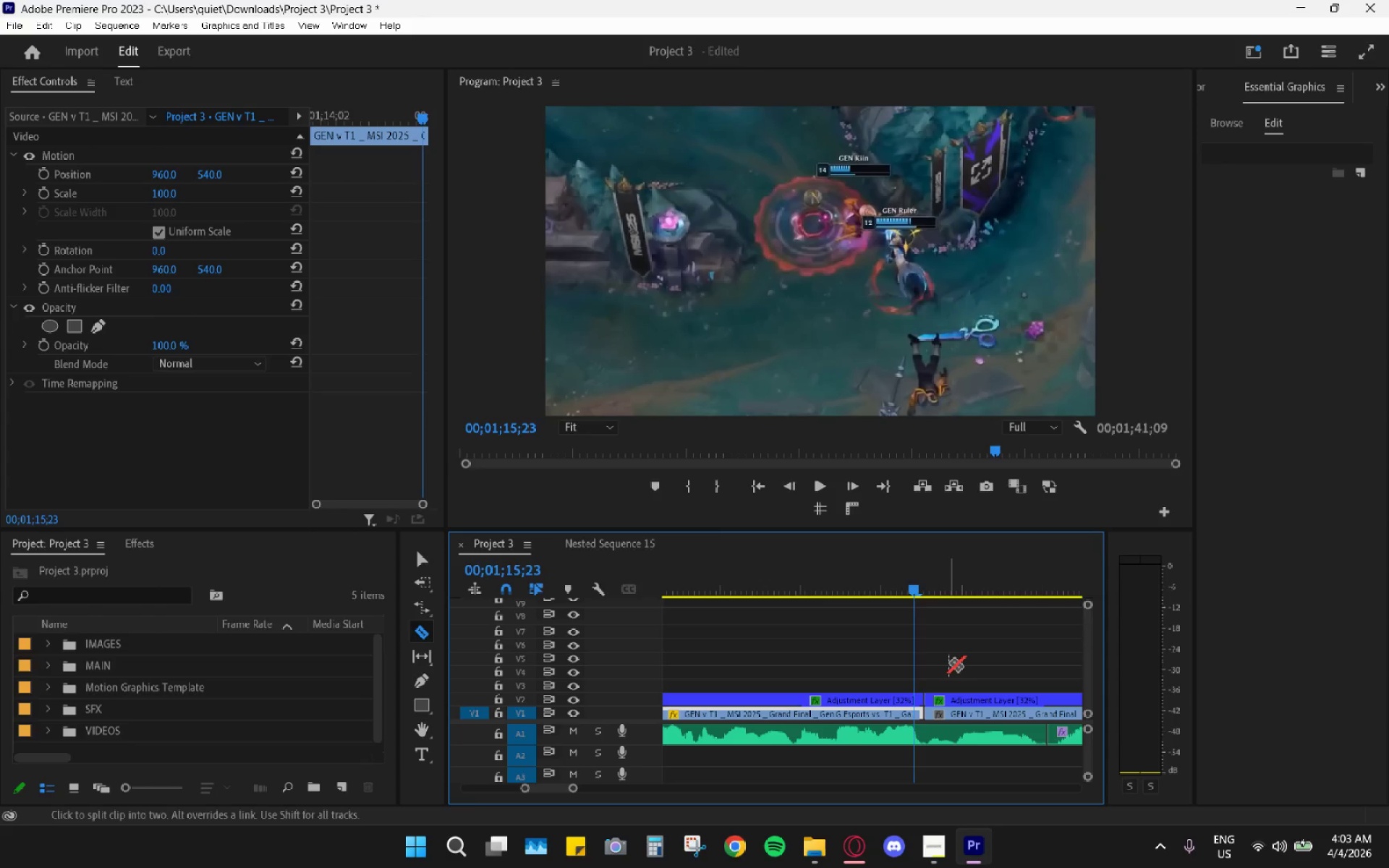 
key(ArrowLeft)
 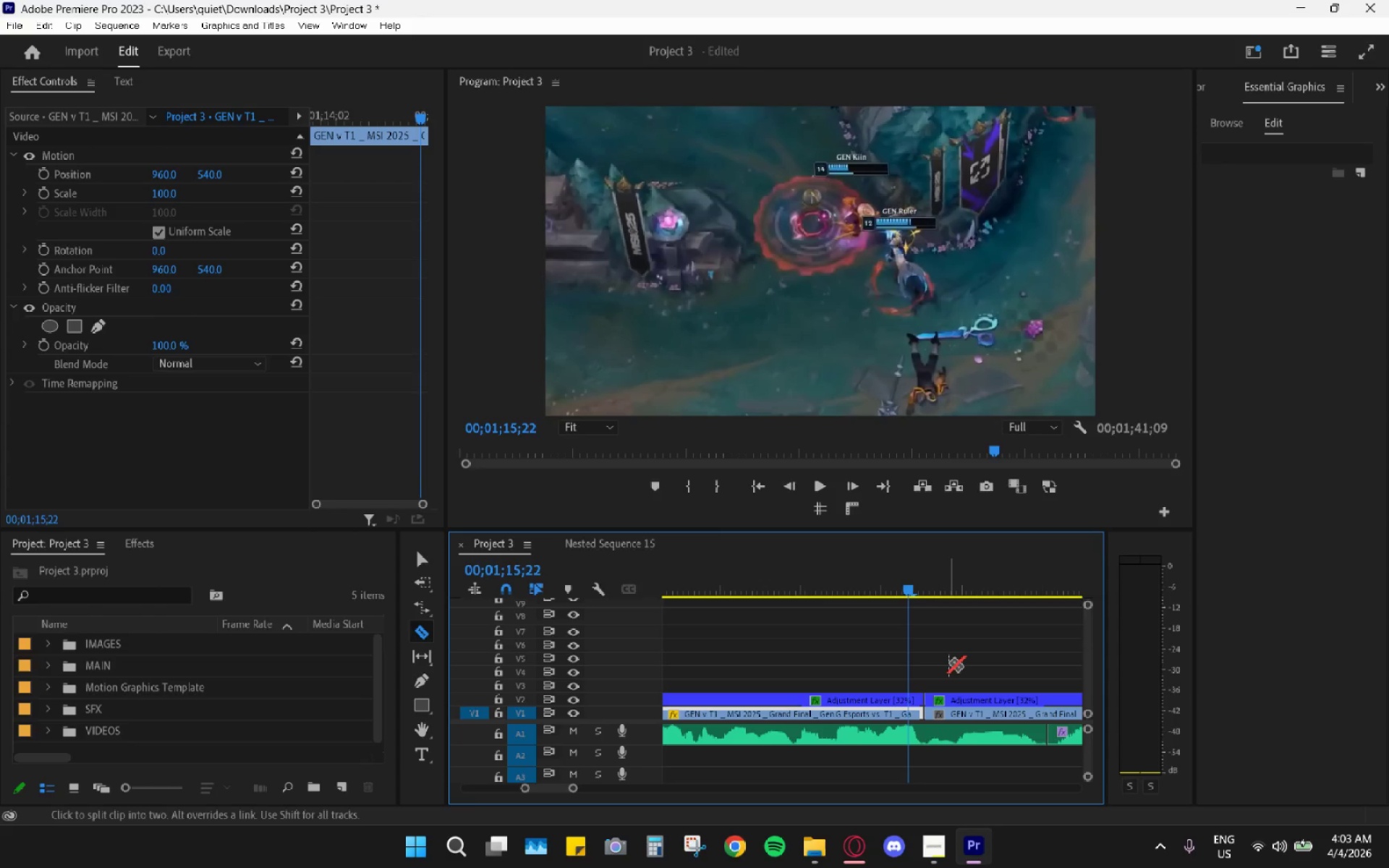 
key(ArrowLeft)
 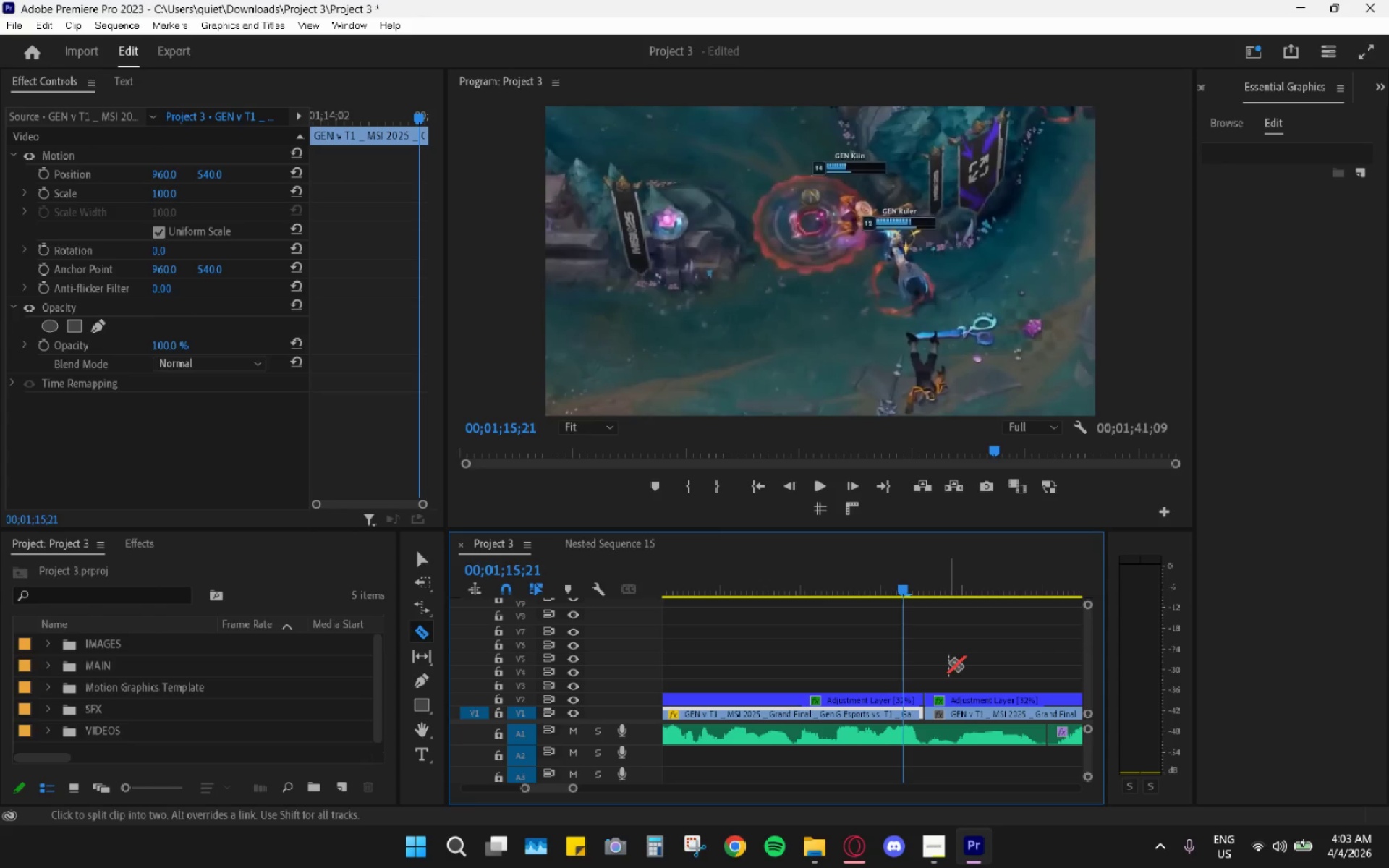 
key(ArrowLeft)
 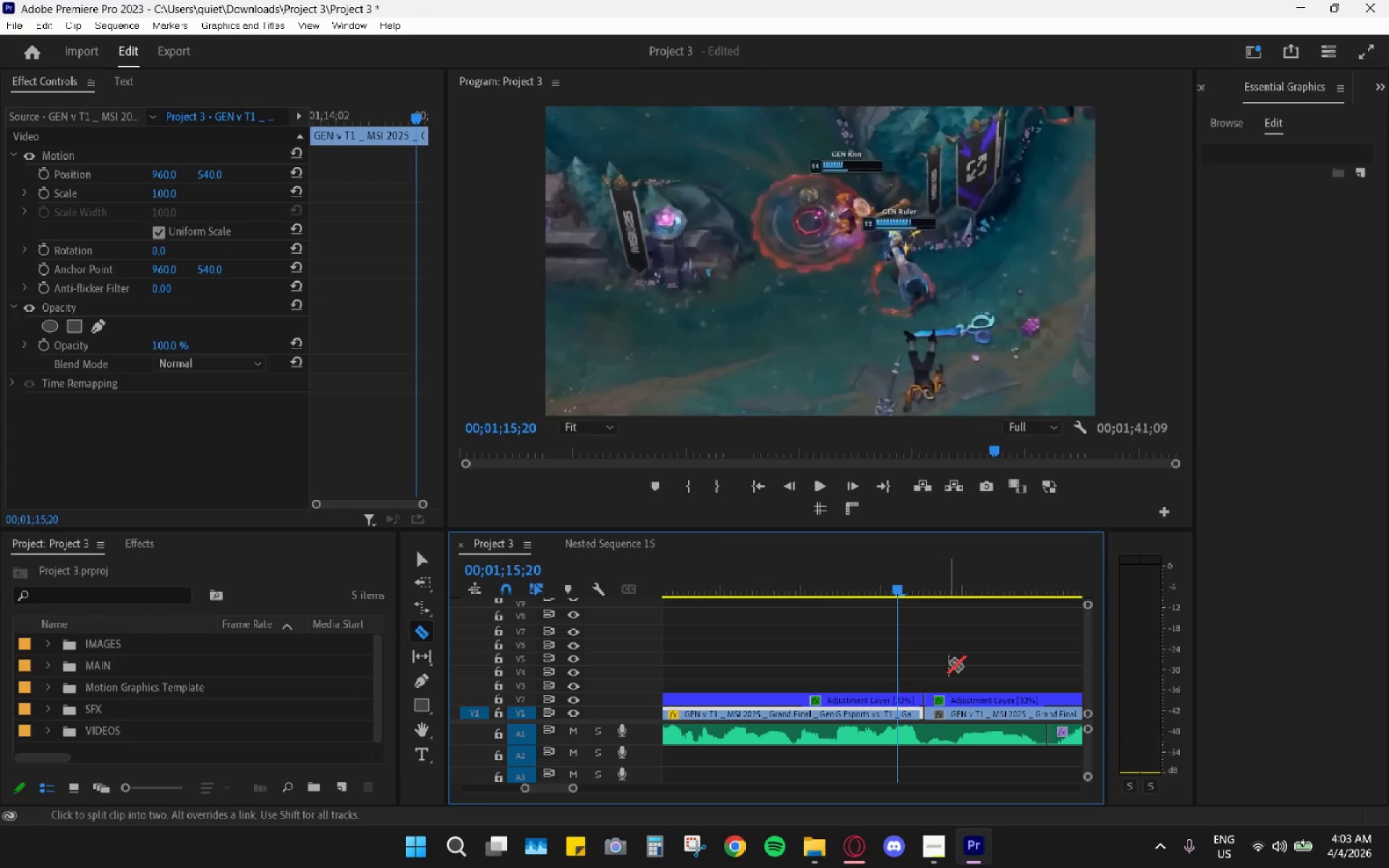 
key(ArrowLeft)
 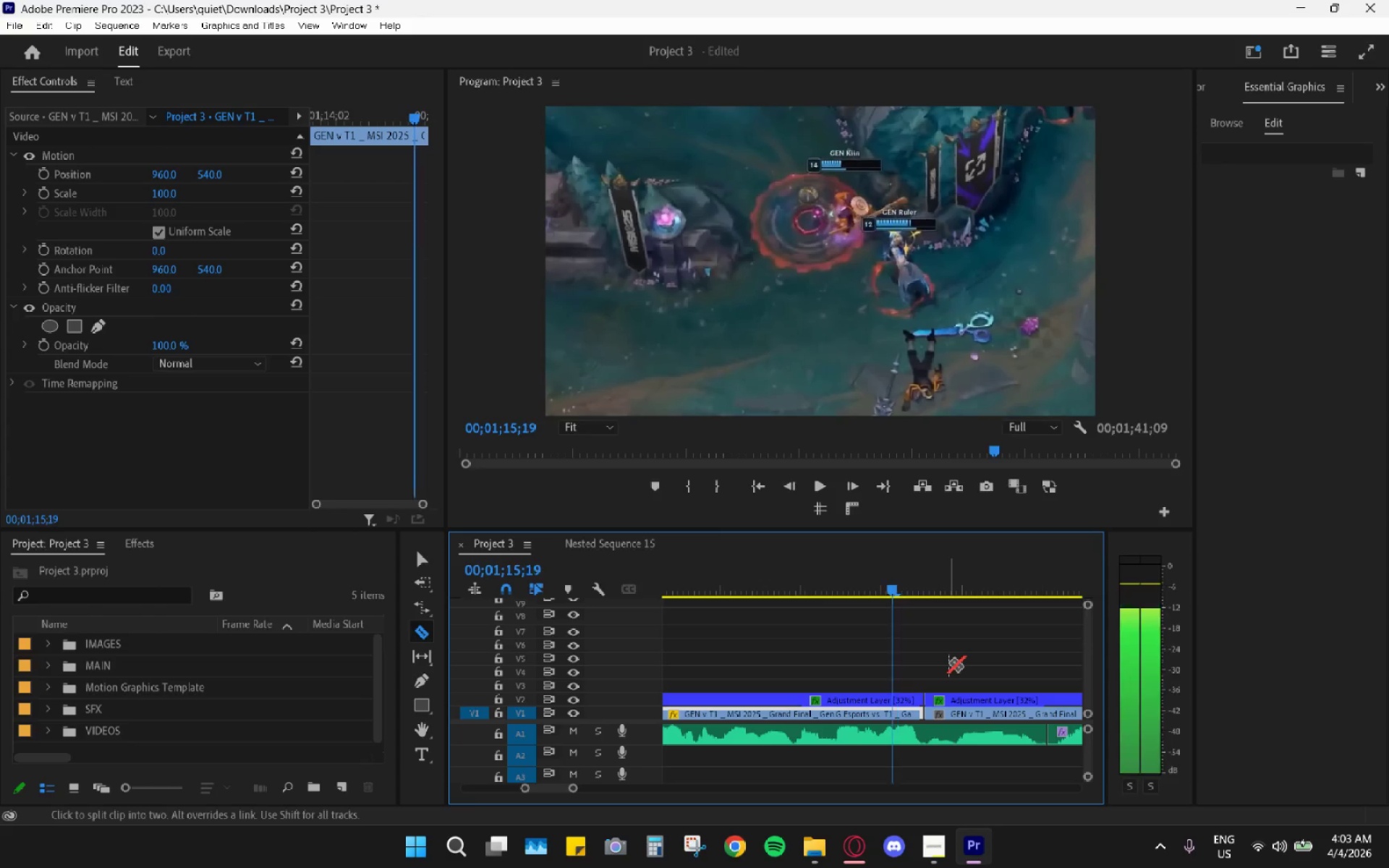 
key(ArrowLeft)
 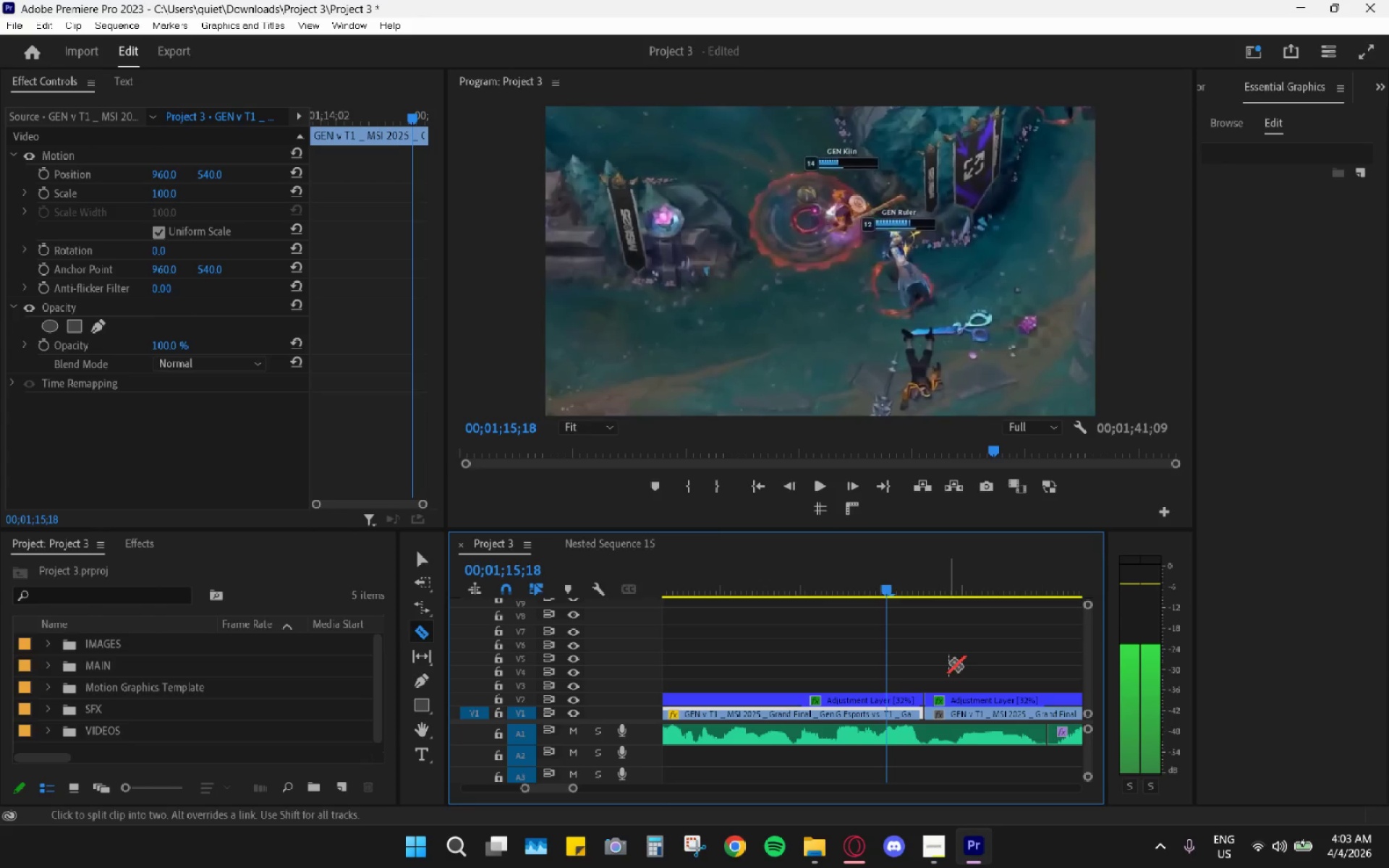 
key(ArrowLeft)
 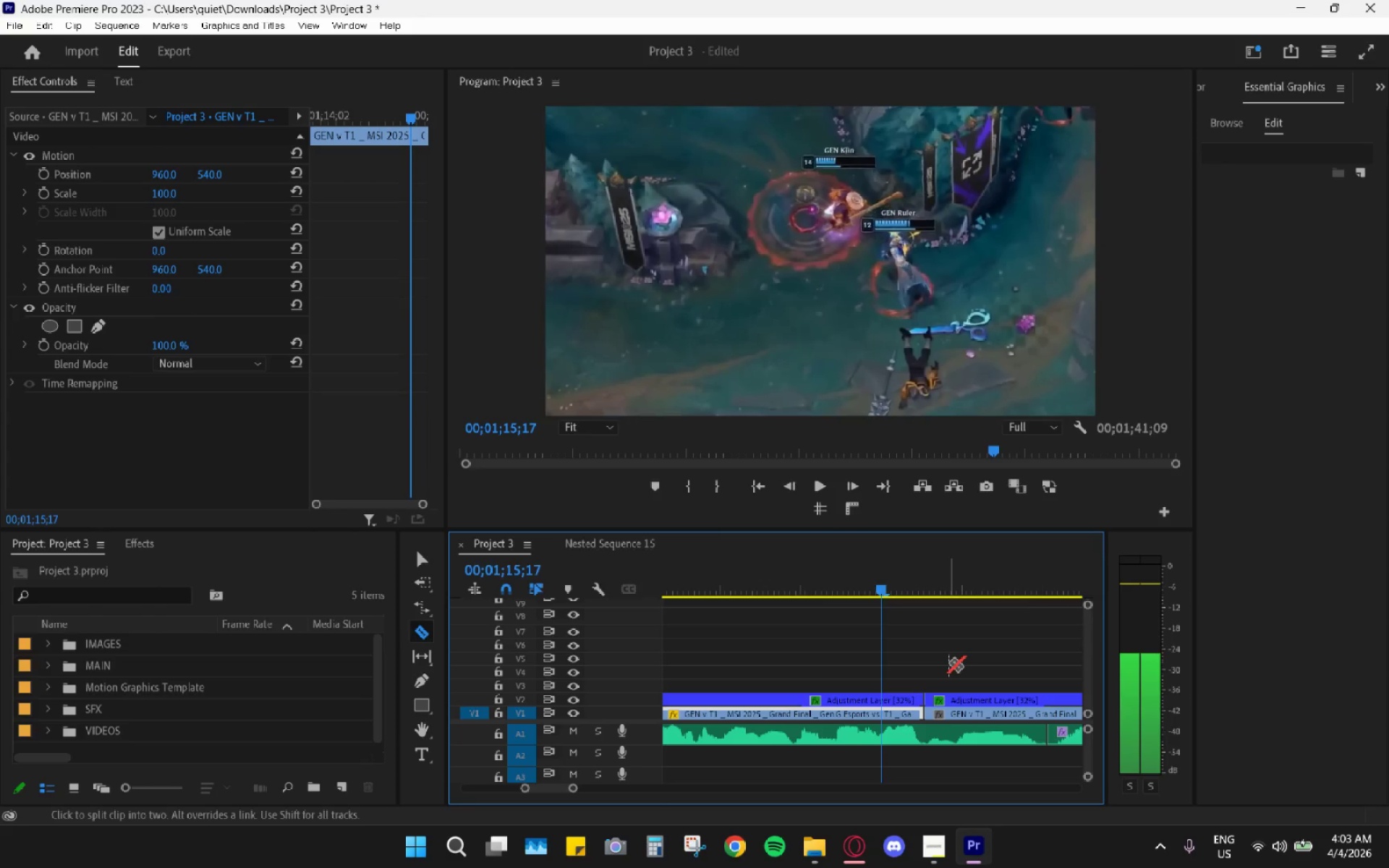 
key(ArrowLeft)
 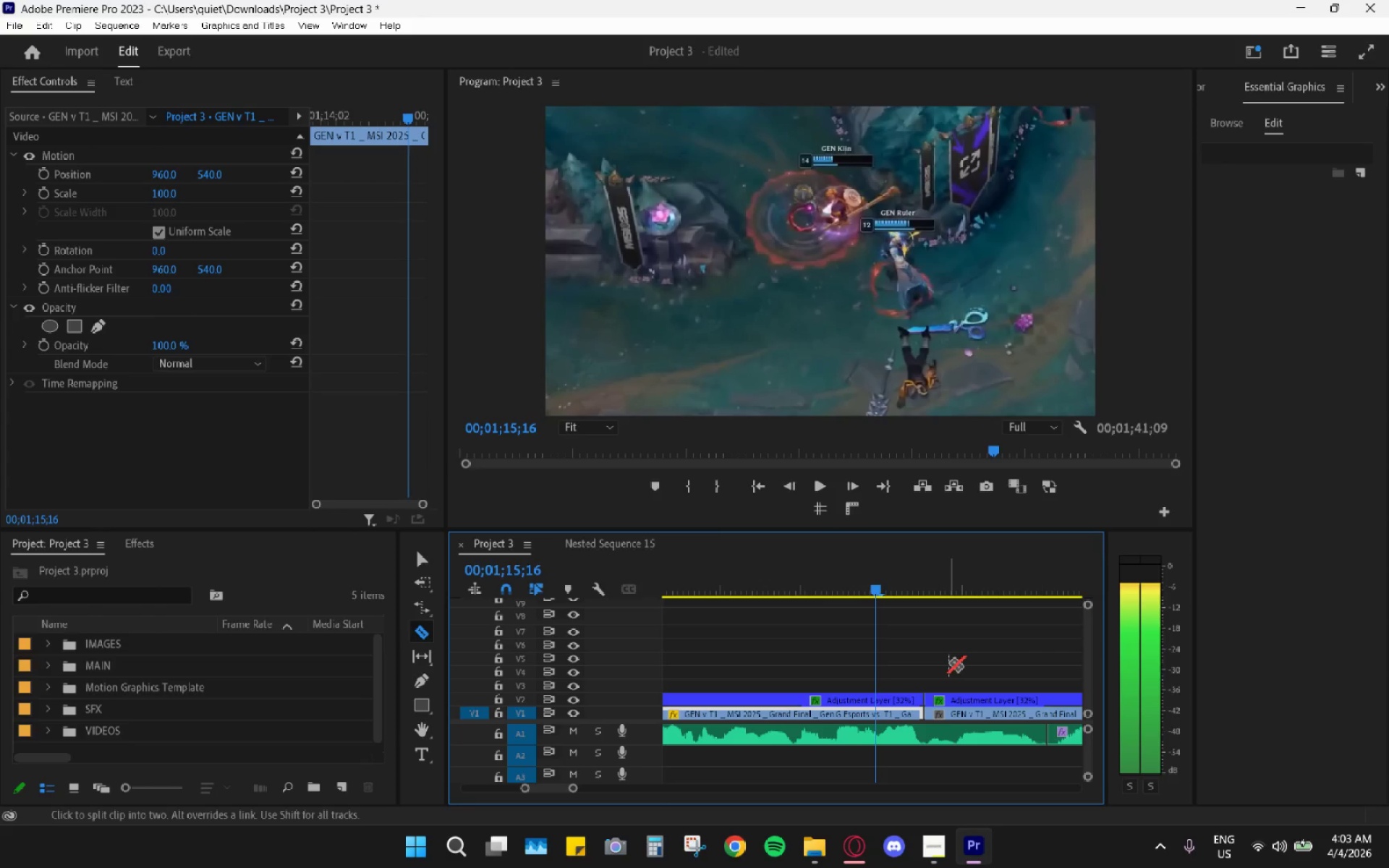 
key(ArrowLeft)
 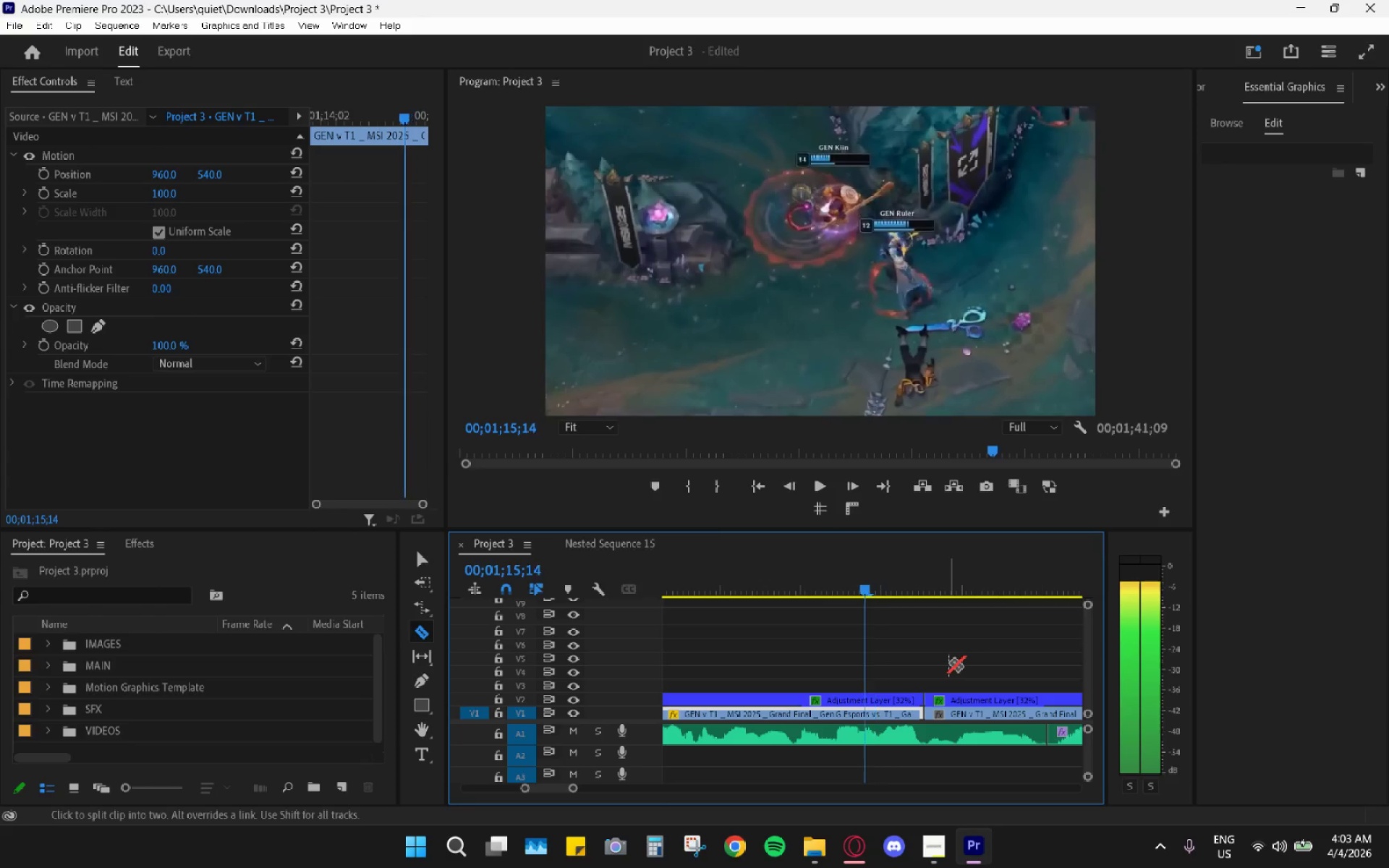 
key(ArrowLeft)
 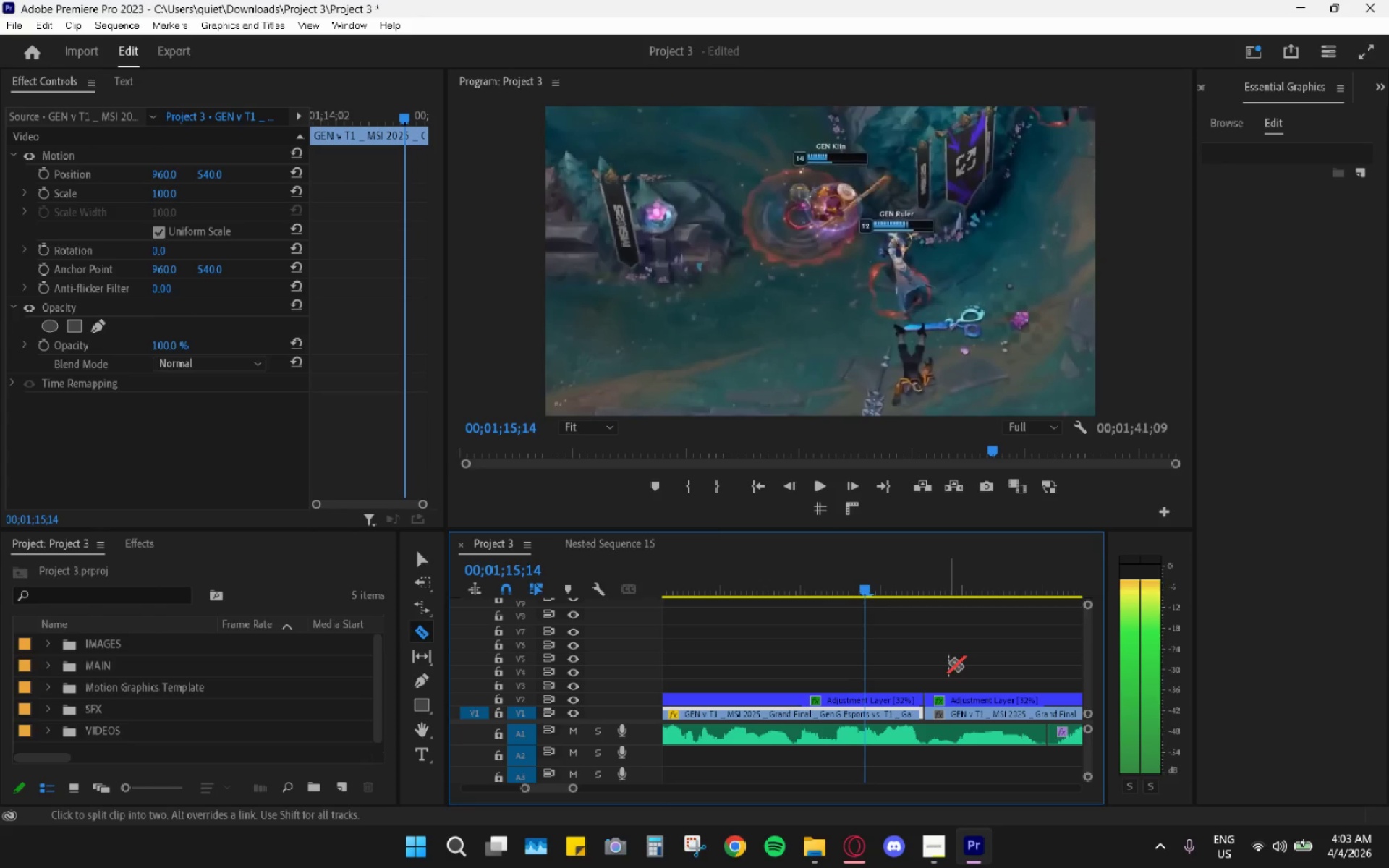 
key(ArrowLeft)
 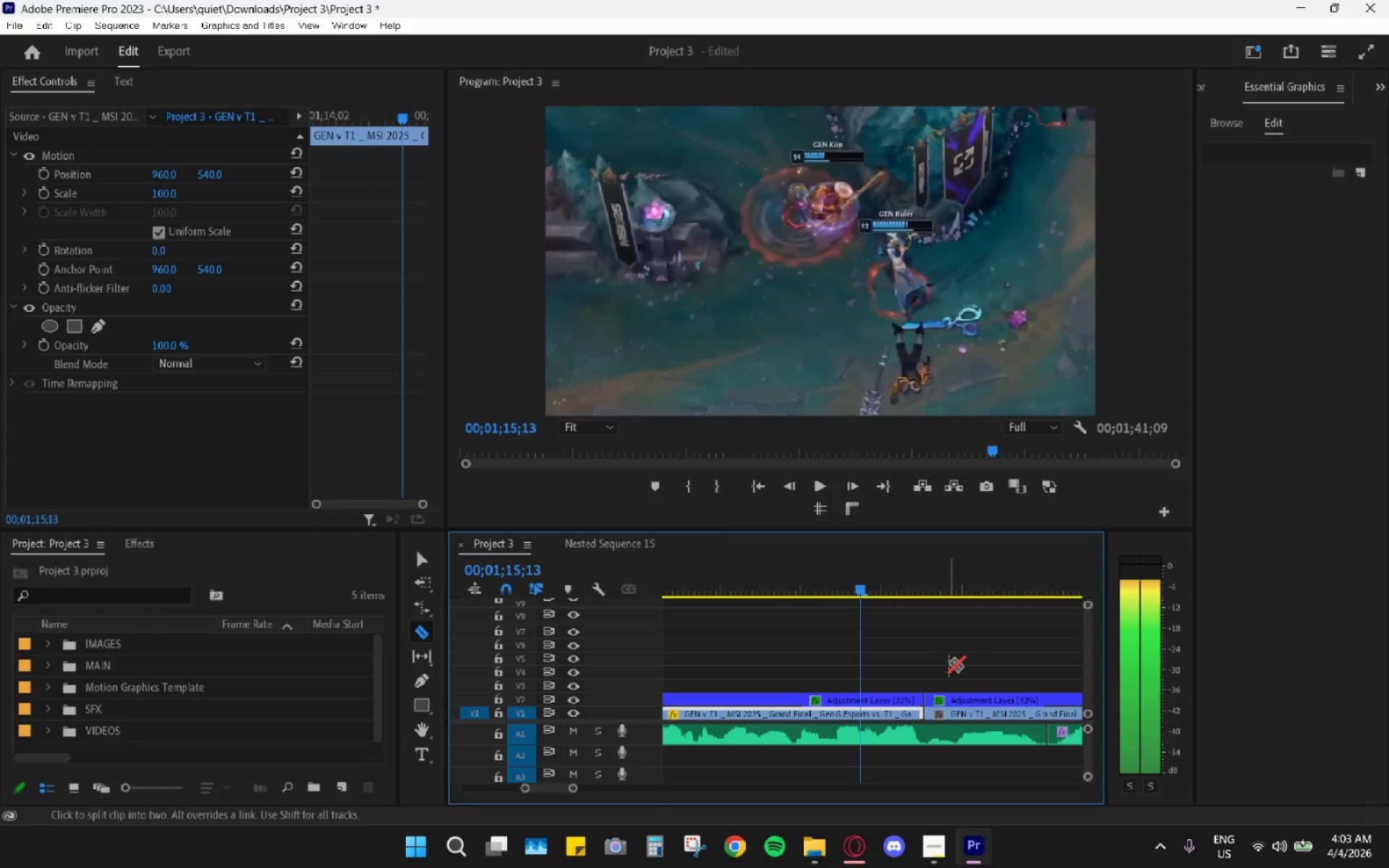 
key(ArrowLeft)
 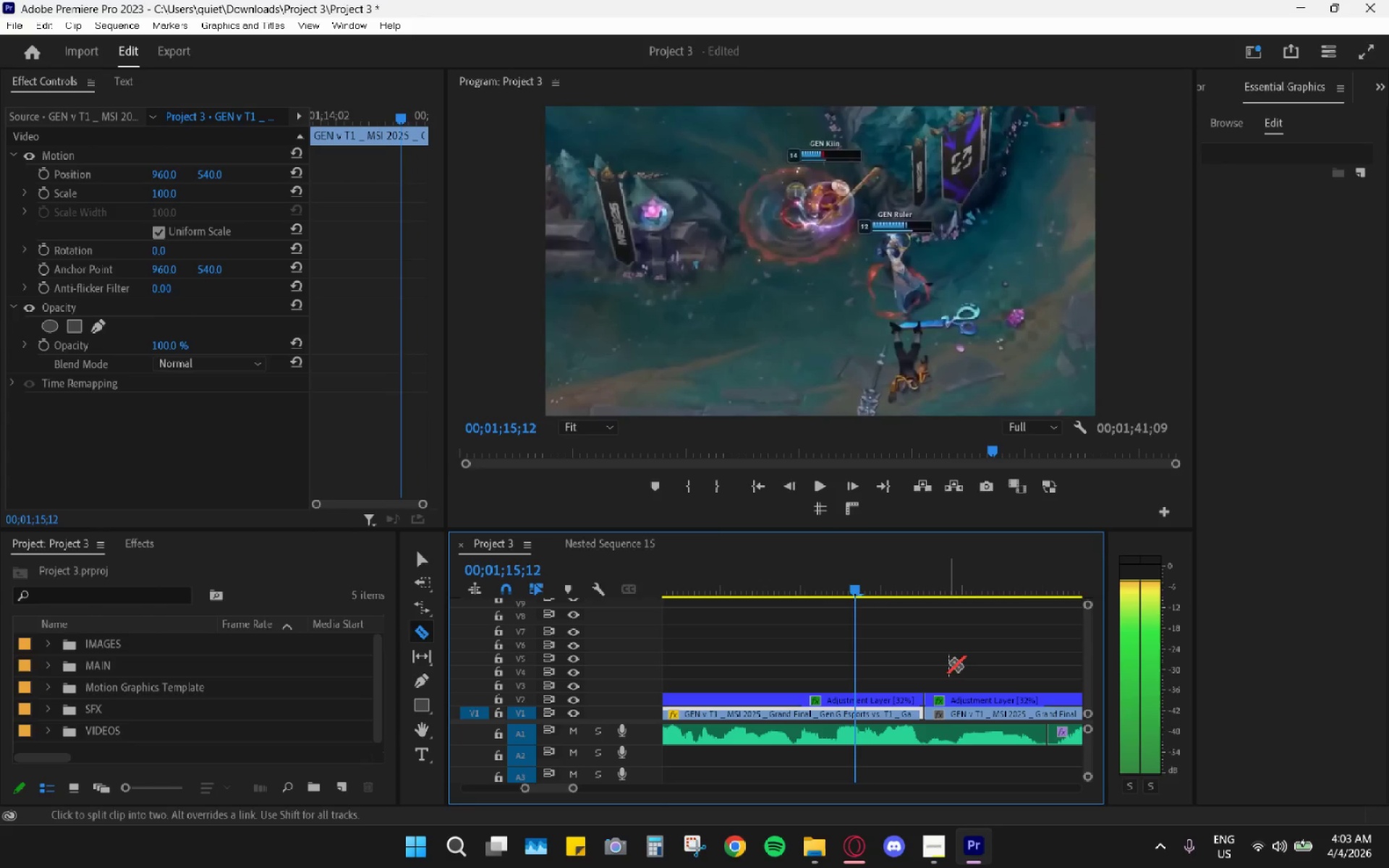 
key(ArrowLeft)
 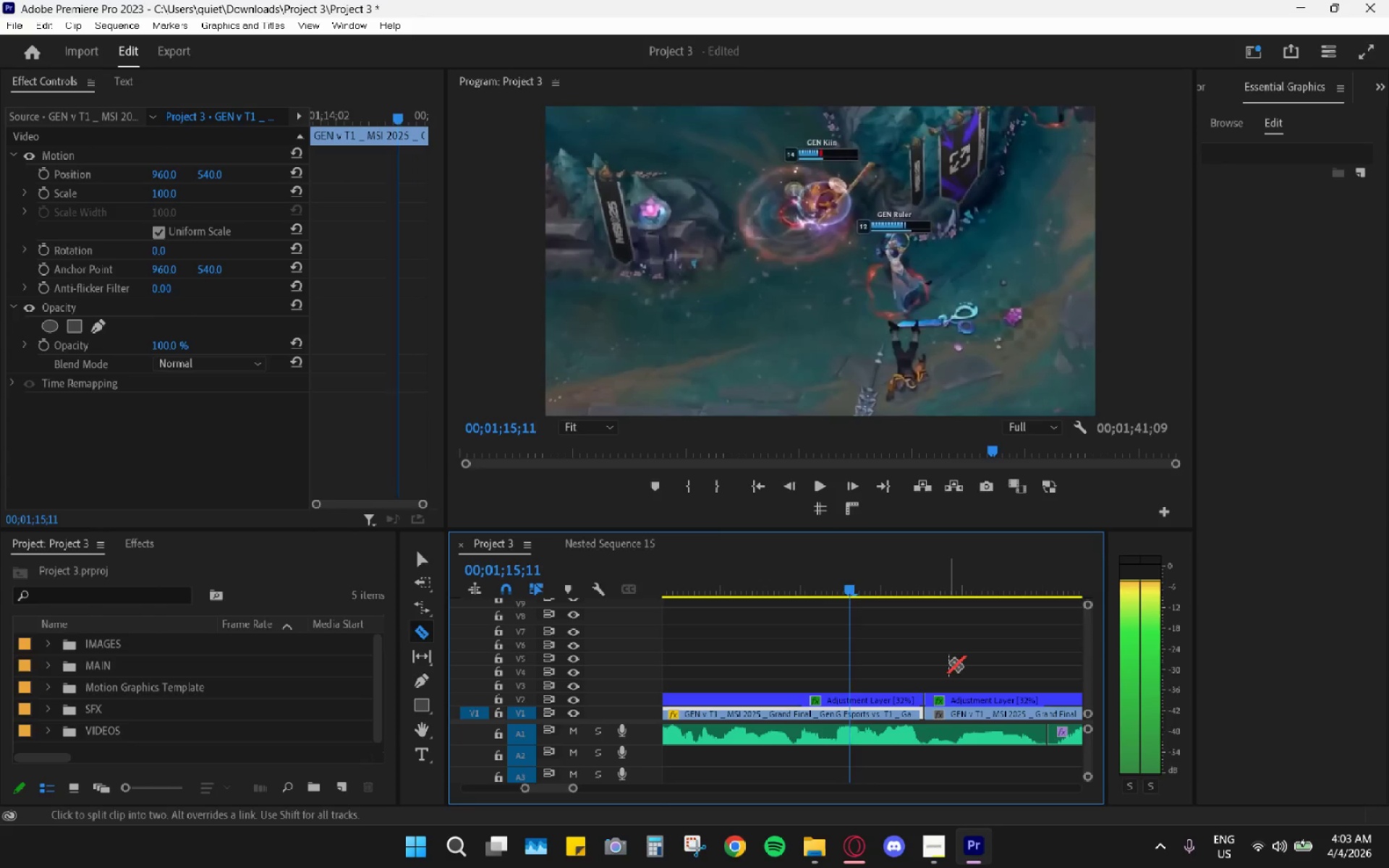 
key(ArrowLeft)
 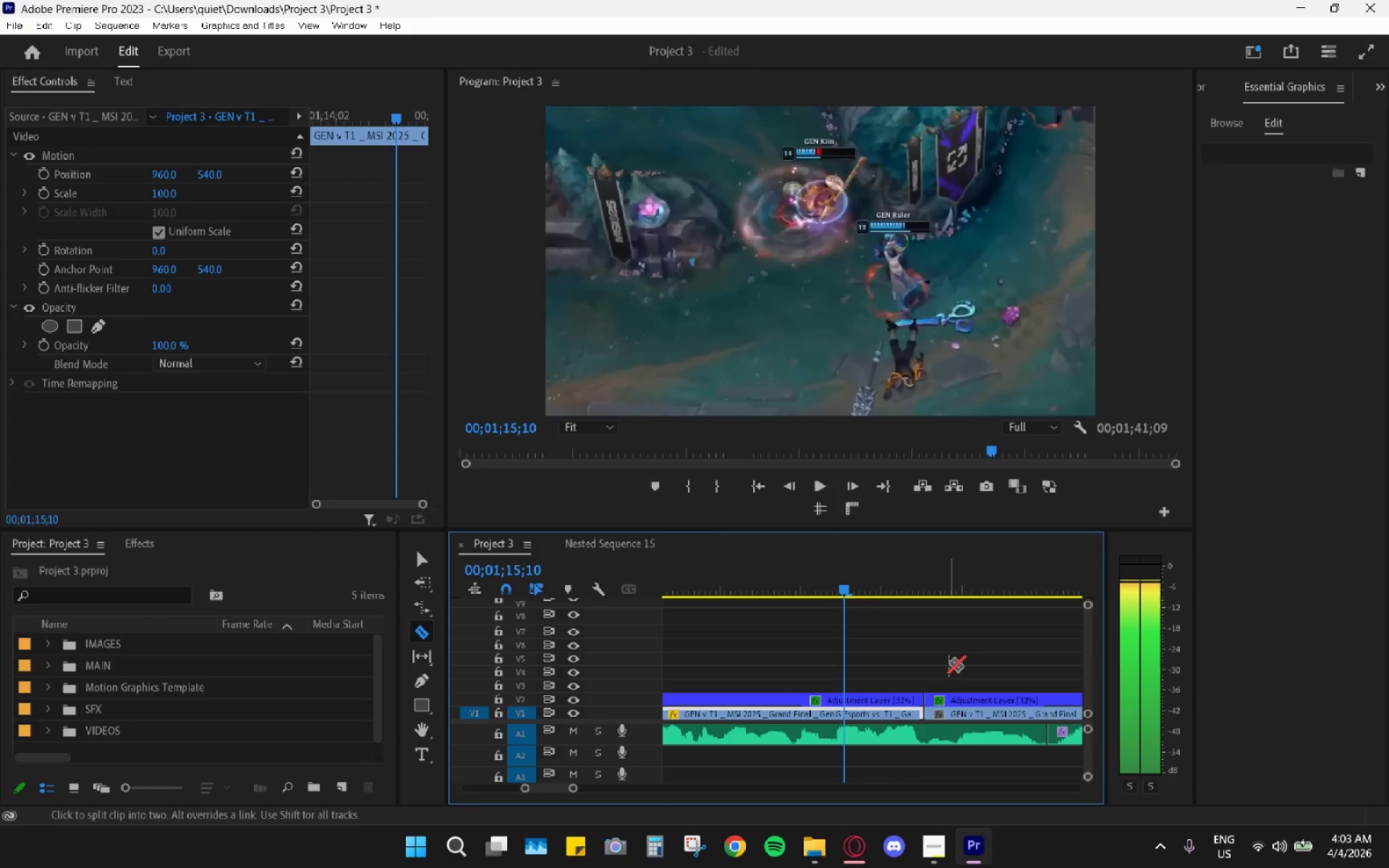 
key(ArrowLeft)
 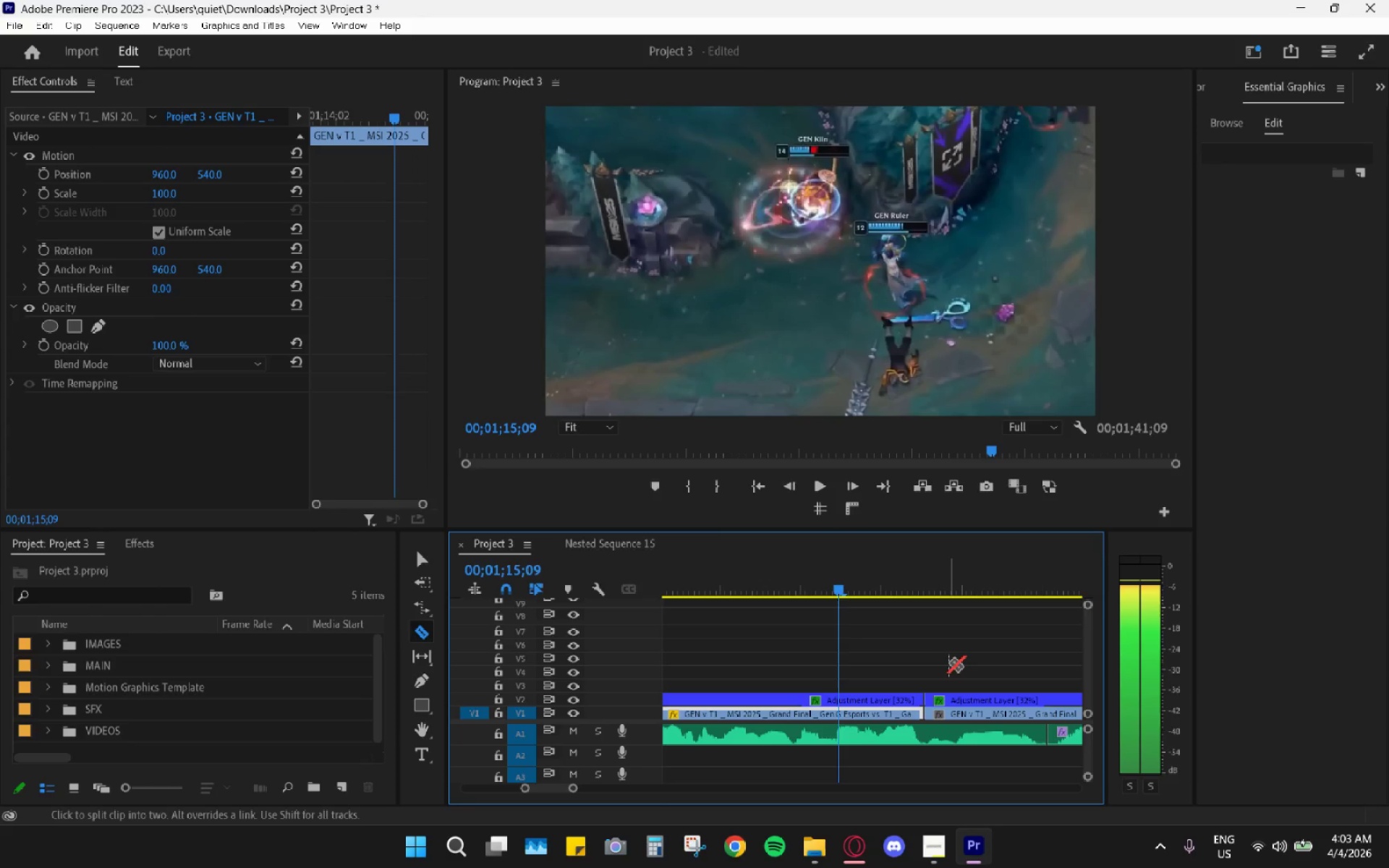 
key(ArrowLeft)
 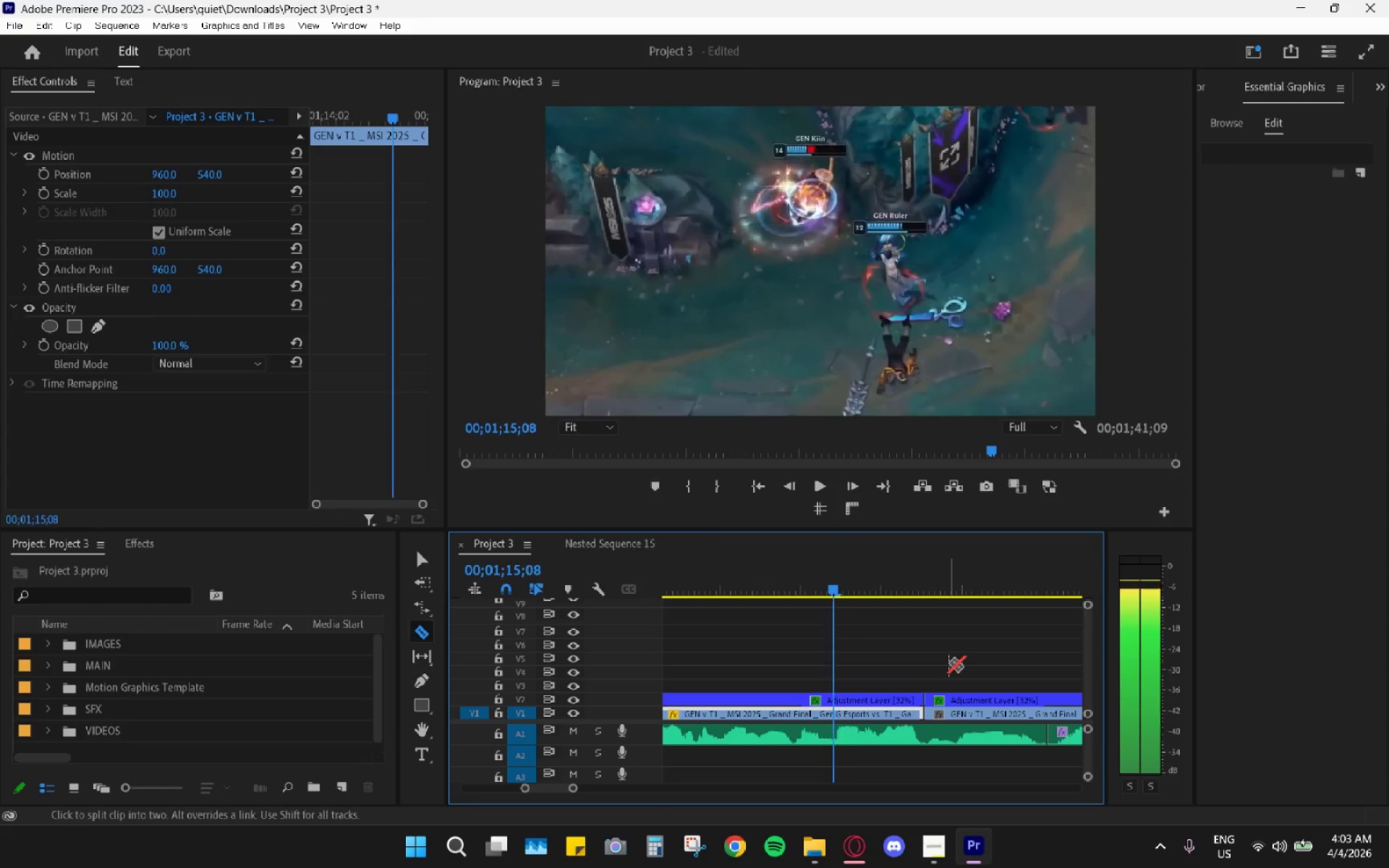 
key(ArrowLeft)
 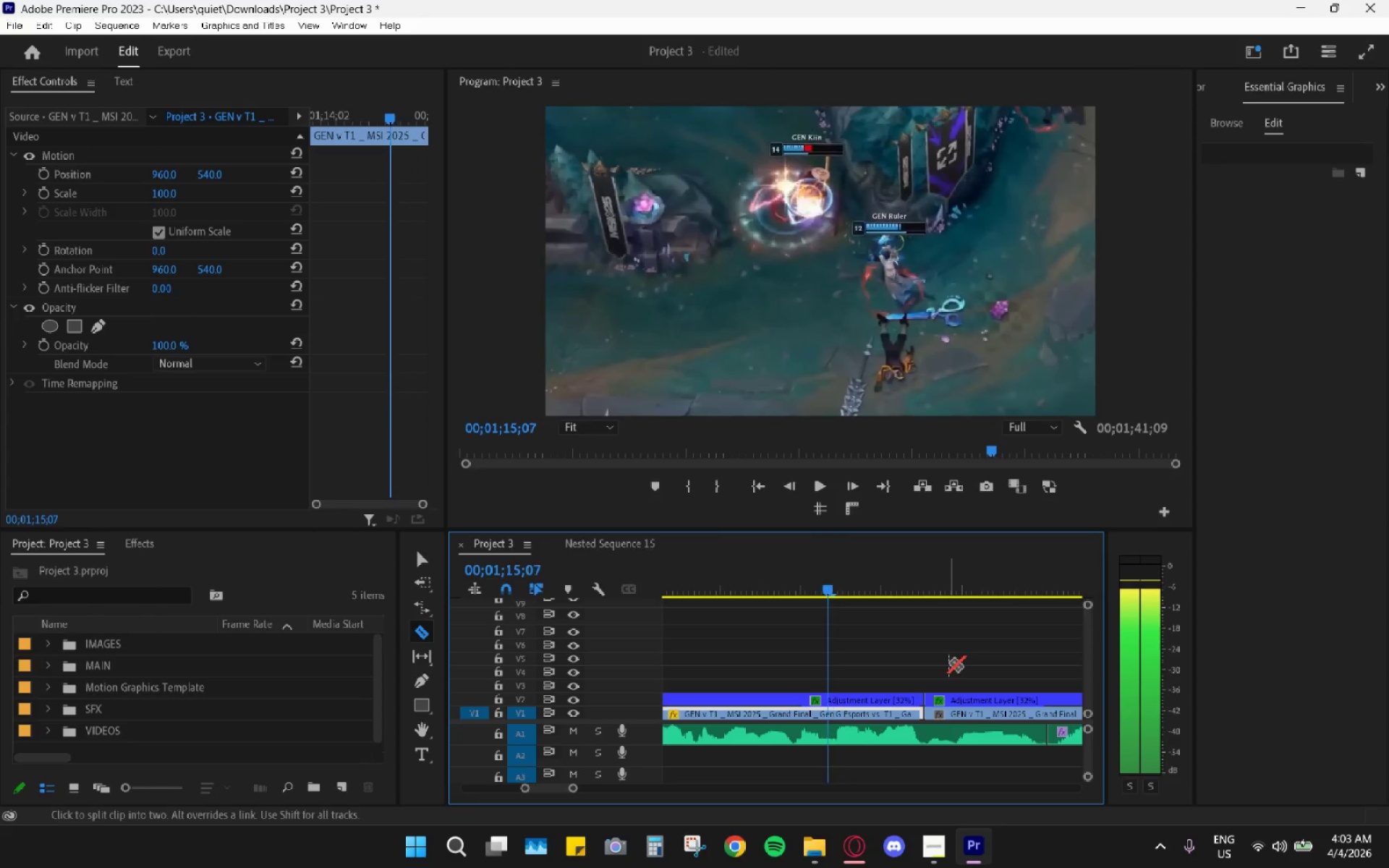 
key(ArrowLeft)
 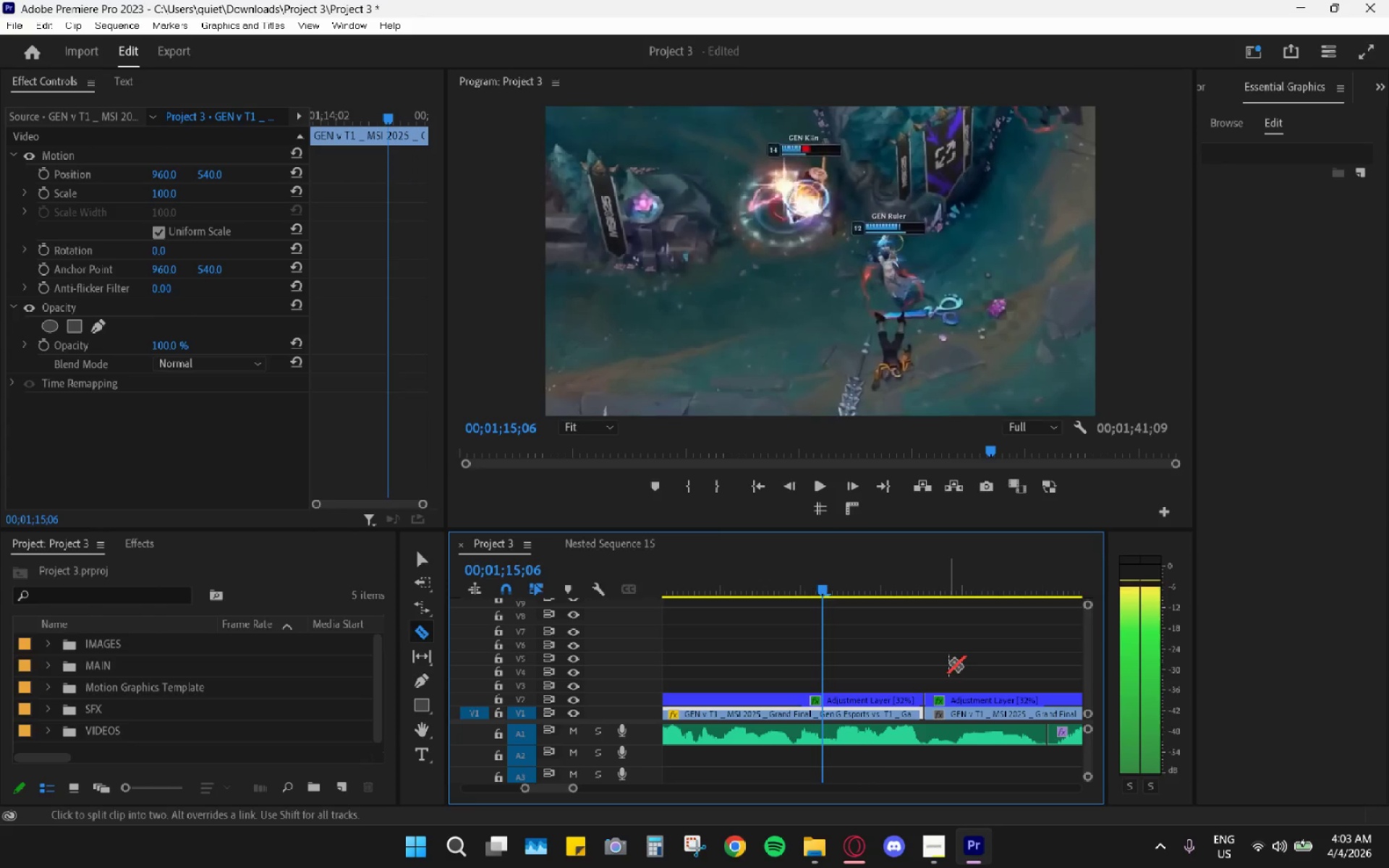 
key(ArrowLeft)
 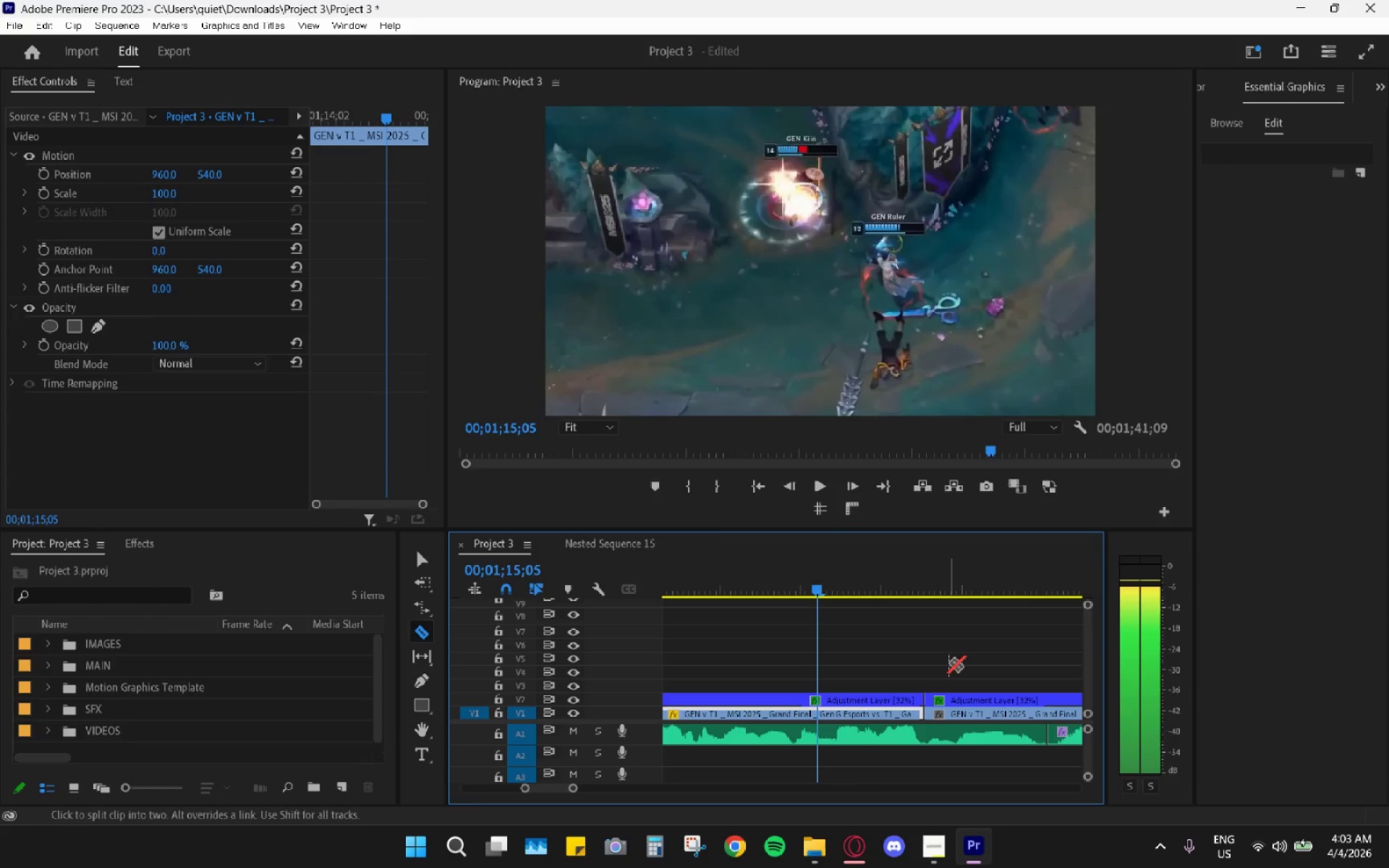 
key(ArrowLeft)
 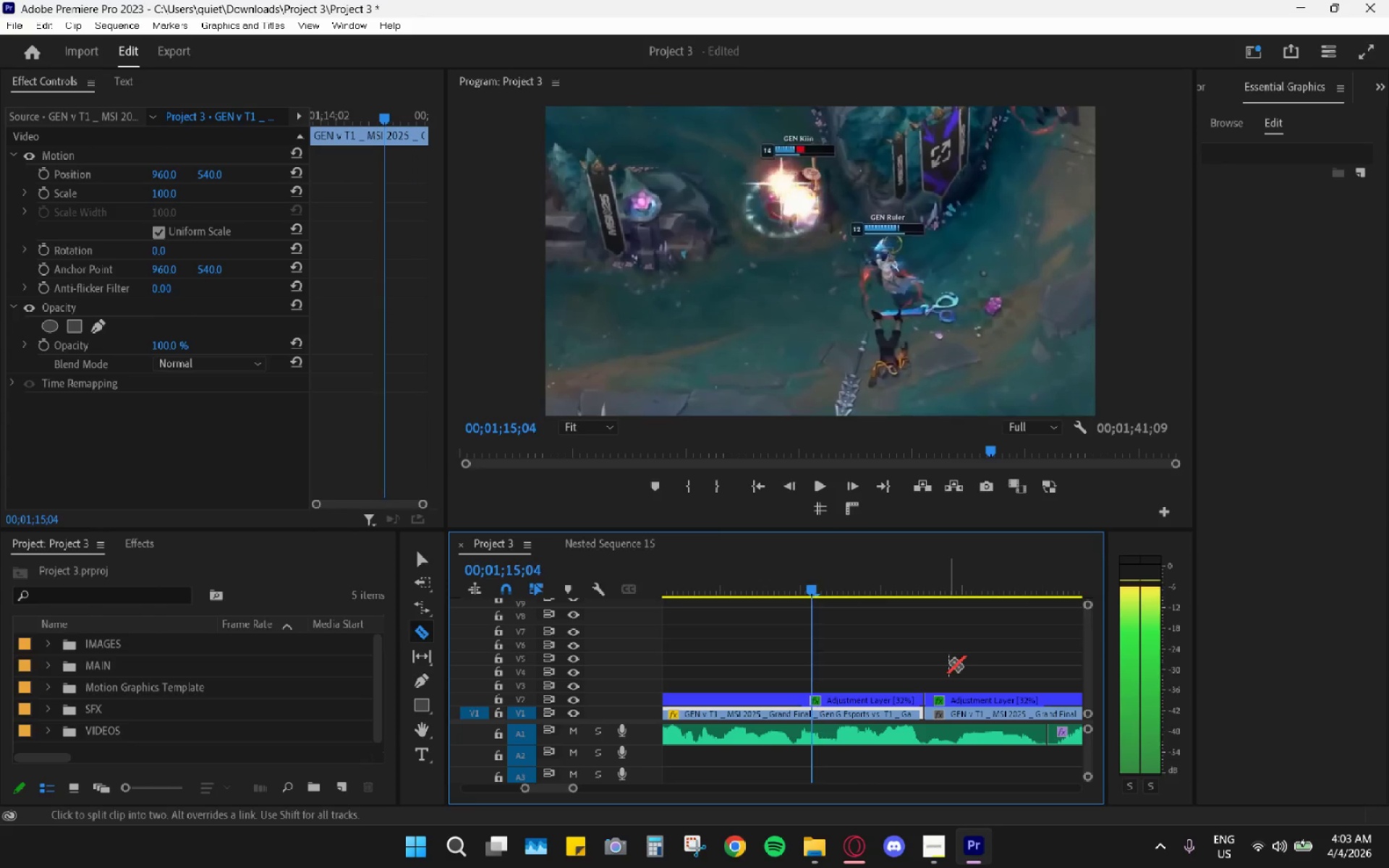 
key(ArrowLeft)
 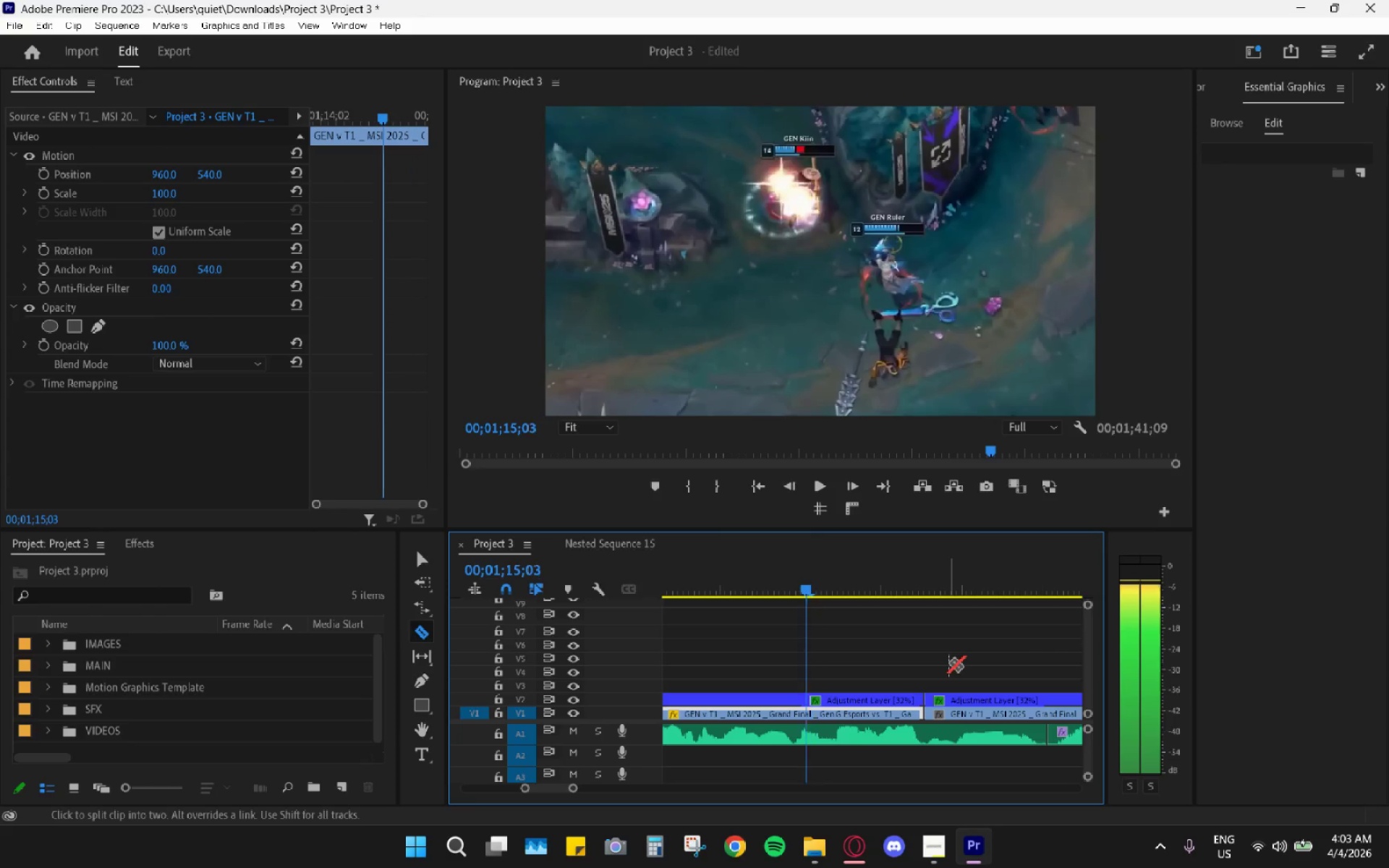 
key(ArrowLeft)
 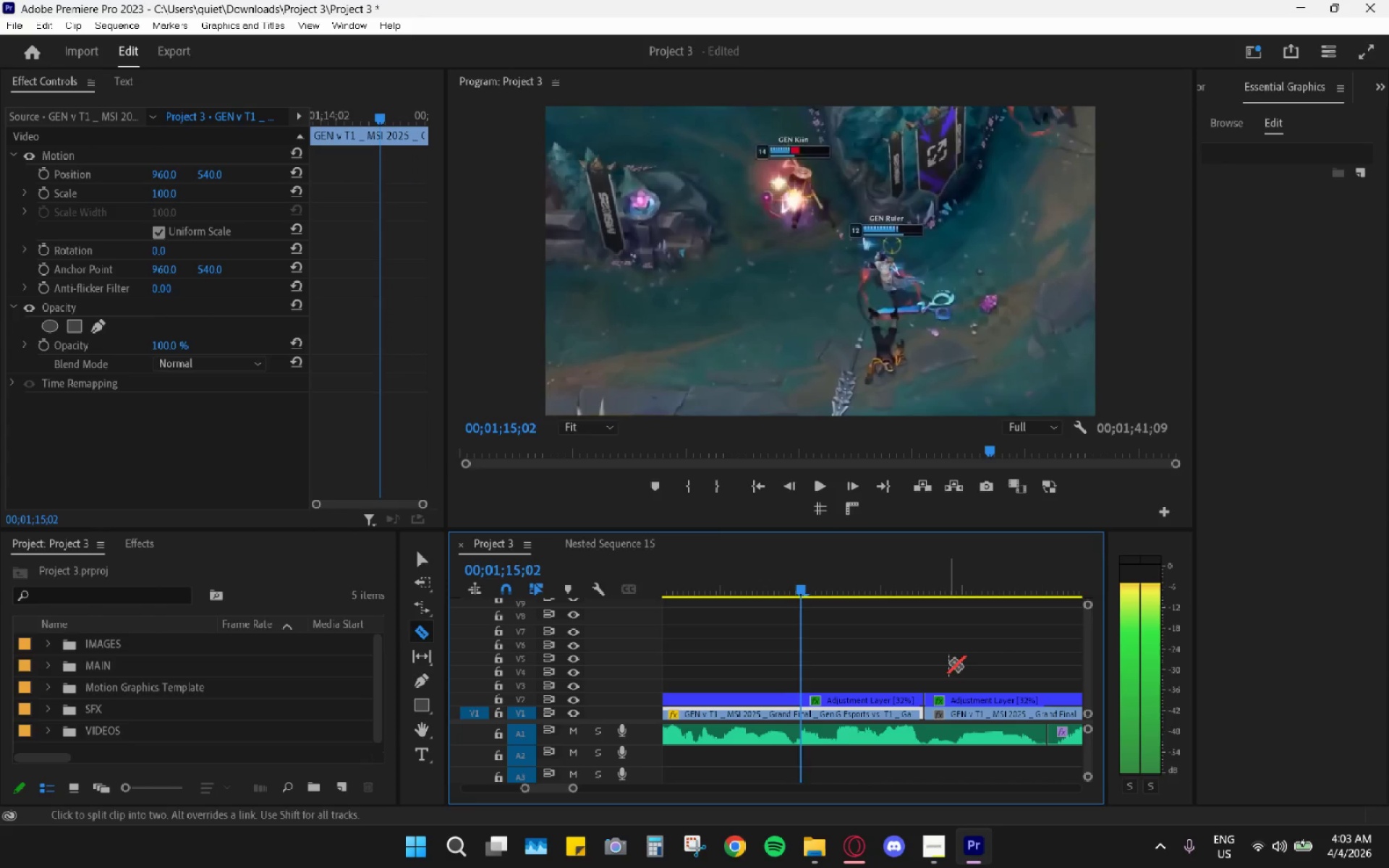 
key(ArrowLeft)
 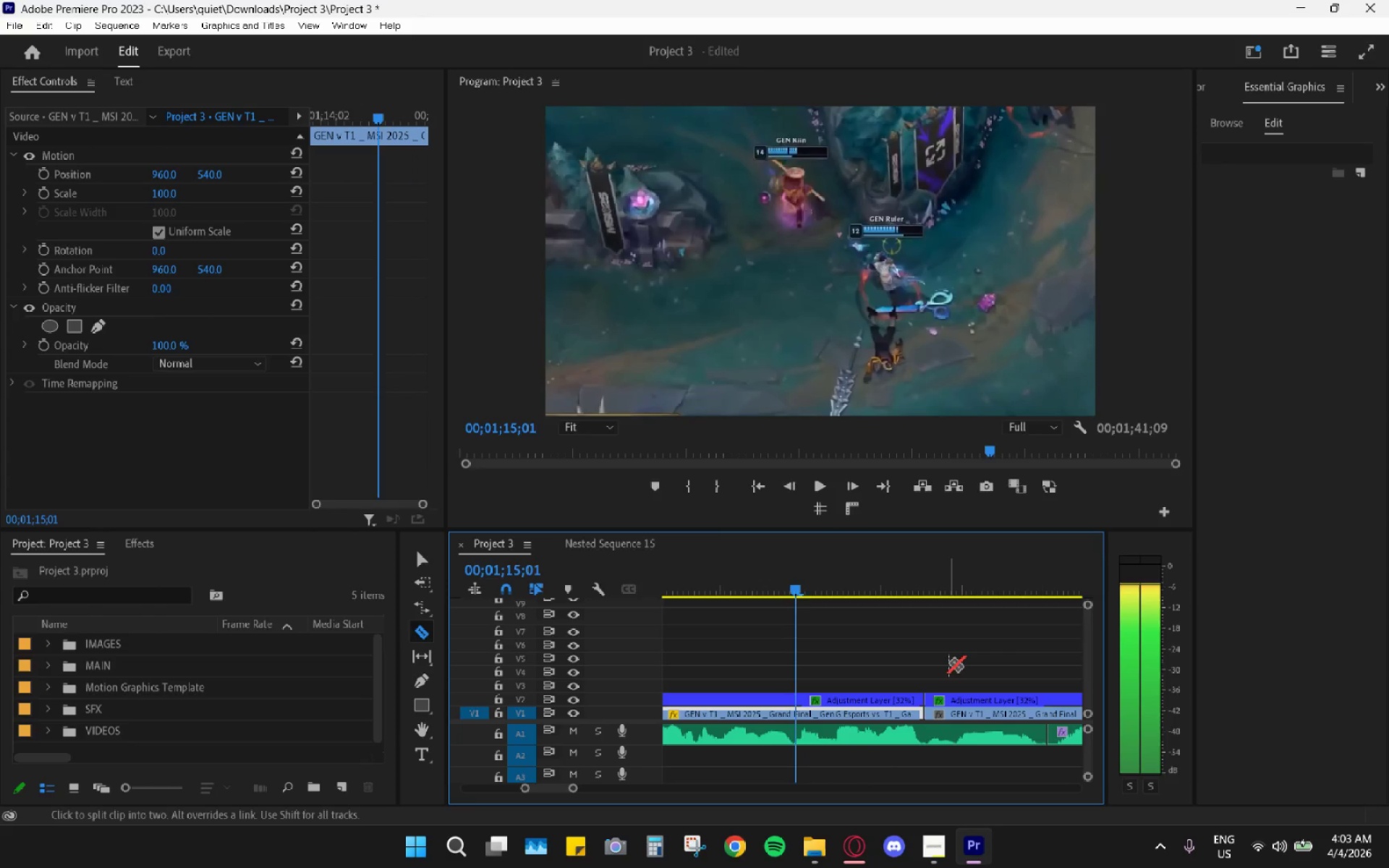 
key(ArrowLeft)
 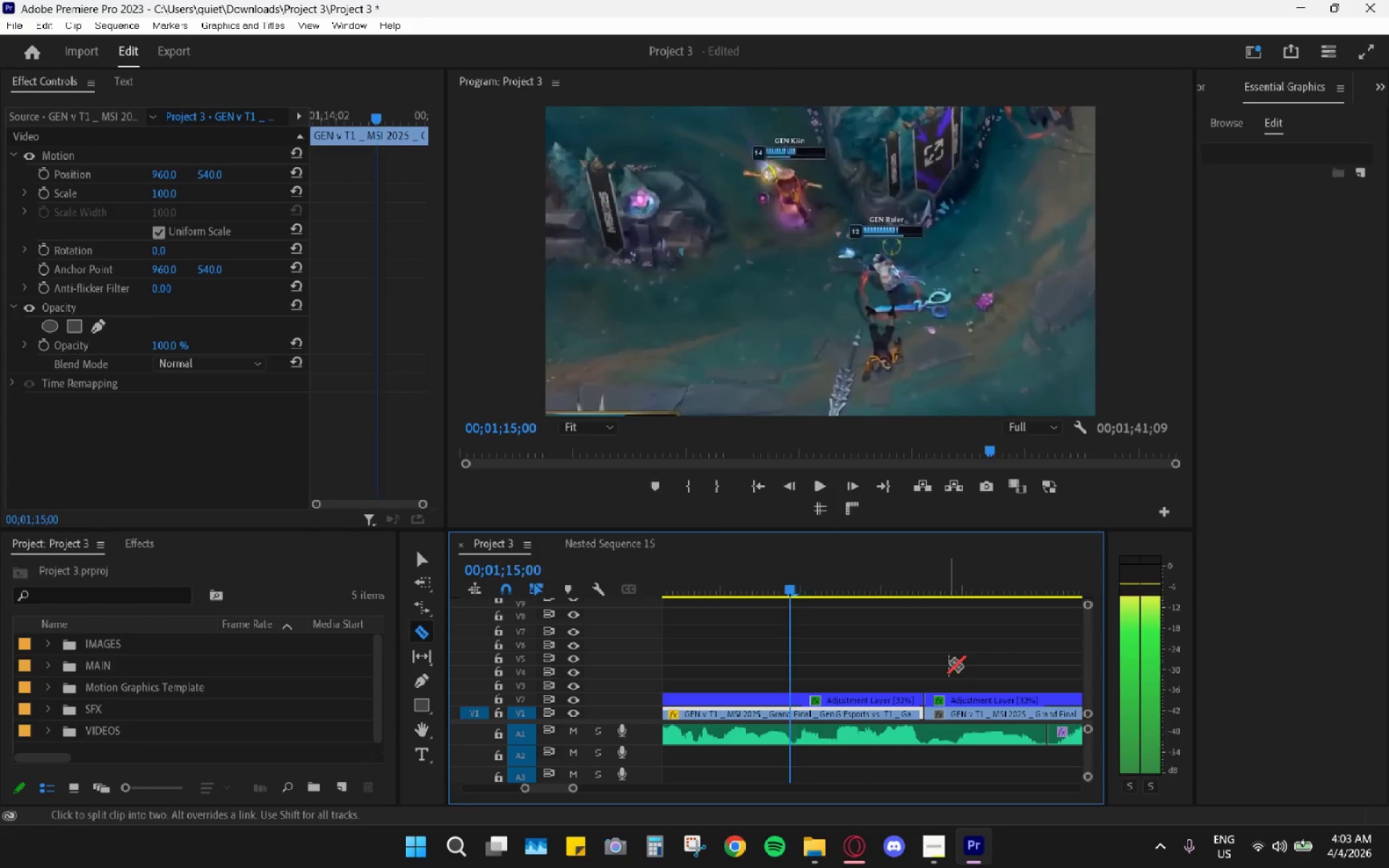 
key(ArrowLeft)
 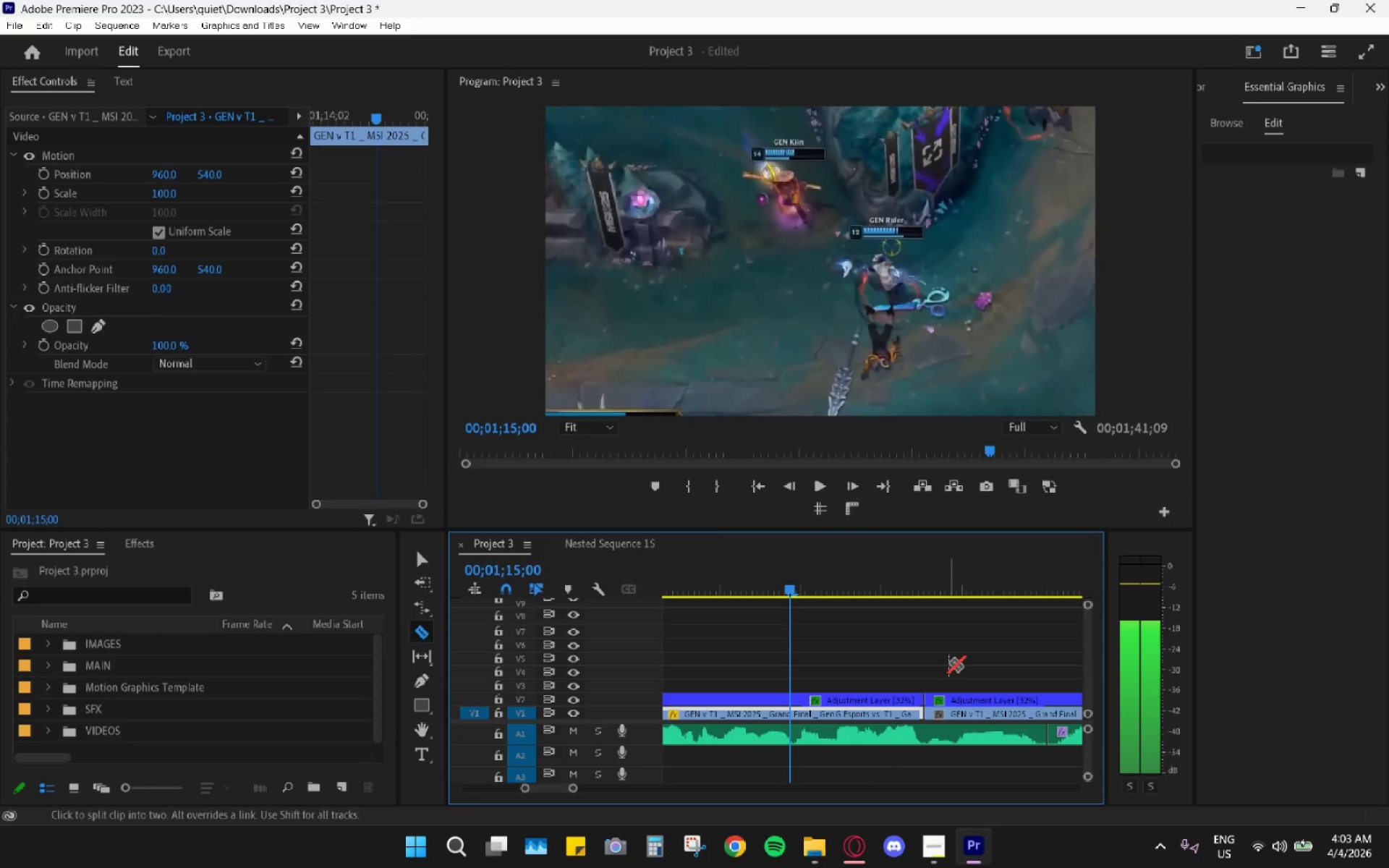 
key(ArrowRight)
 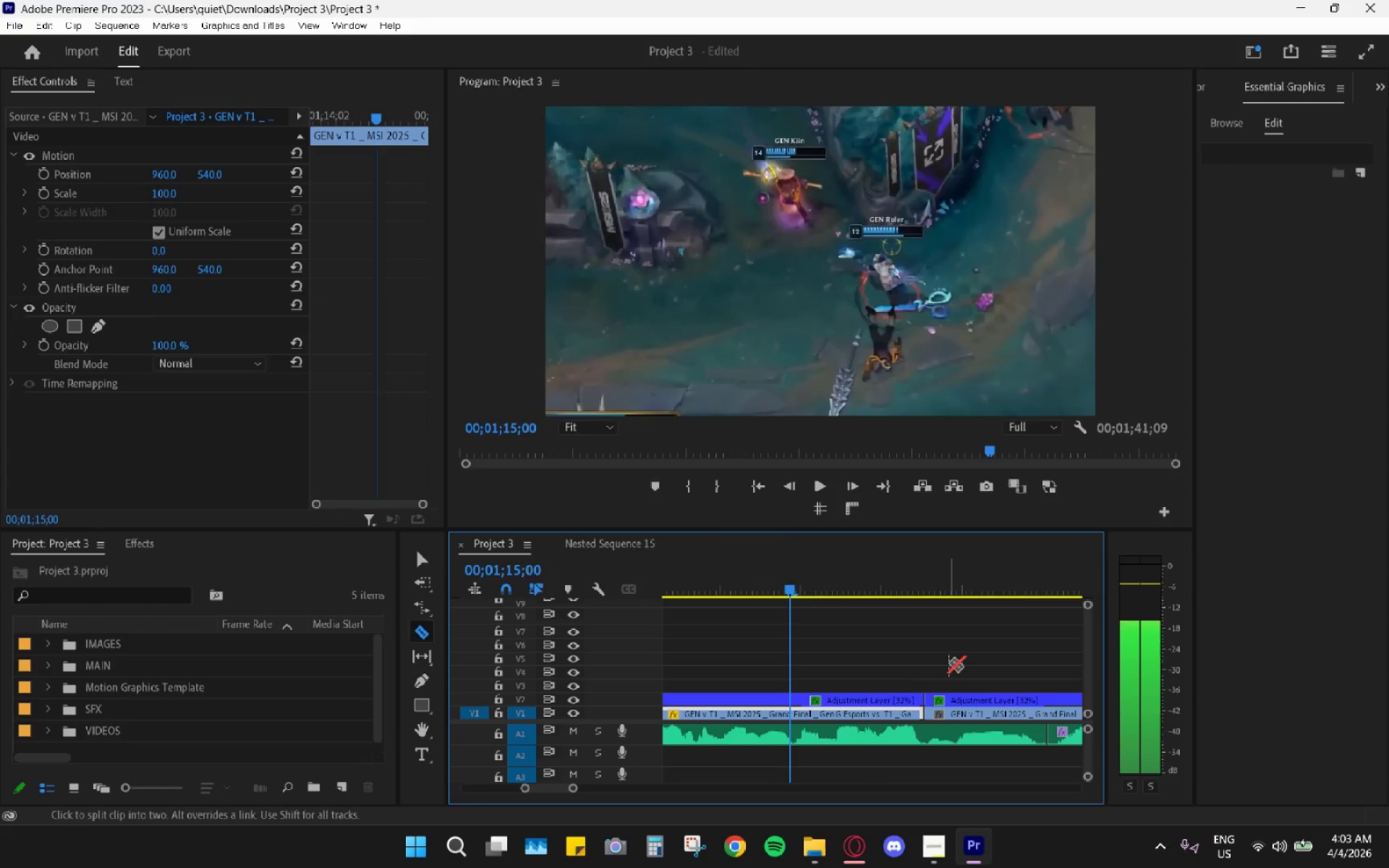 
hold_key(key=ArrowLeft, duration=0.83)
 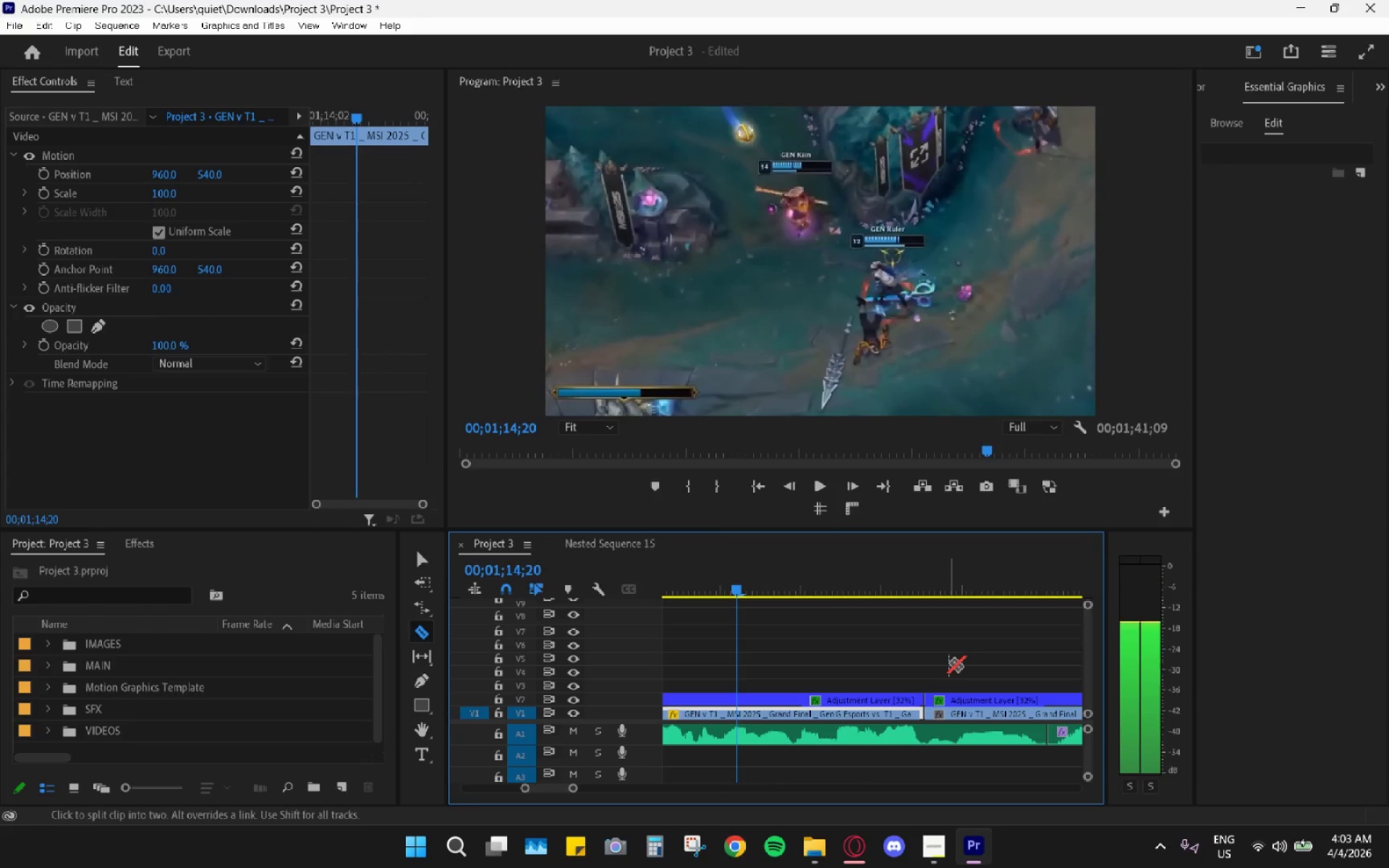 
hold_key(key=AltLeft, duration=0.77)
scroll: coordinate [979, 628], scroll_direction: down, amount: 10.0
 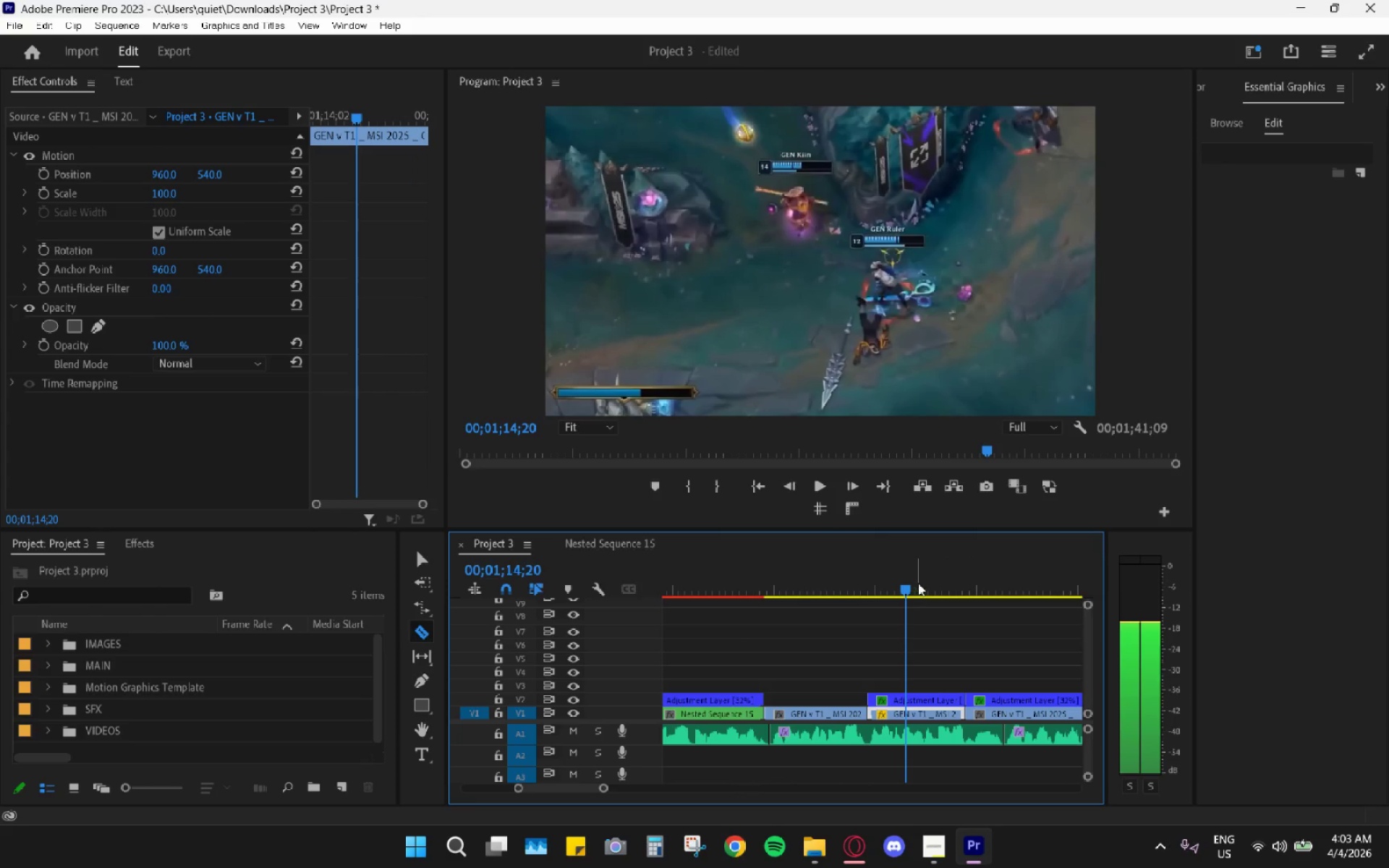 
left_click_drag(start_coordinate=[890, 569], to_coordinate=[959, 603])
 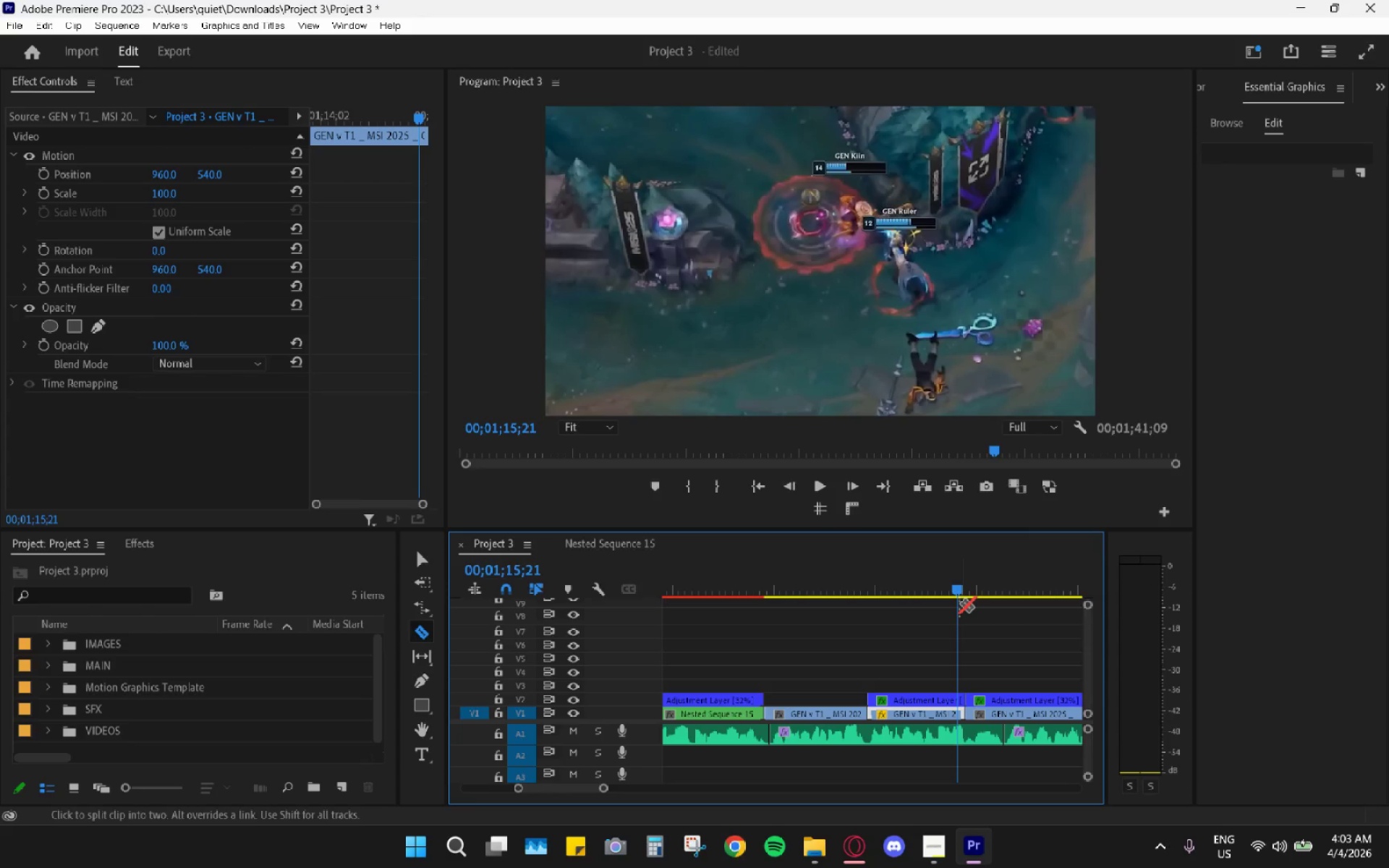 
key(ArrowRight)
 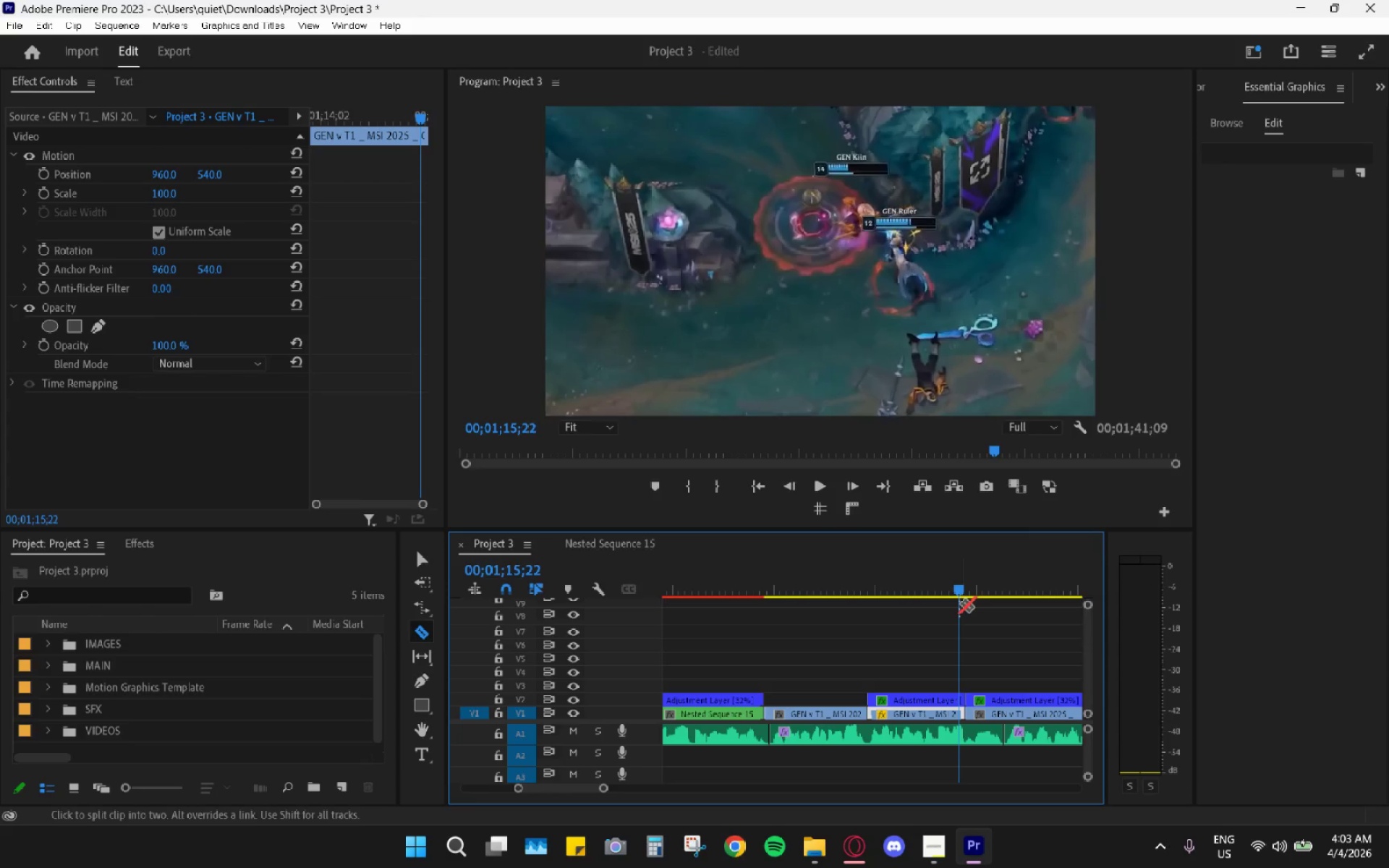 
key(ArrowRight)
 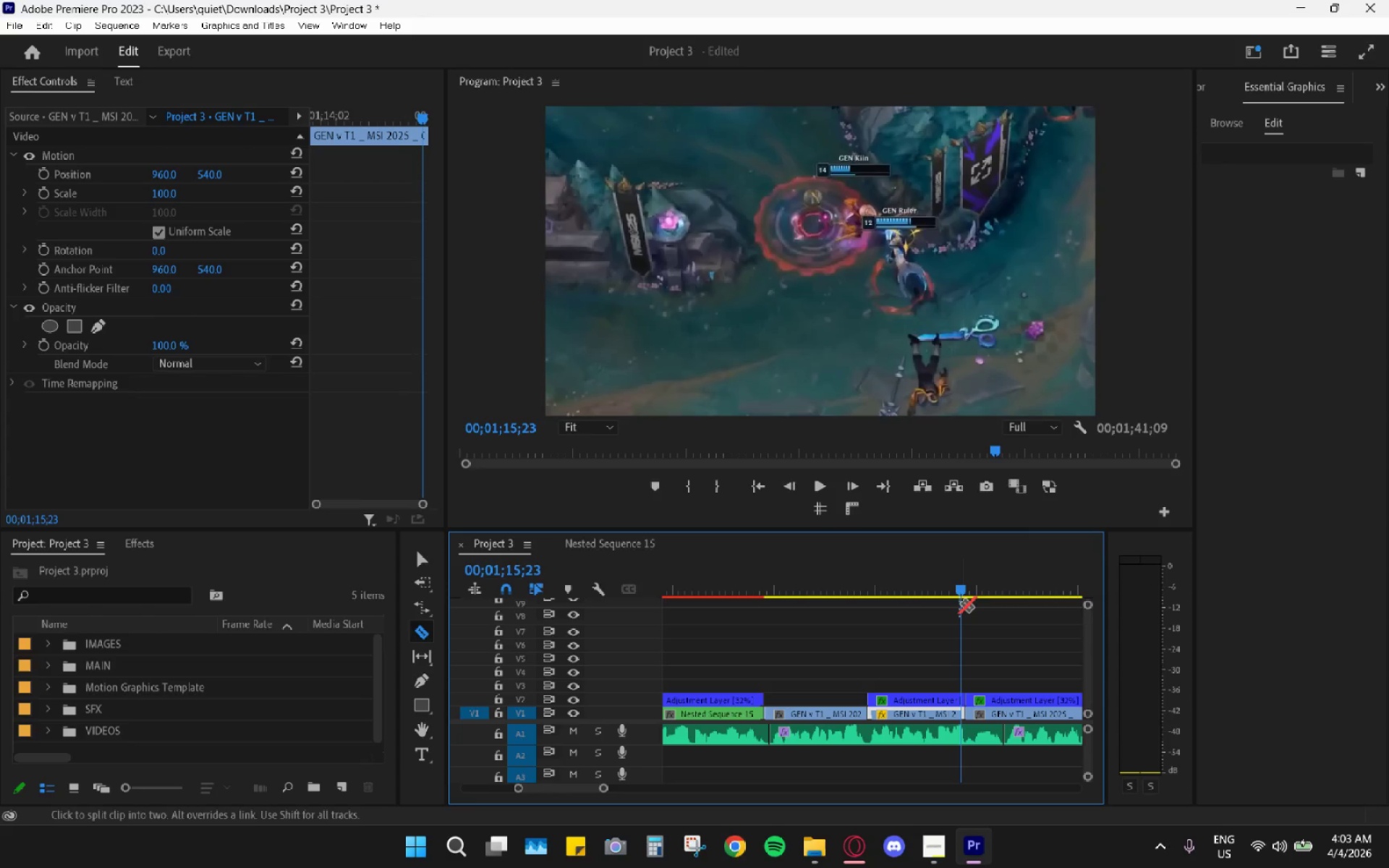 
key(ArrowRight)
 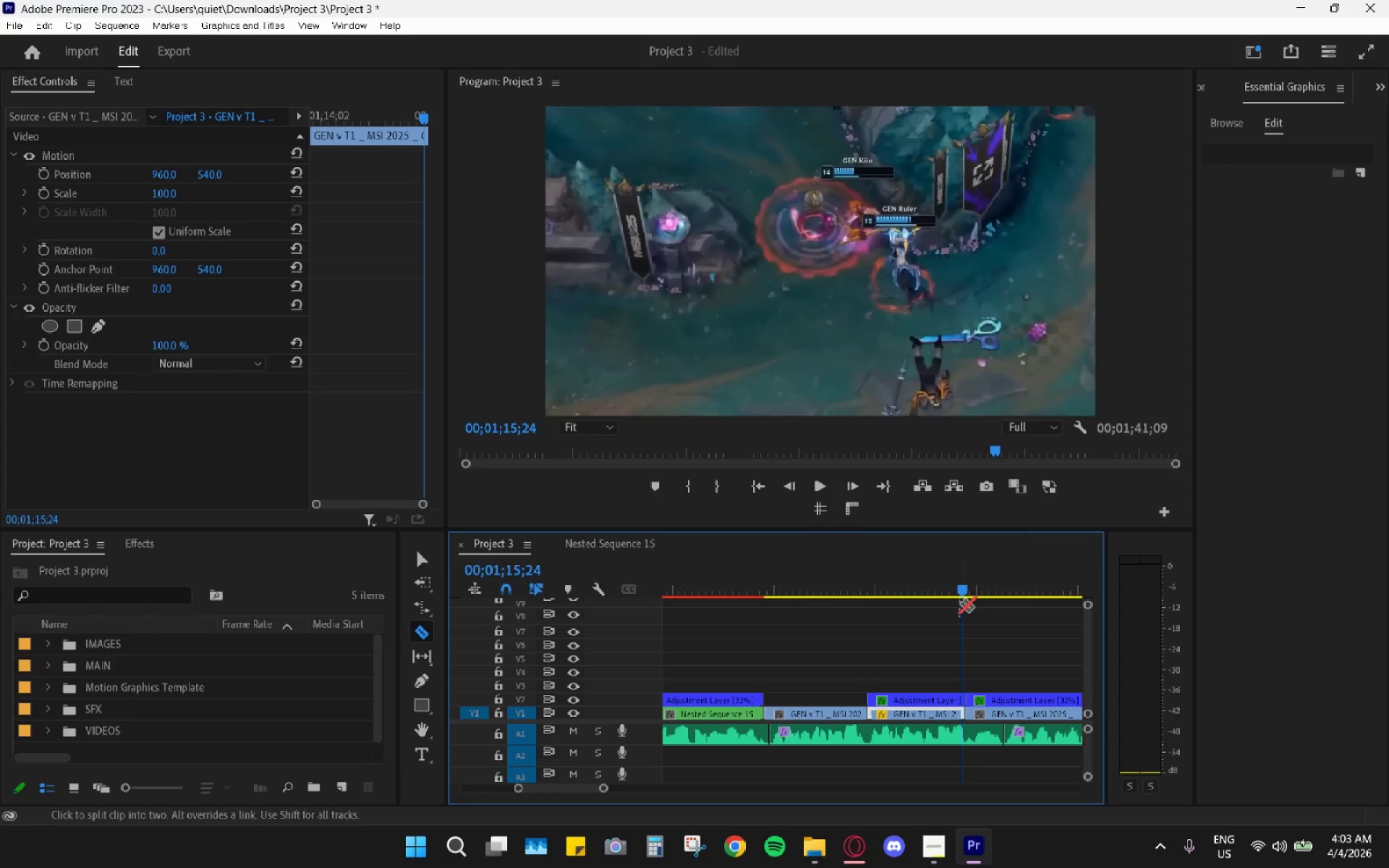 
key(ArrowRight)
 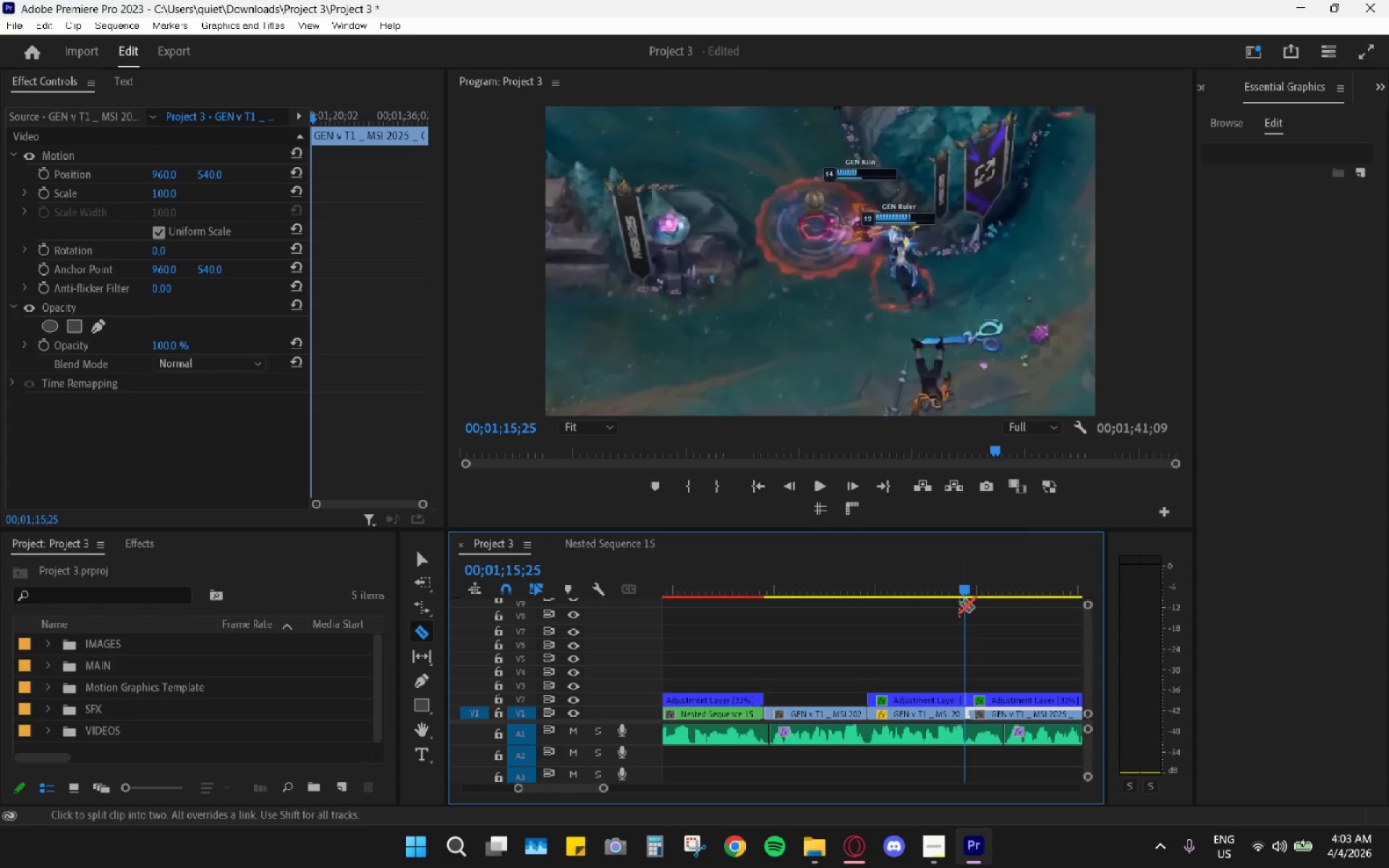 
key(ArrowLeft)
 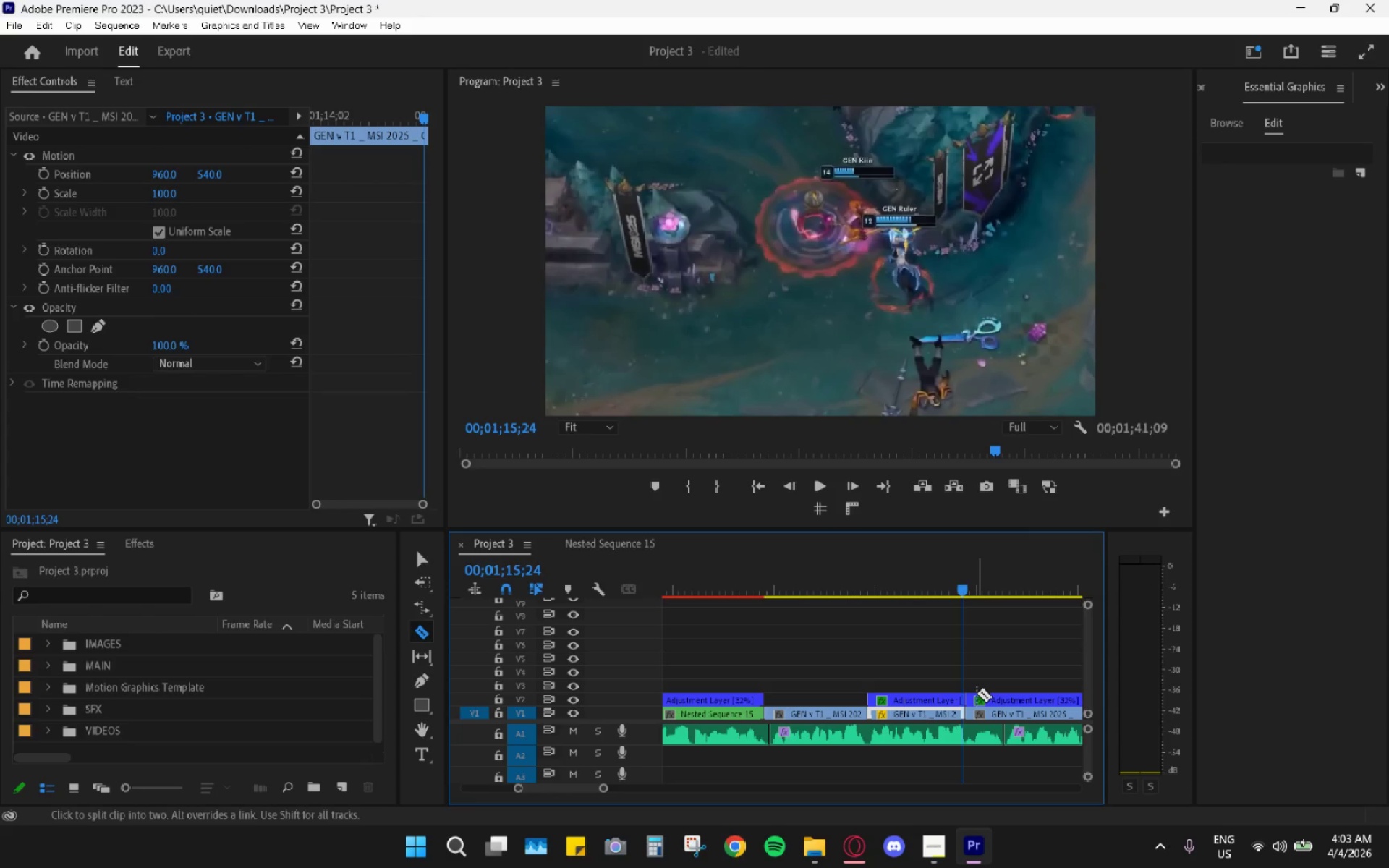 
hold_key(key=AltLeft, duration=0.89)
hold_key(key=AltLeft, duration=0.47)
scroll: coordinate [878, 715], scroll_direction: up, amount: 9.0
 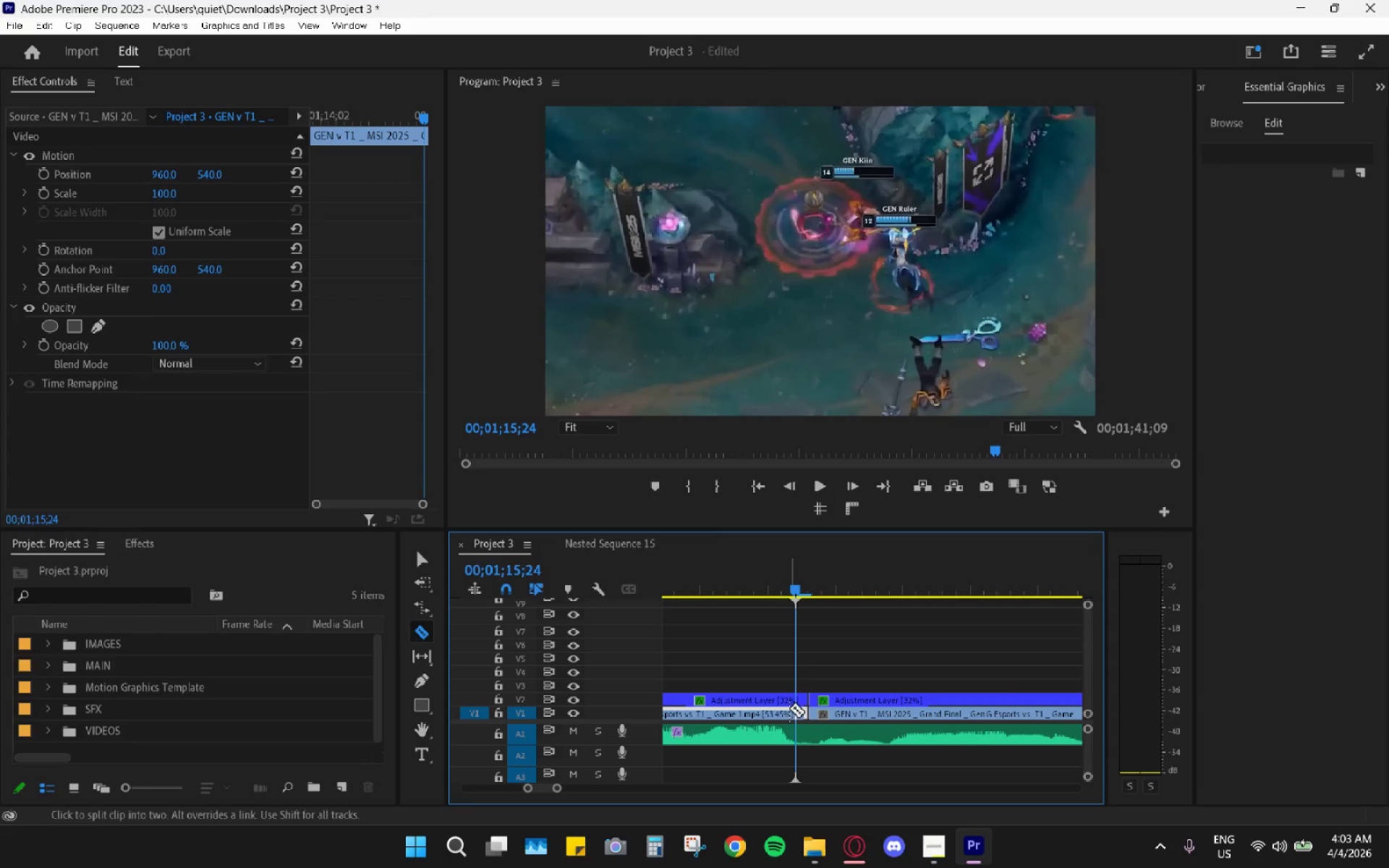 
right_click([797, 715])
 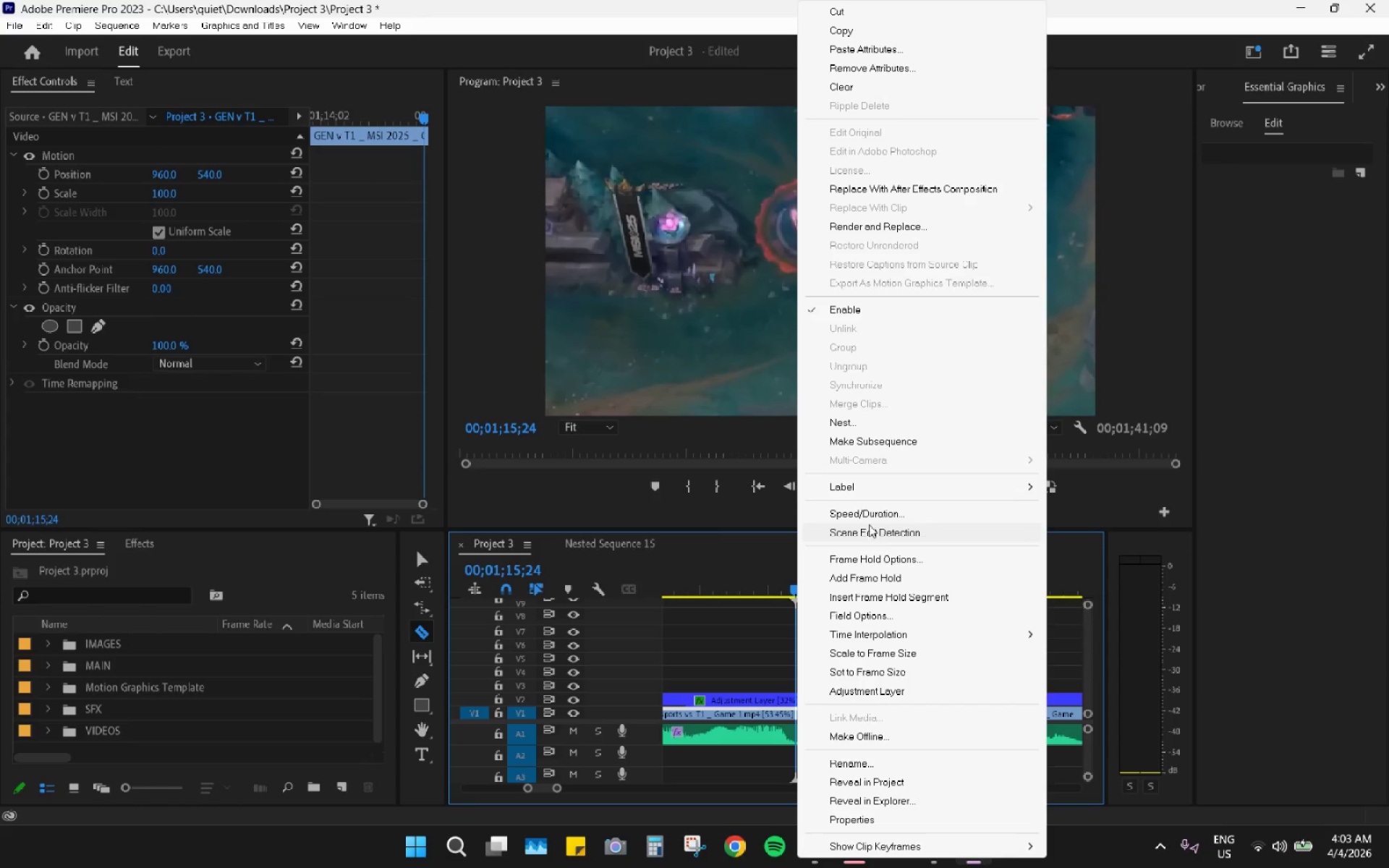 
wait(9.14)
 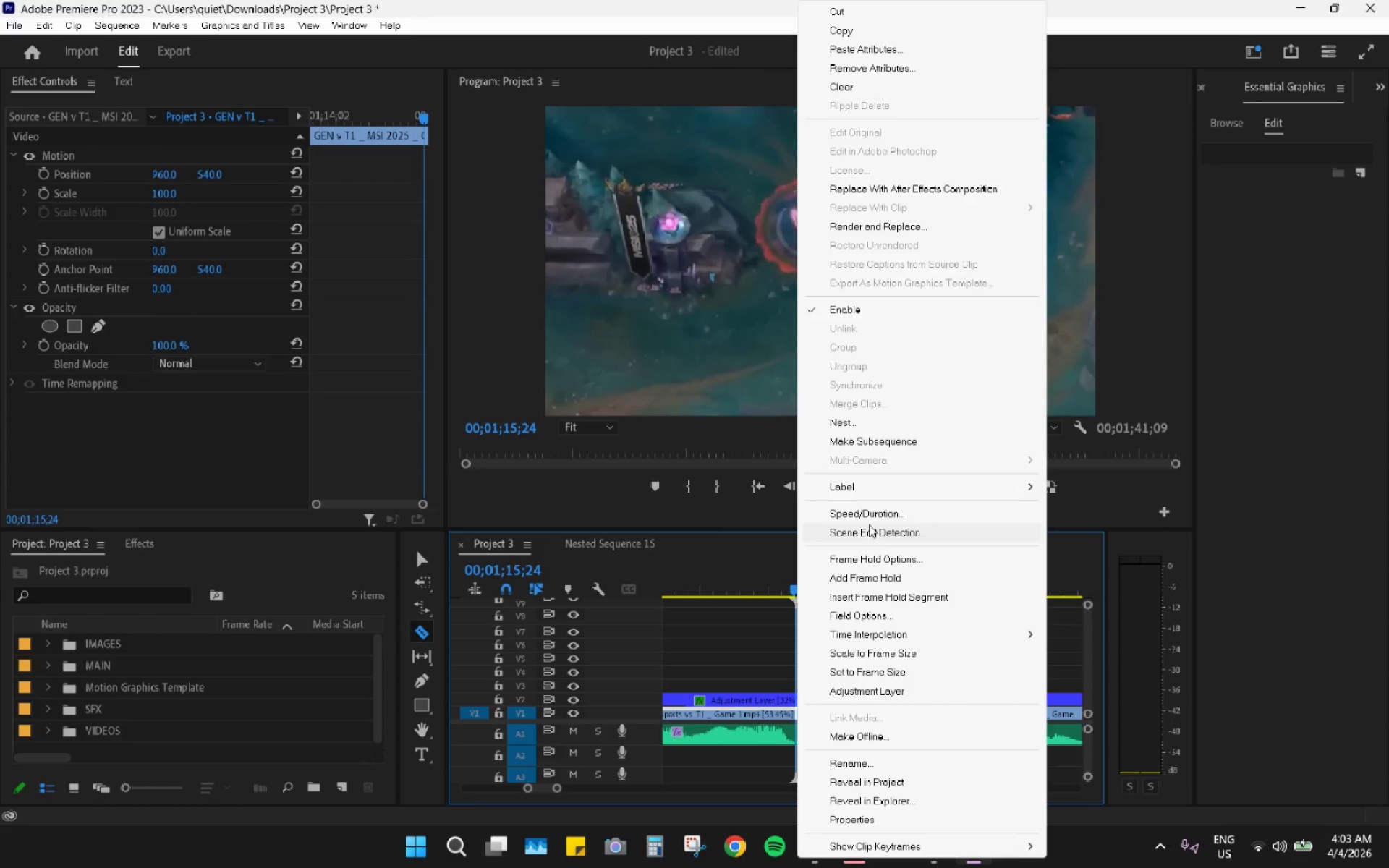 
left_click([877, 579])
 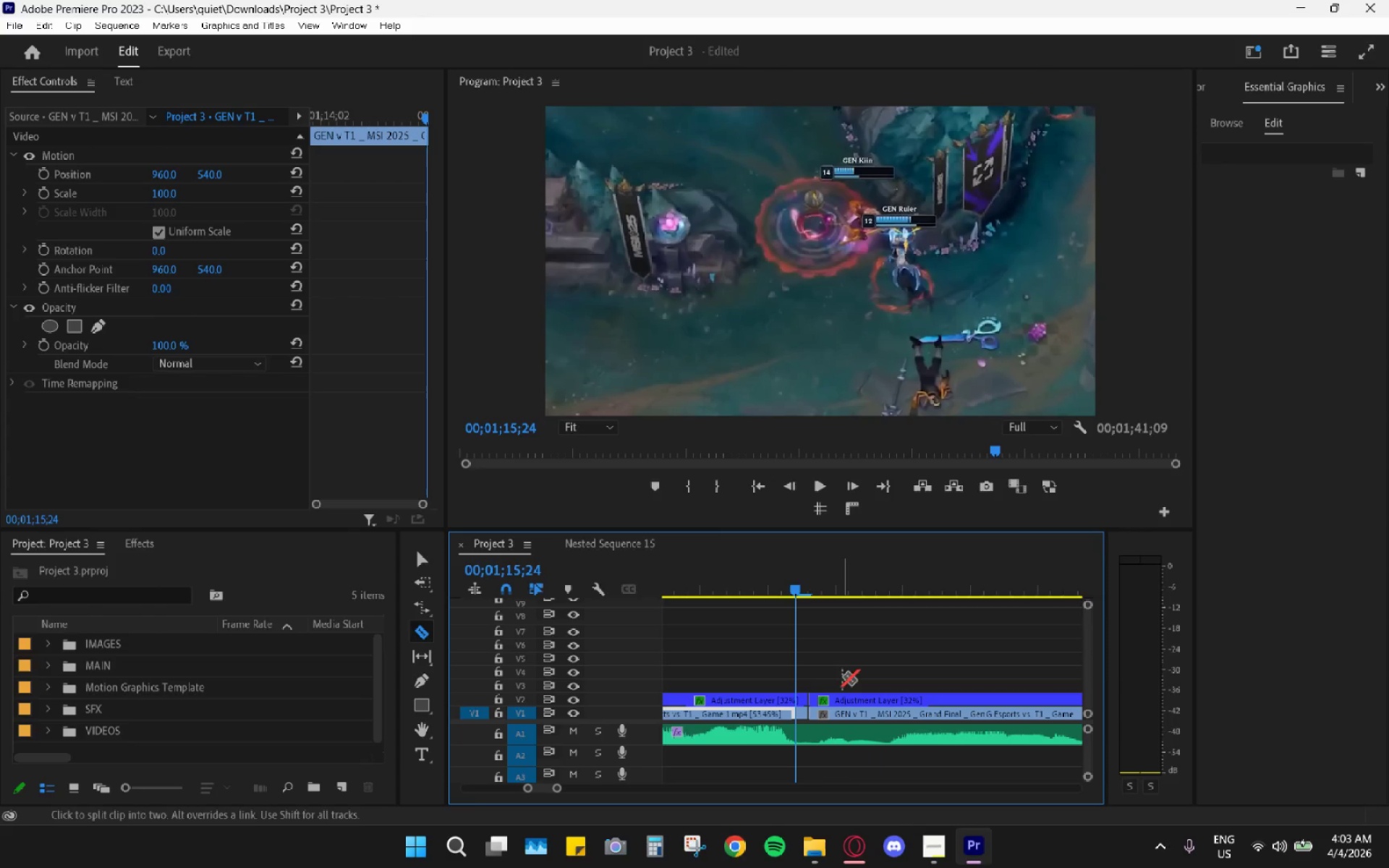 
key(V)
 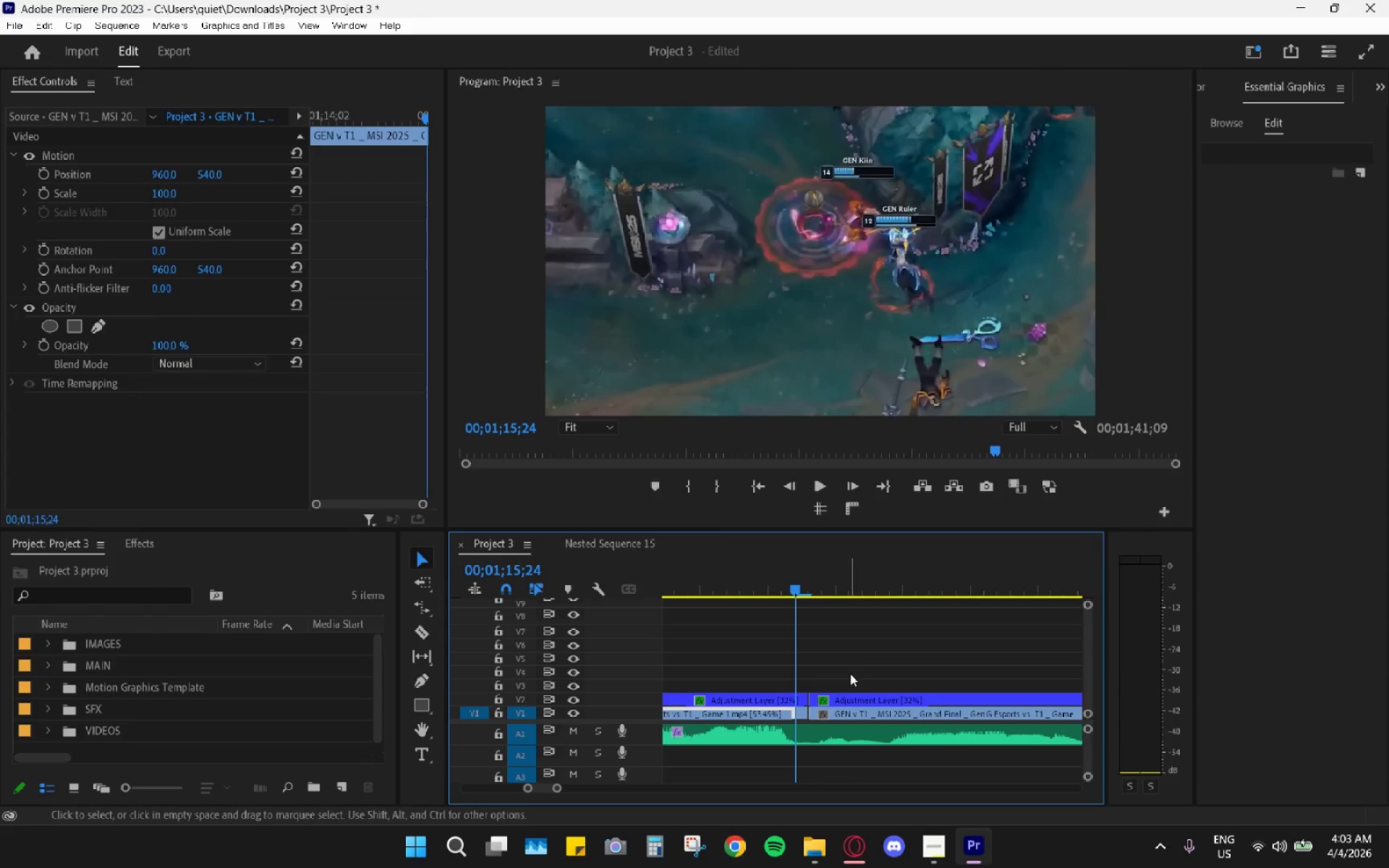 
hold_key(key=AltLeft, duration=1.3)
scroll: coordinate [857, 690], scroll_direction: down, amount: 20.0
 